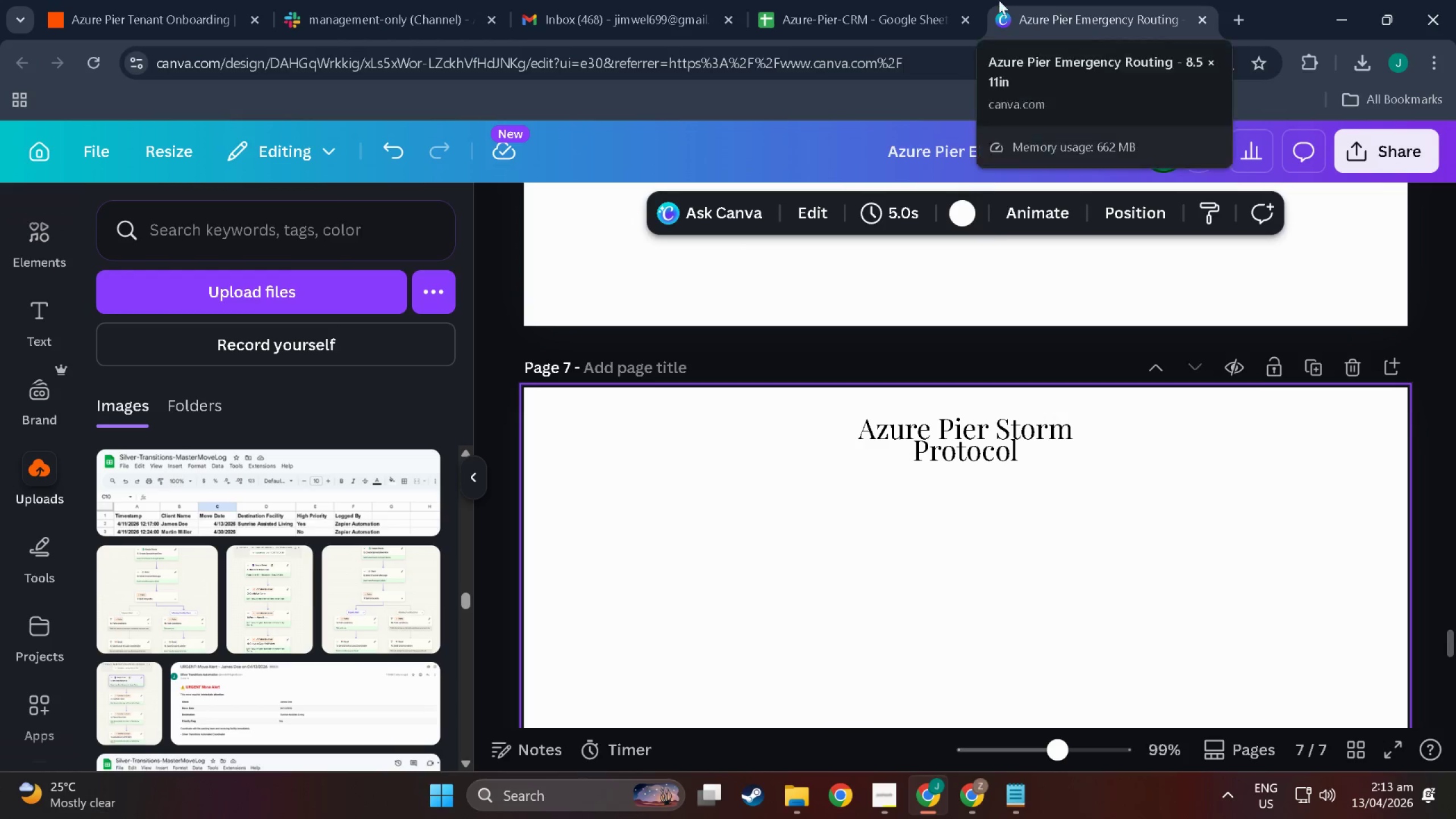 
mouse_move([909, 0])
 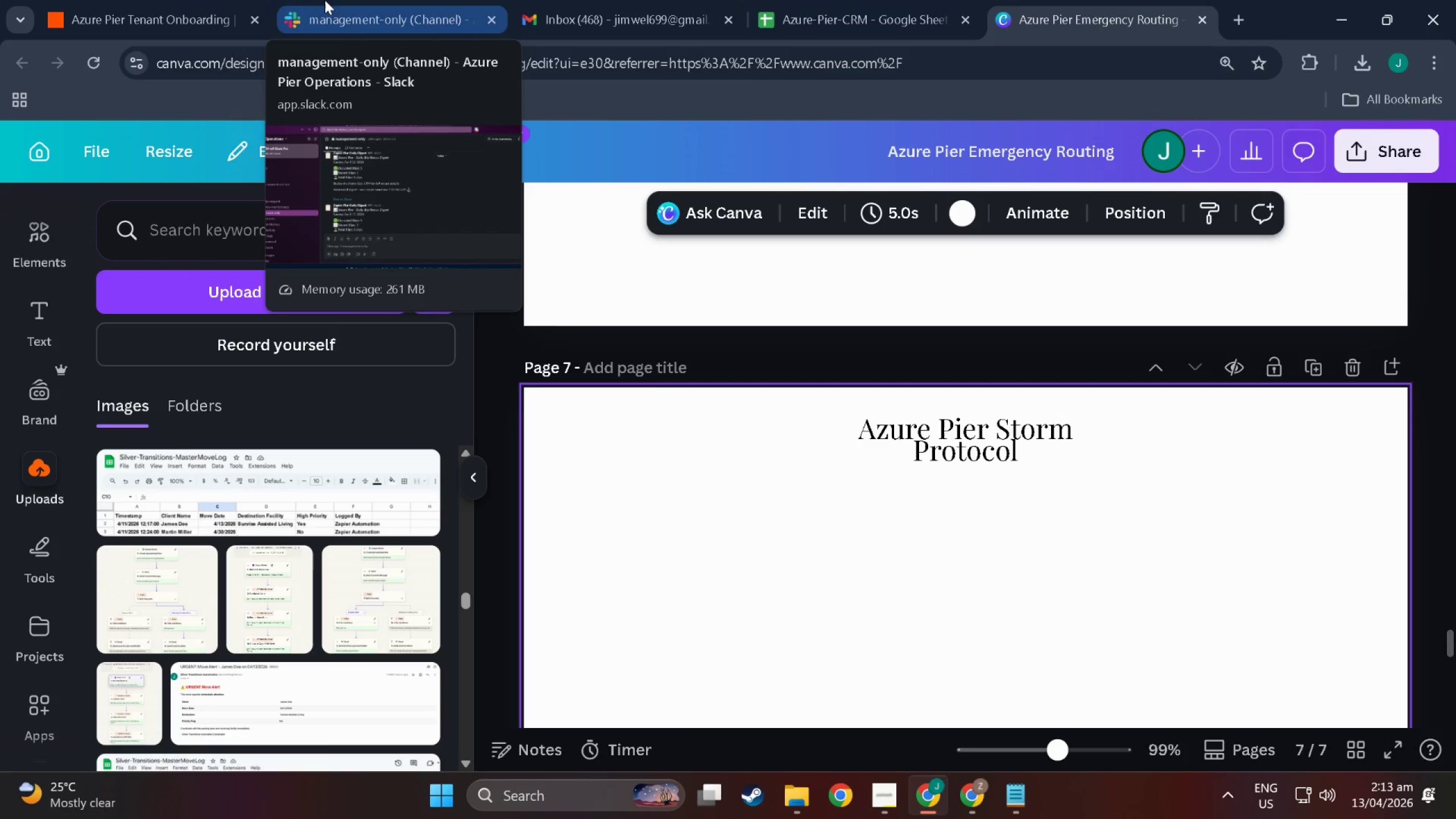 
wait(7.16)
 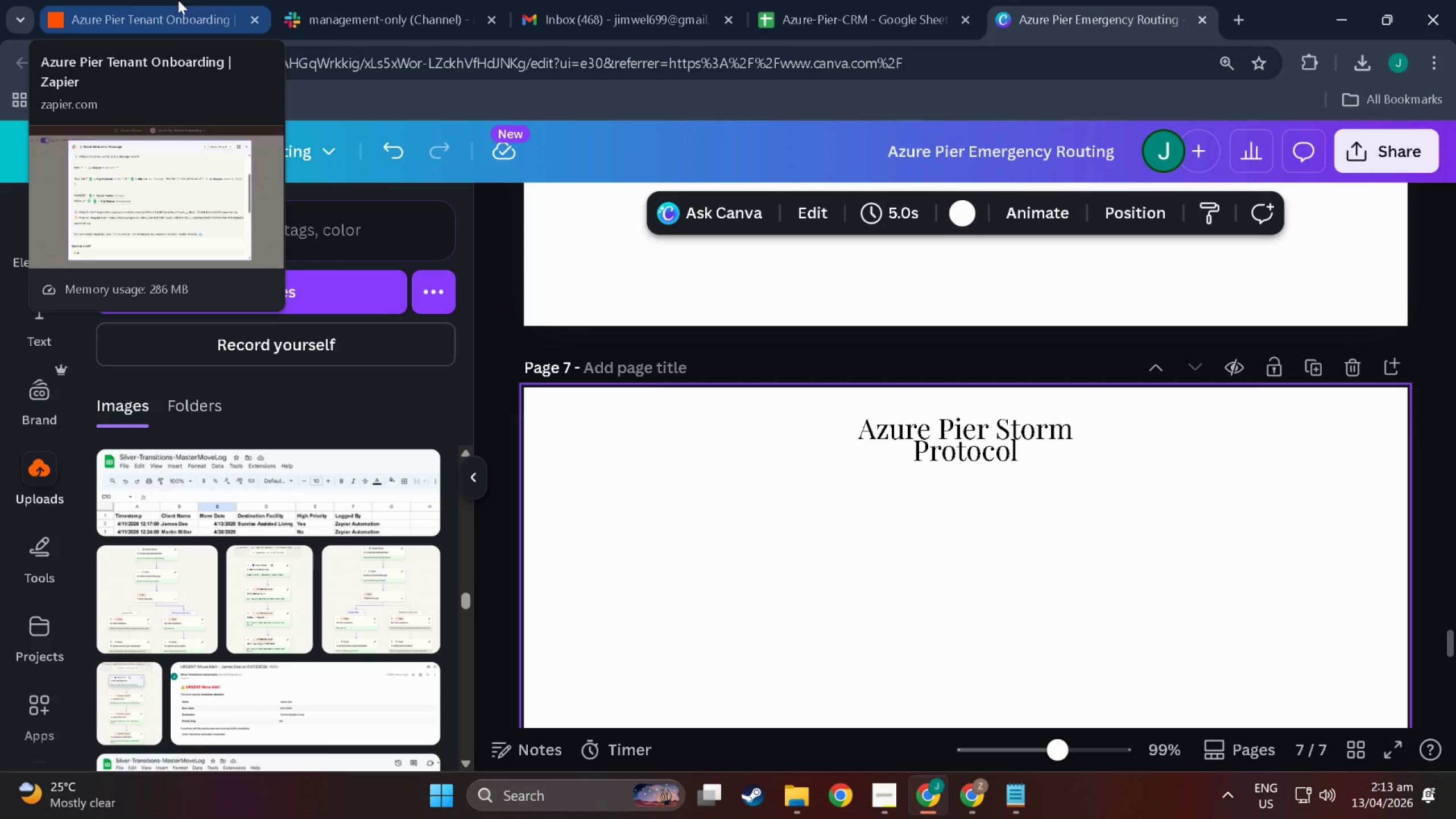 
left_click([140, 0])
 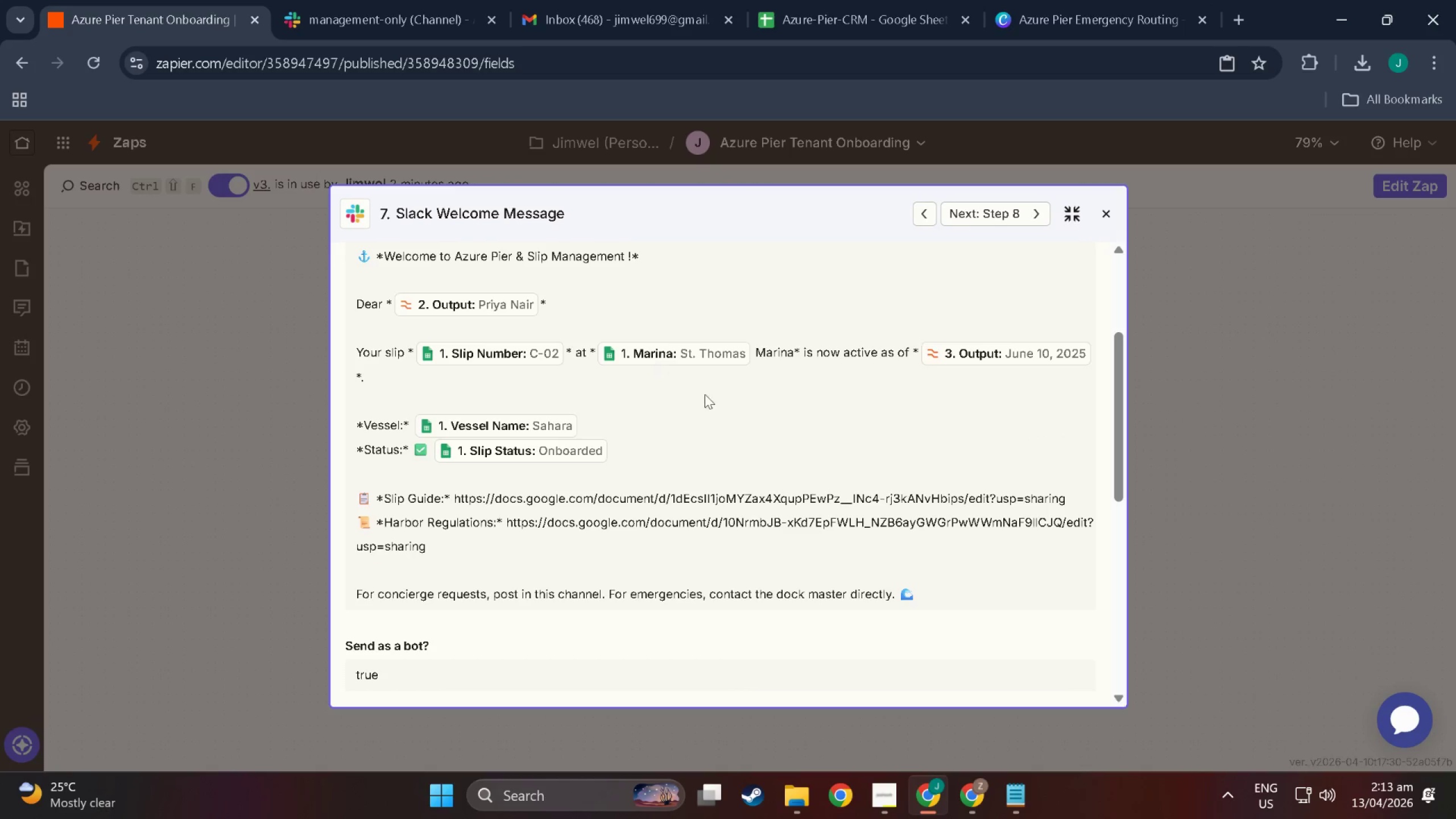 
scroll: coordinate [939, 490], scroll_direction: down, amount: 3.0
 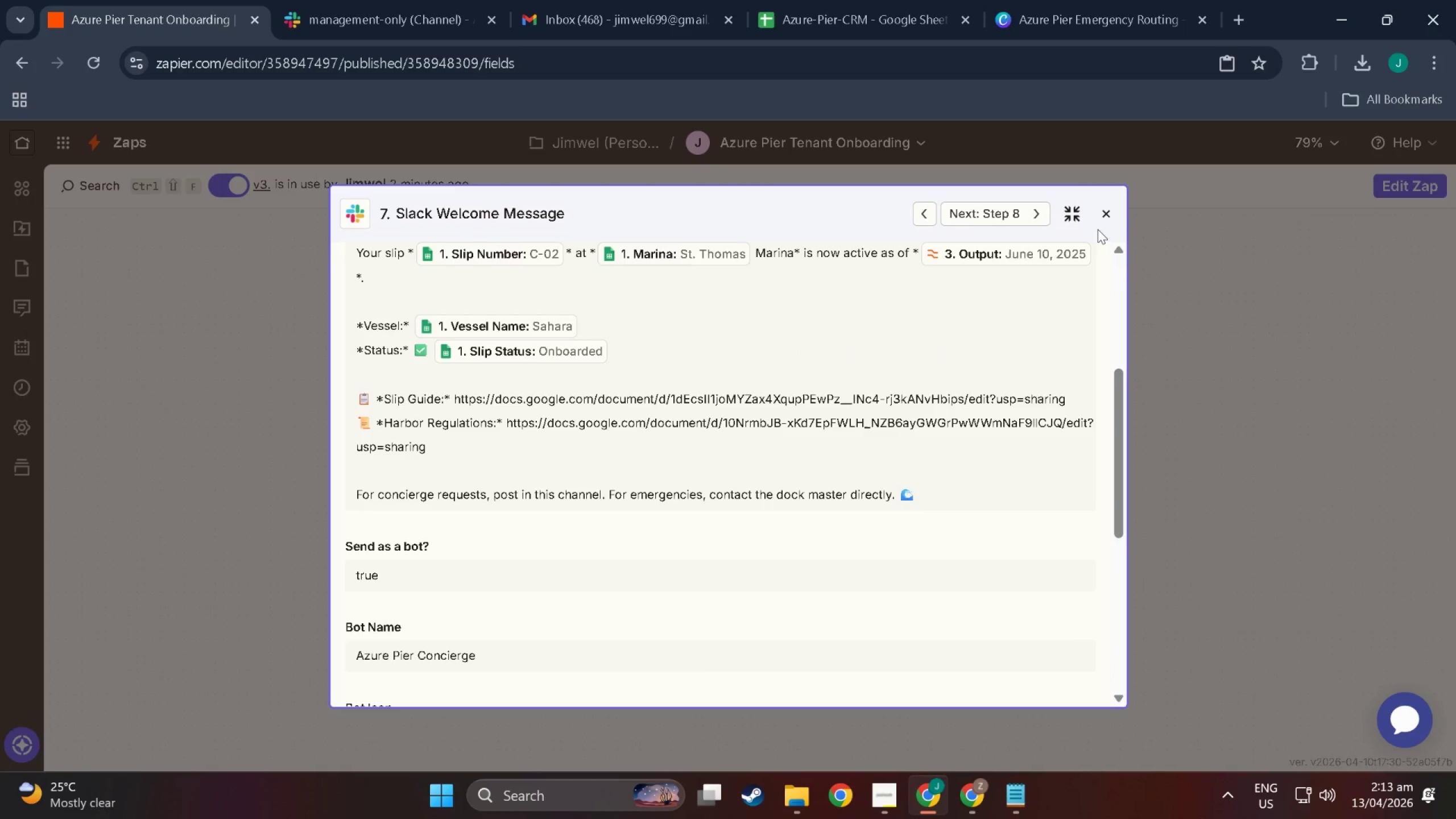 
left_click([1107, 219])
 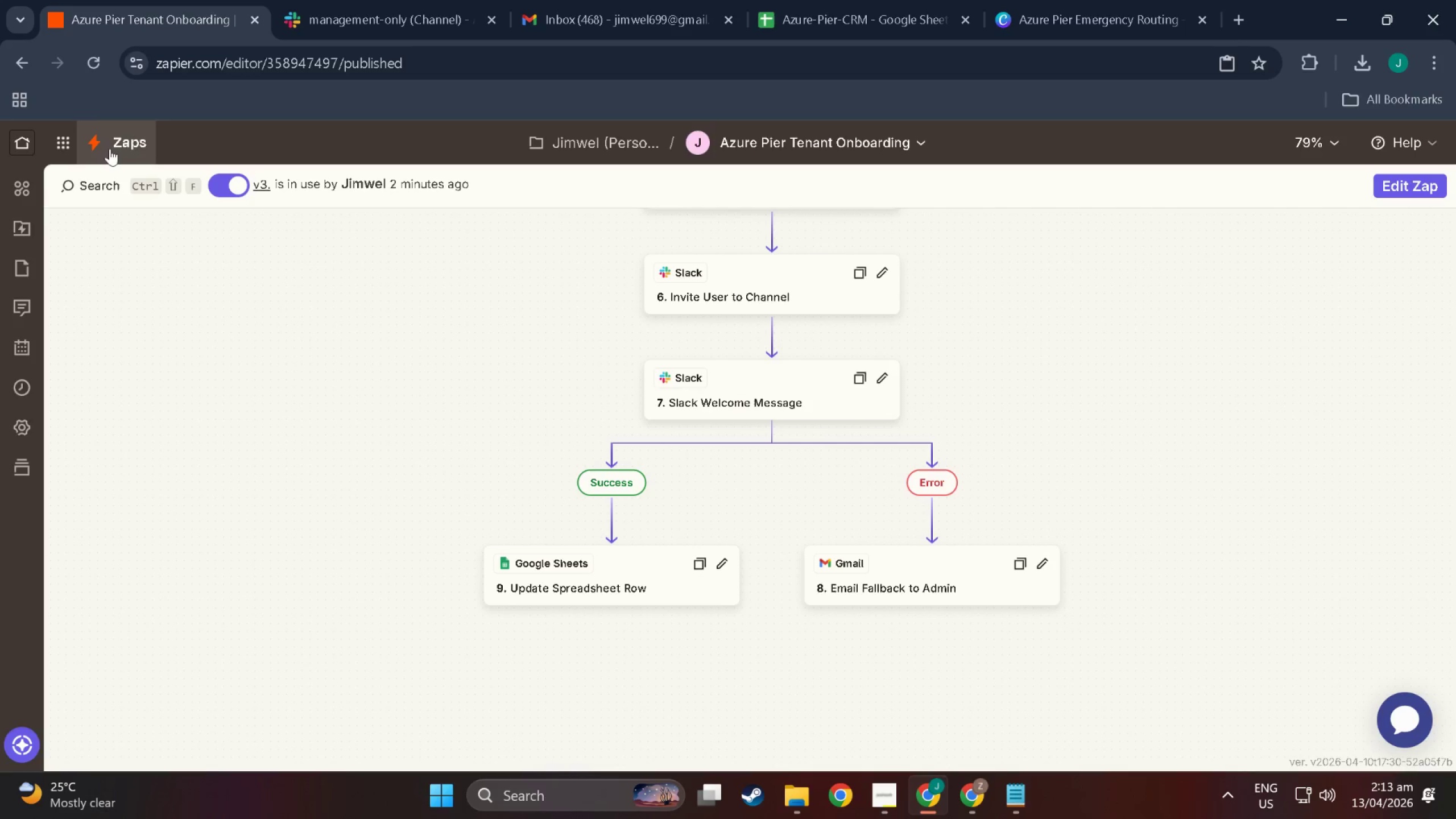 
left_click([107, 142])
 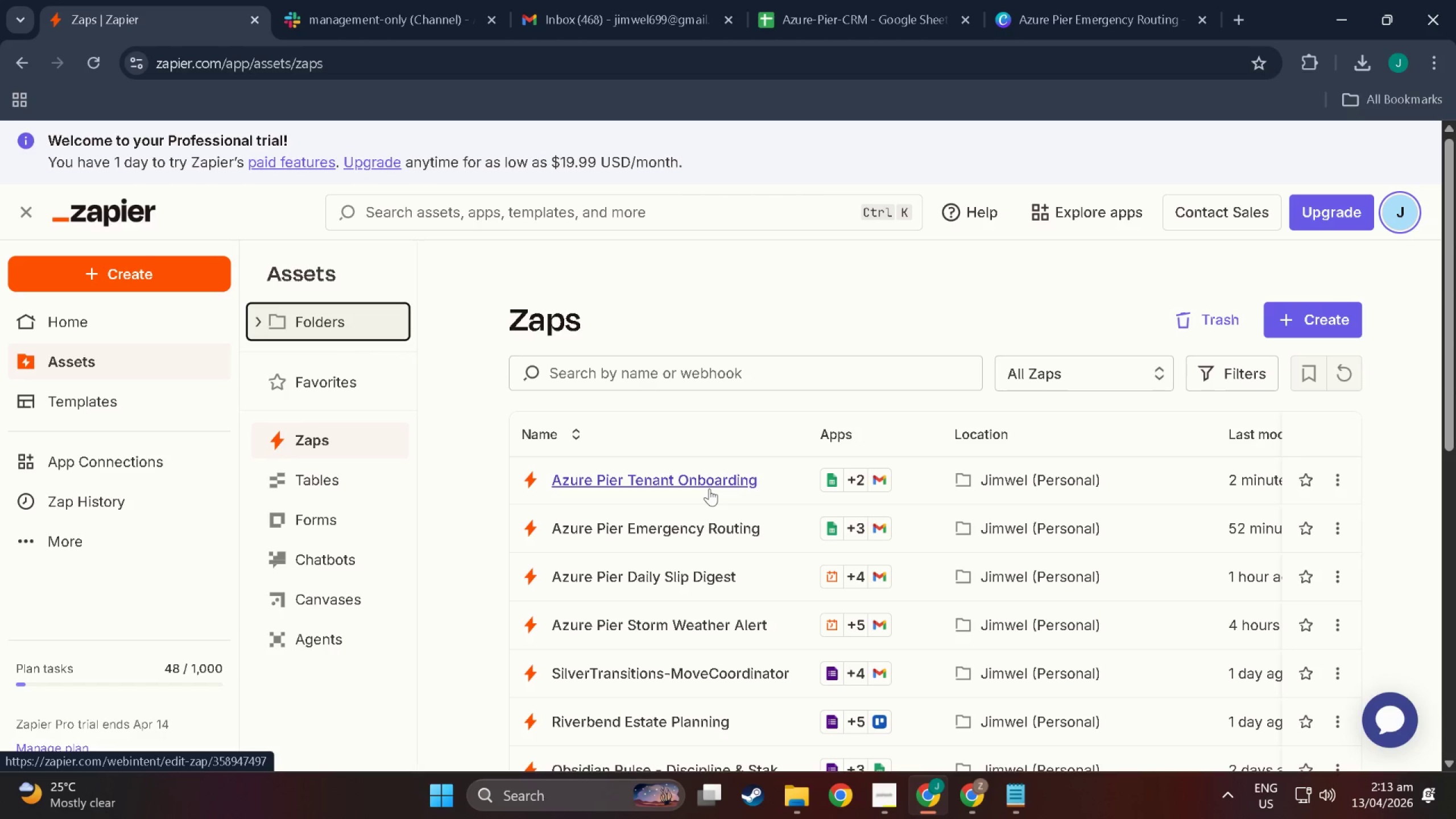 
wait(15.09)
 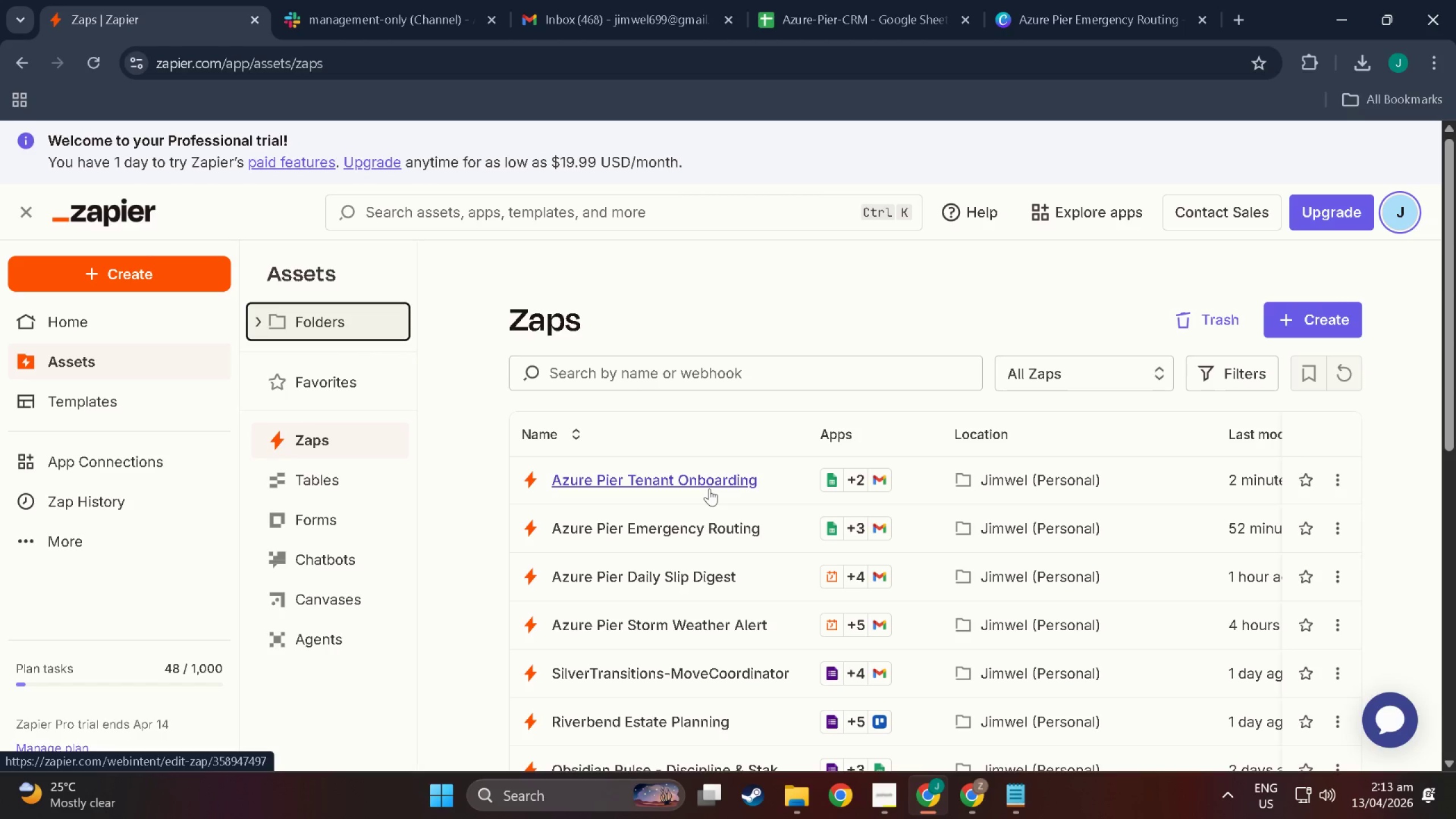 
scroll: coordinate [792, 591], scroll_direction: down, amount: 16.0
 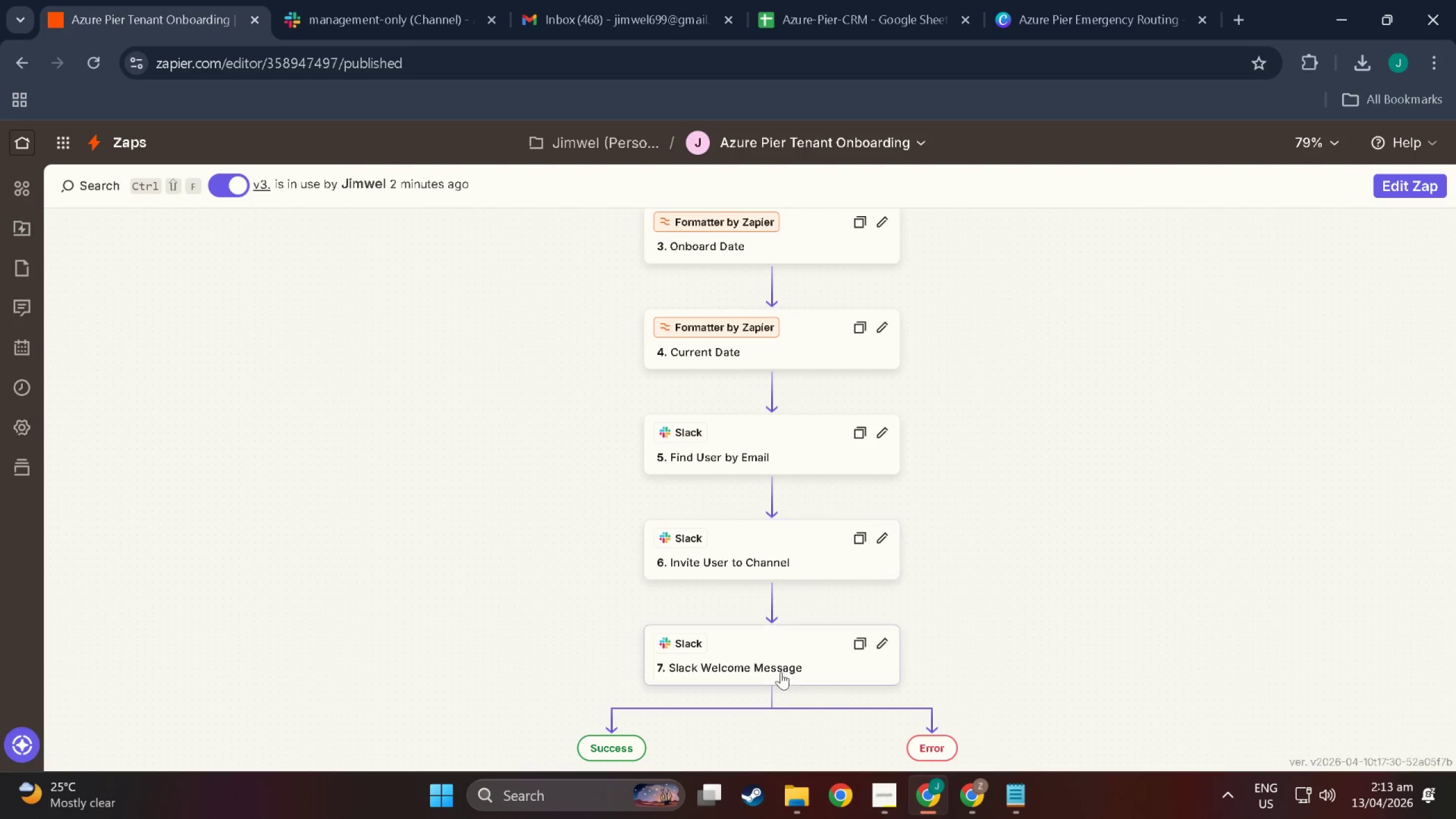 
left_click([772, 639])
 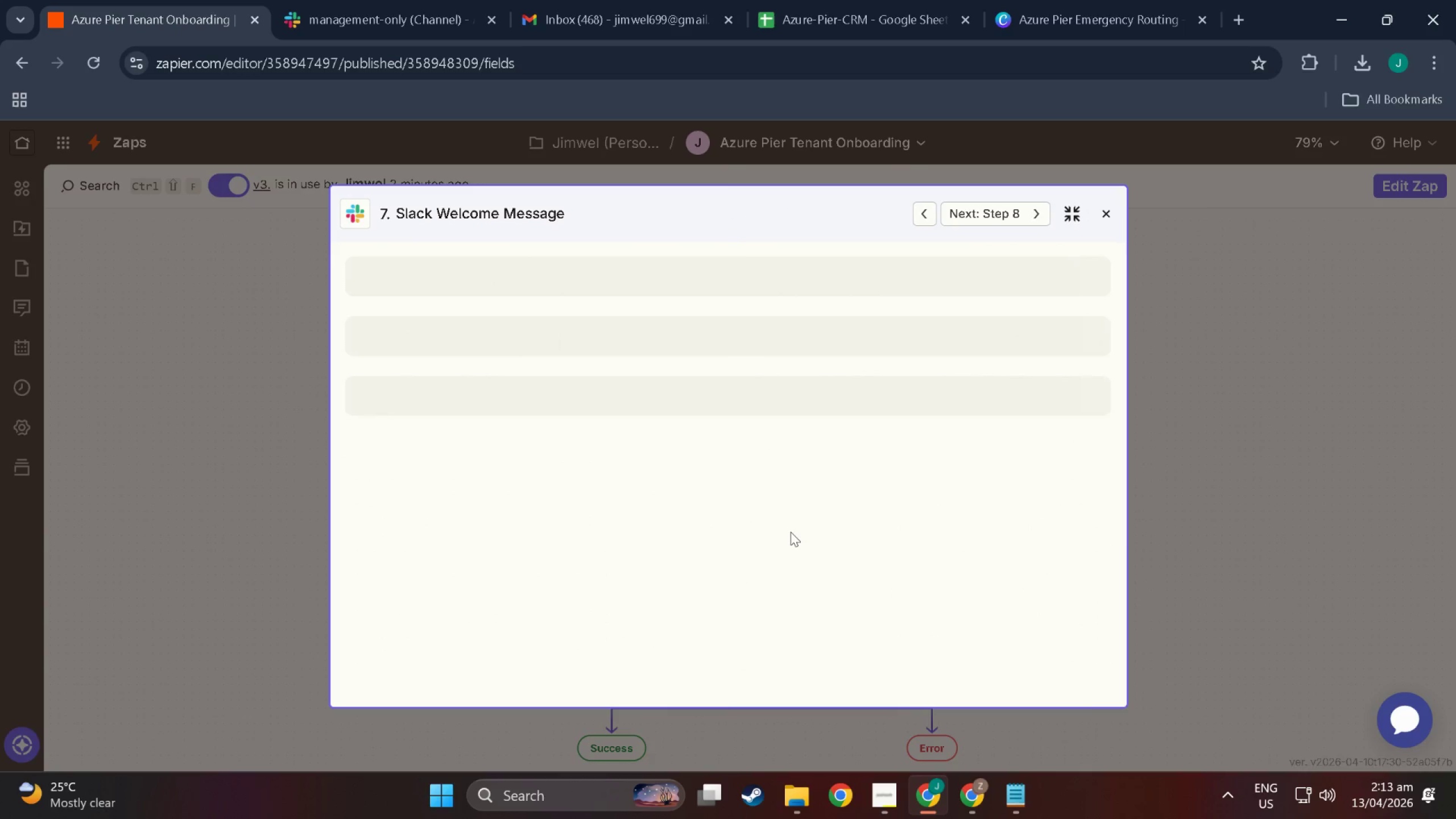 
scroll: coordinate [790, 547], scroll_direction: down, amount: 6.0
 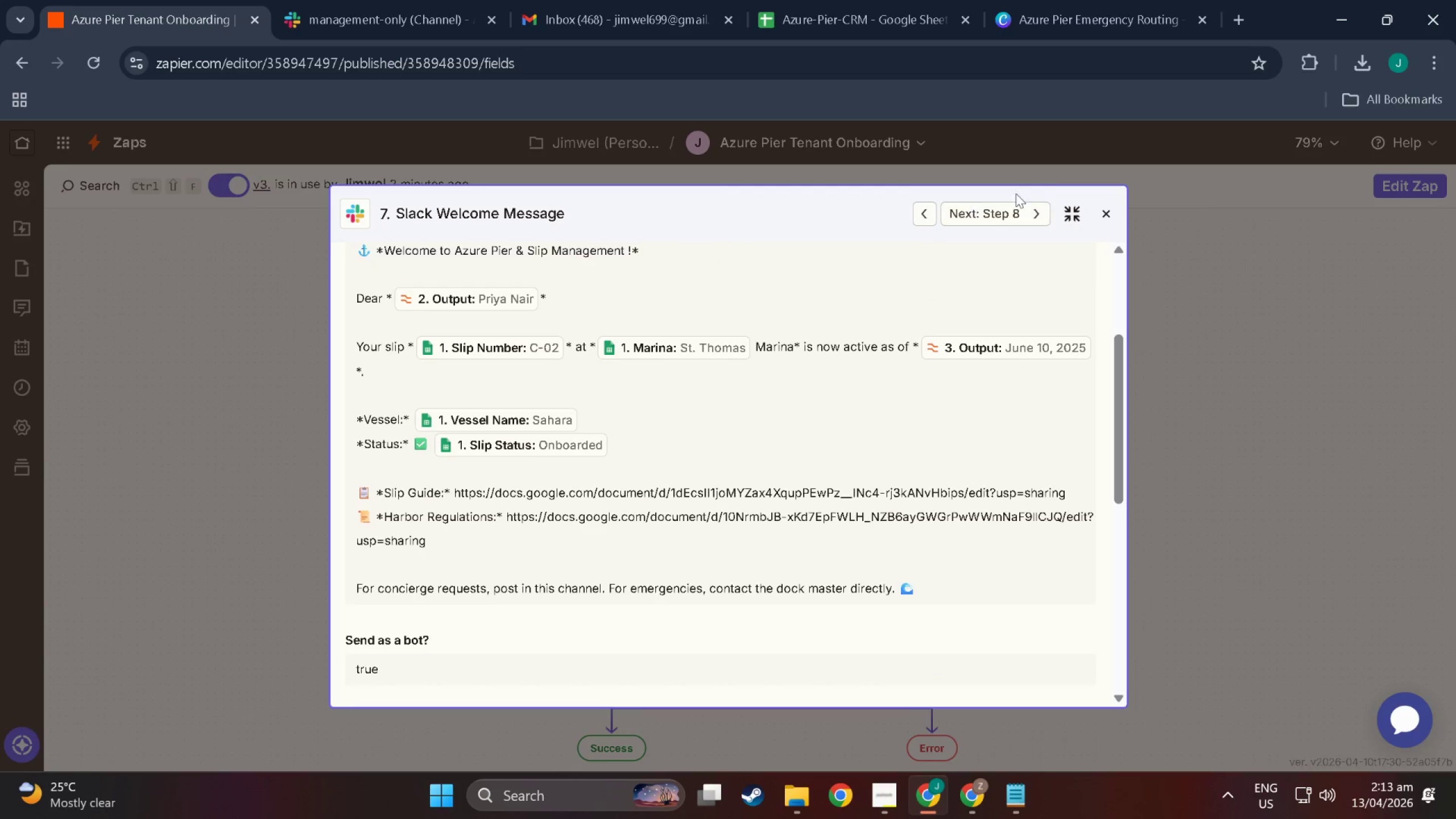 
left_click([1104, 217])
 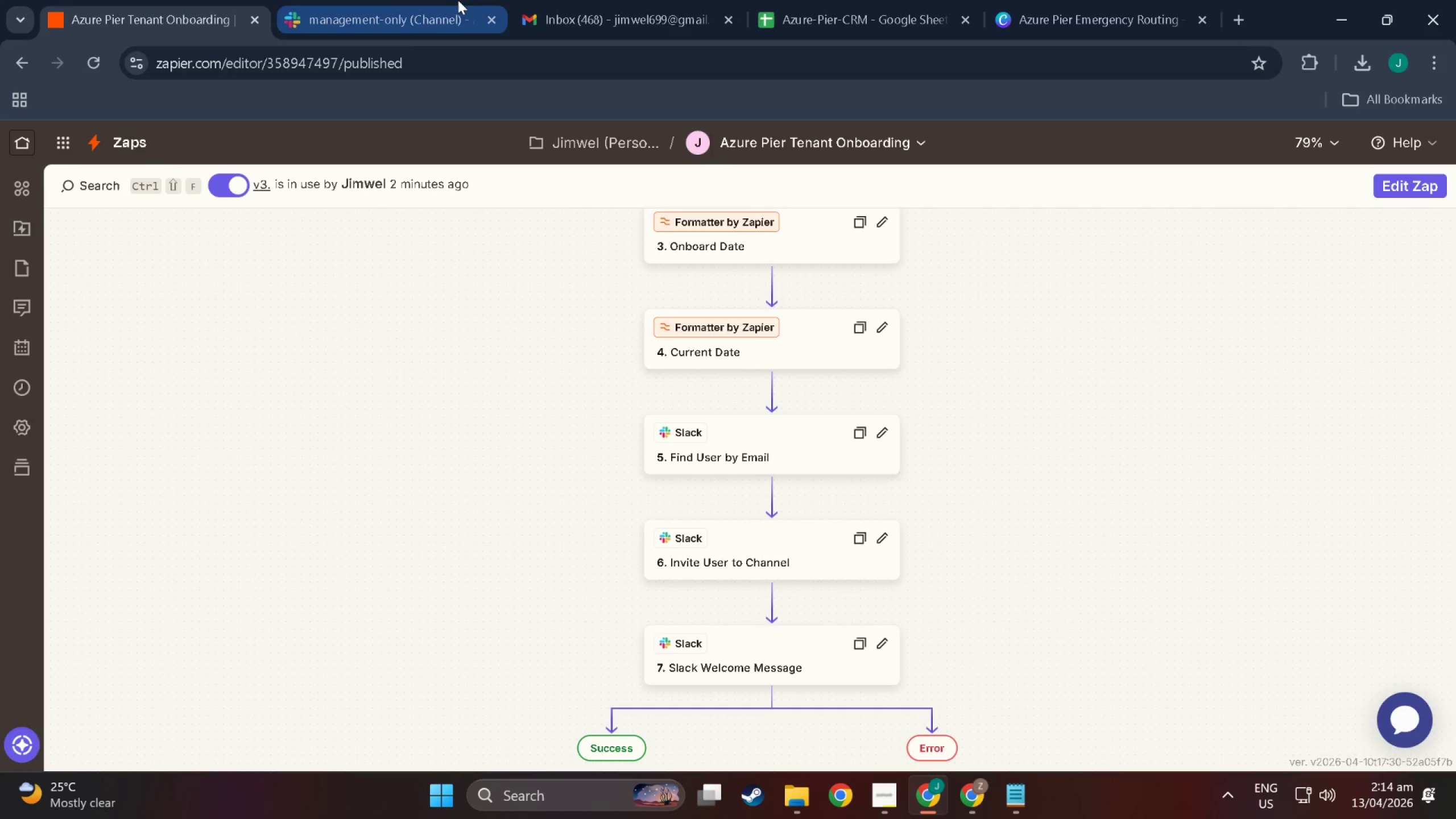 
mouse_move([426, 16])
 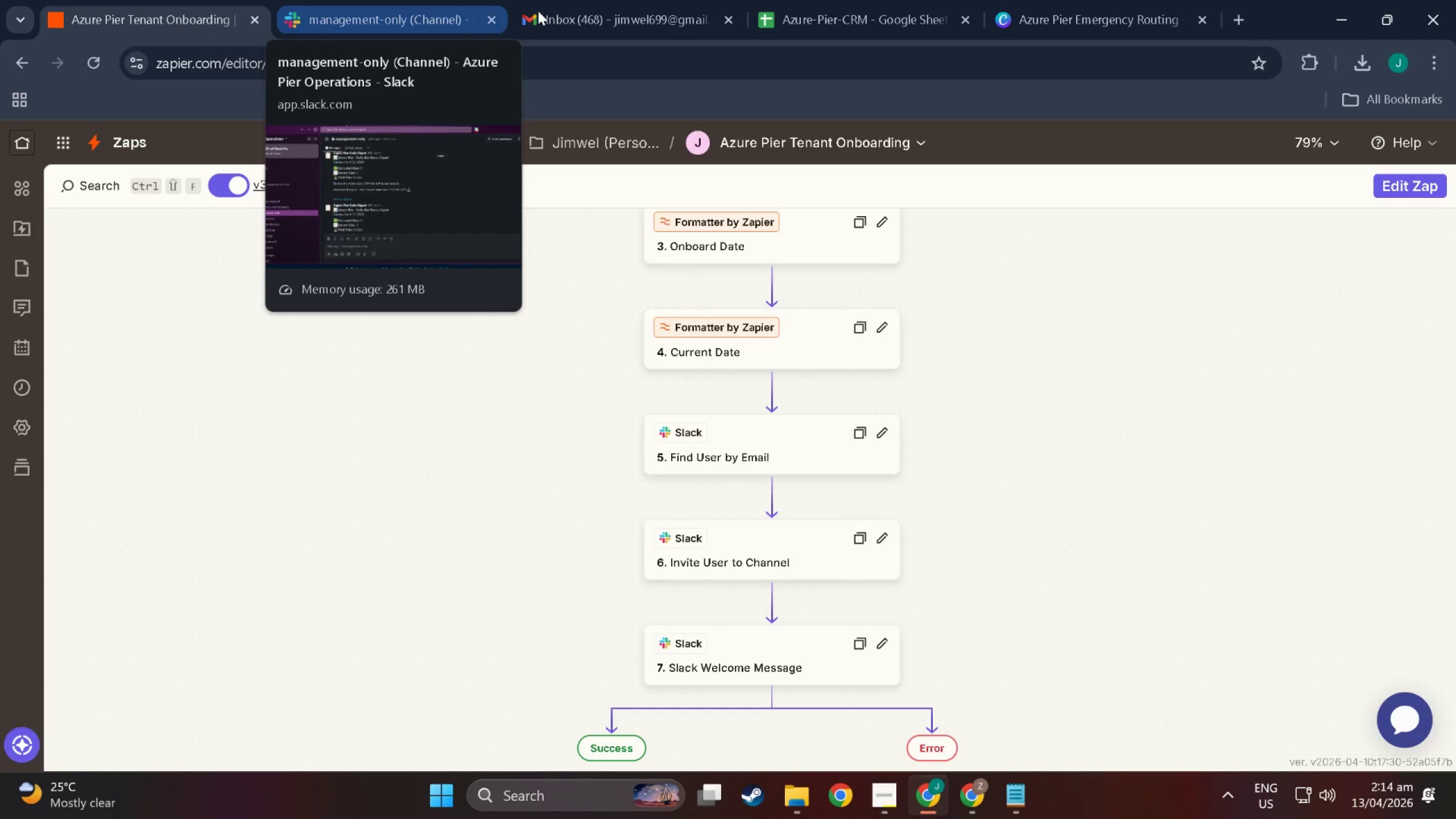 
left_click([1045, 0])
 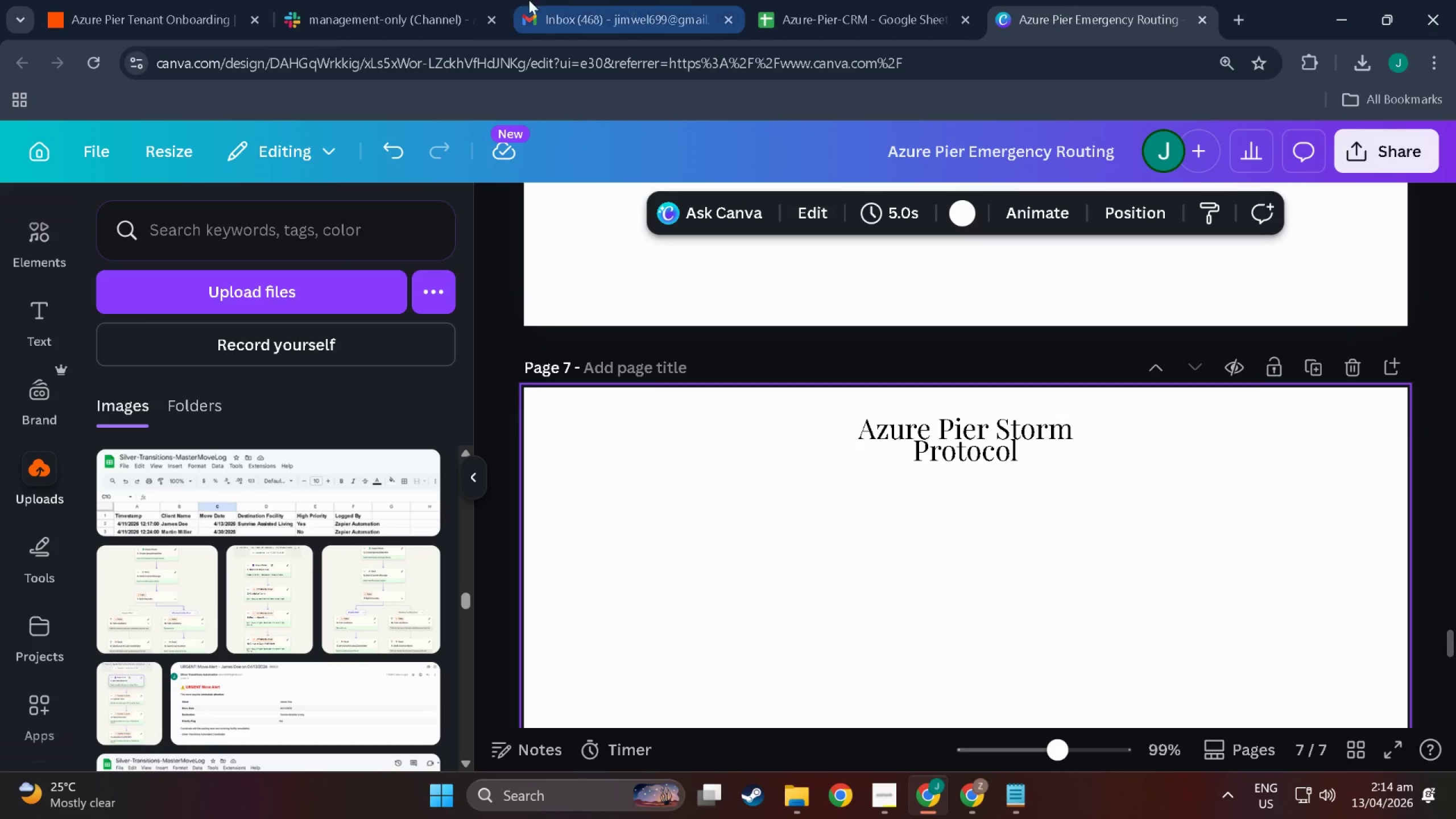 
left_click([345, 0])
 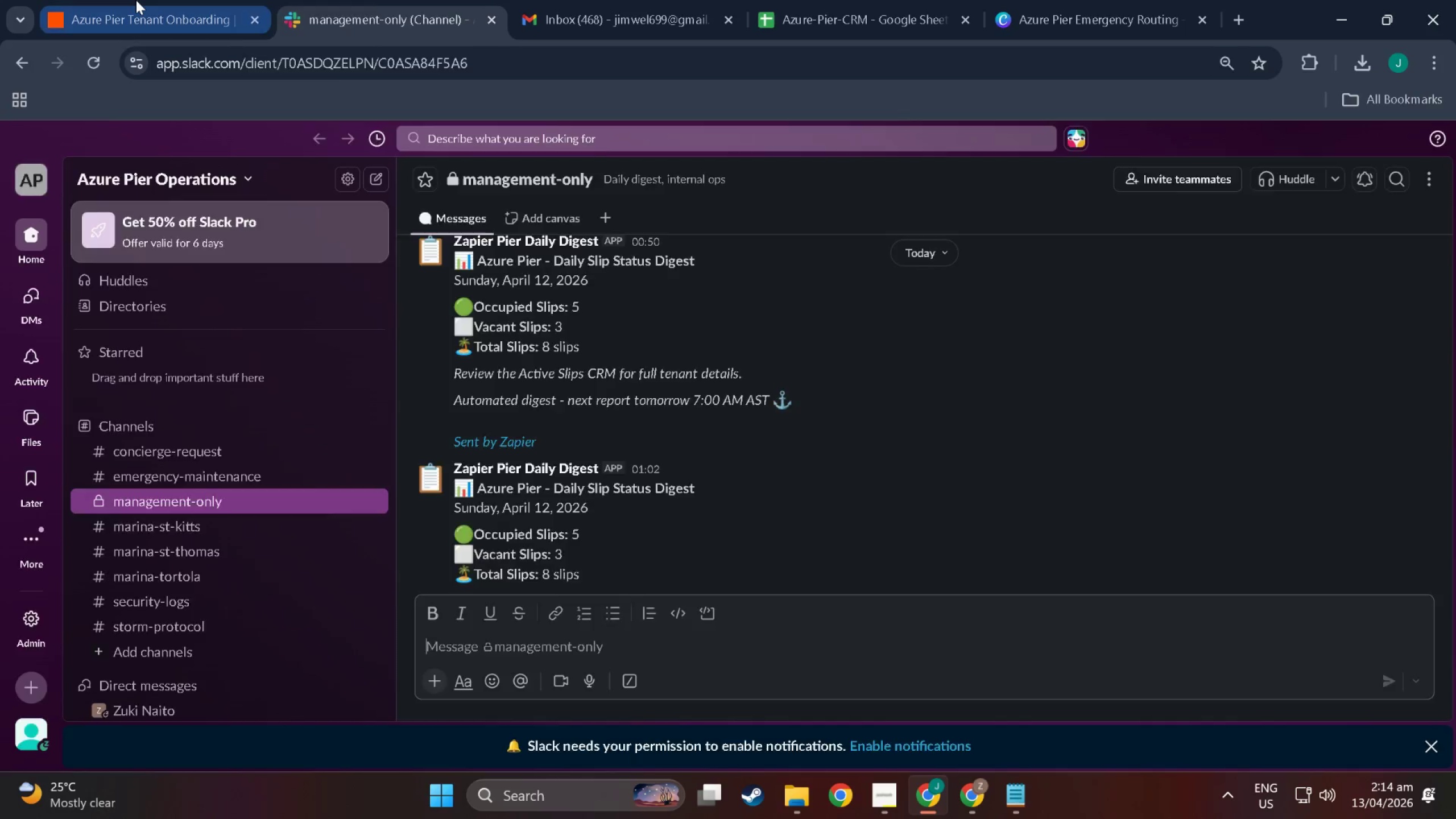 
left_click([136, 0])
 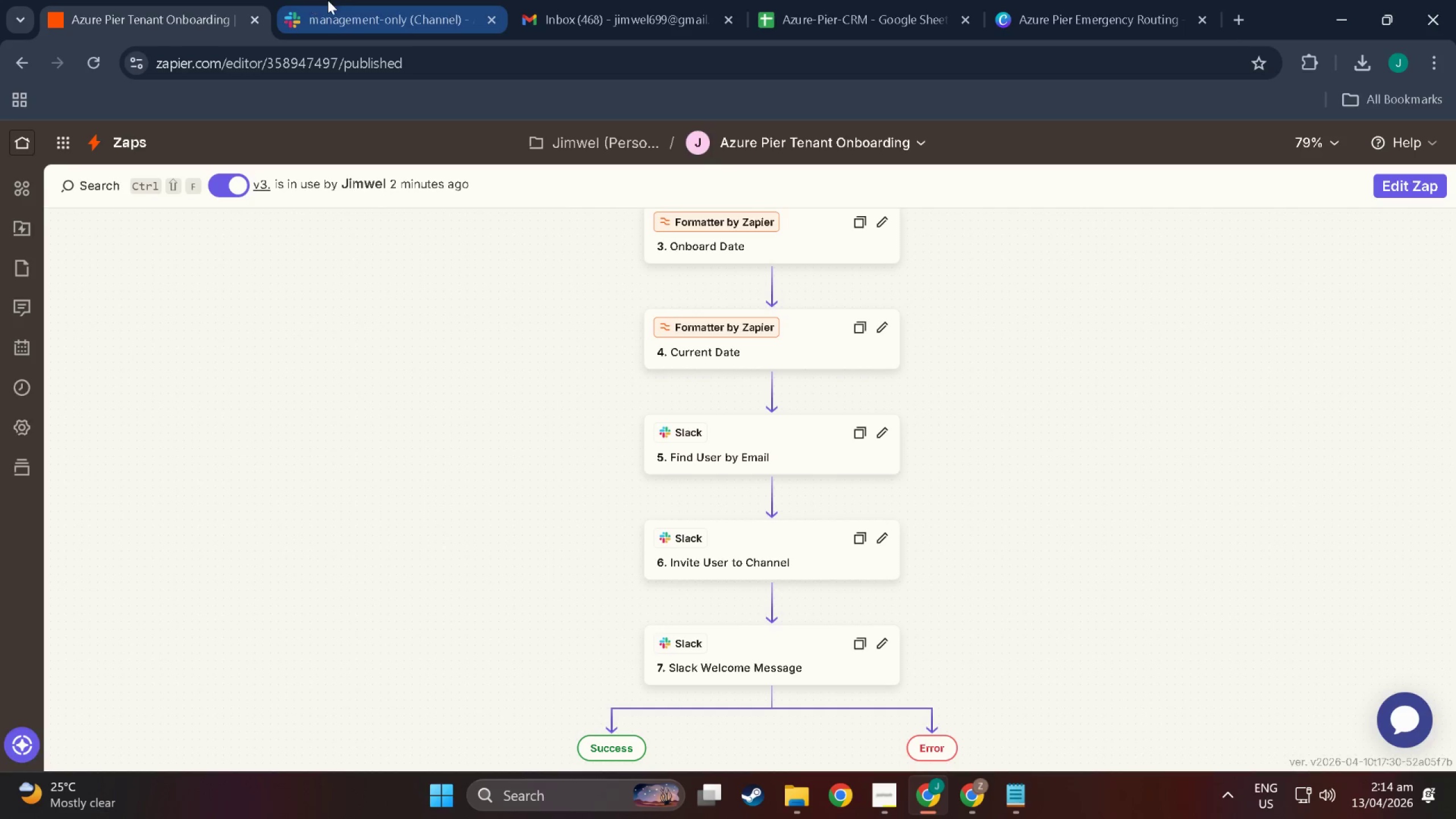 
left_click([345, 0])
 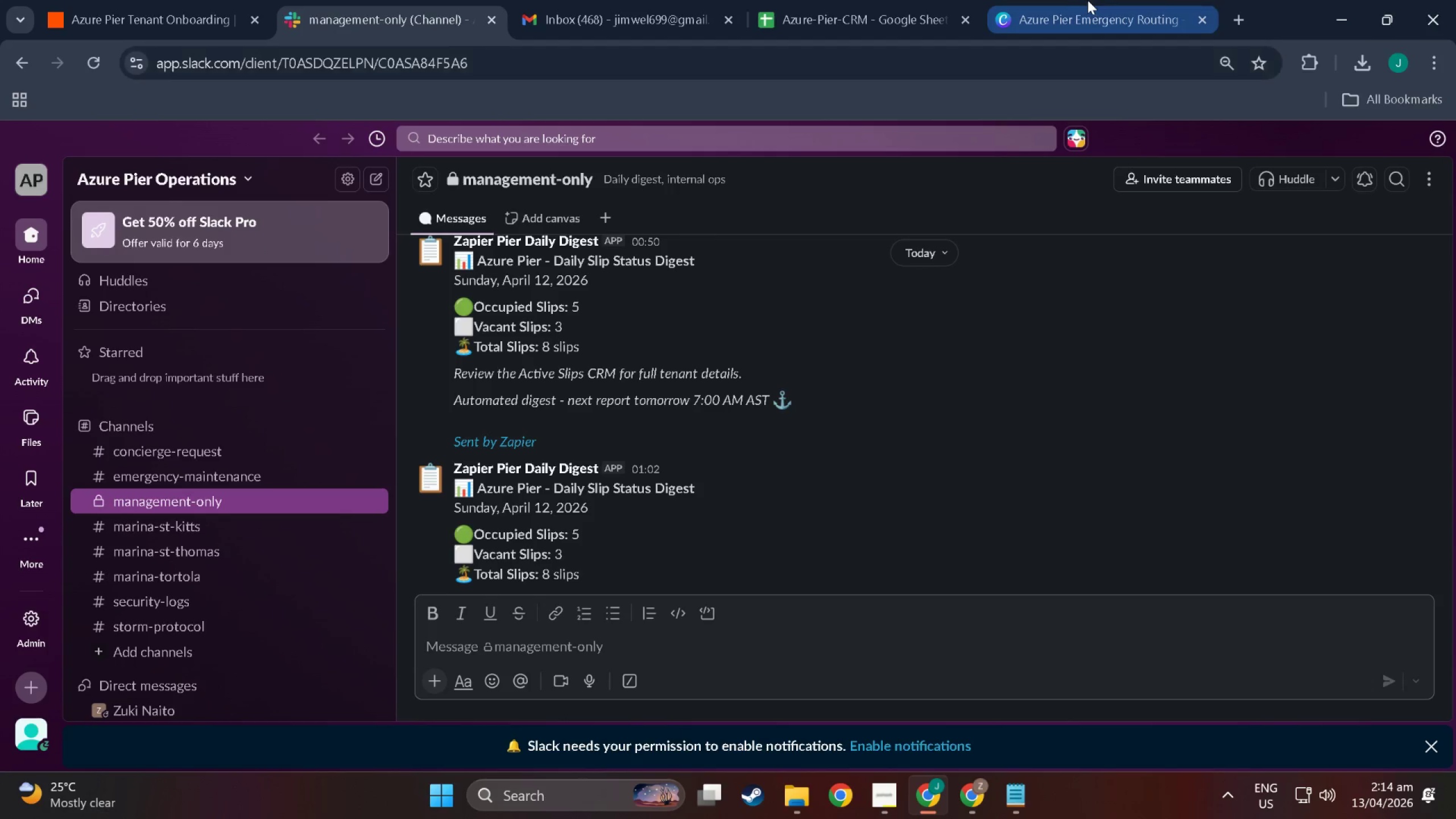 
left_click([1087, 0])
 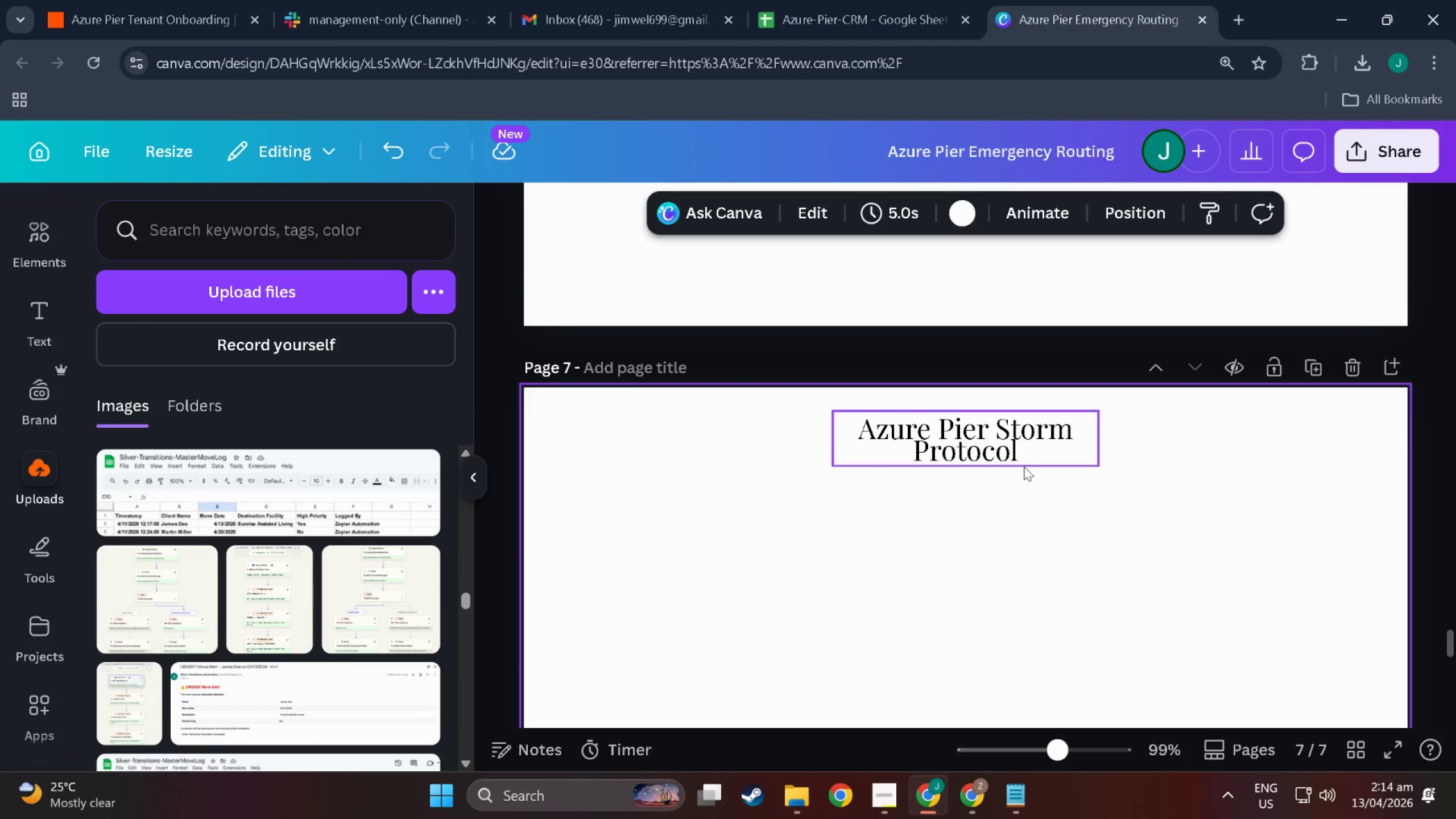 
scroll: coordinate [952, 440], scroll_direction: up, amount: 2.0
 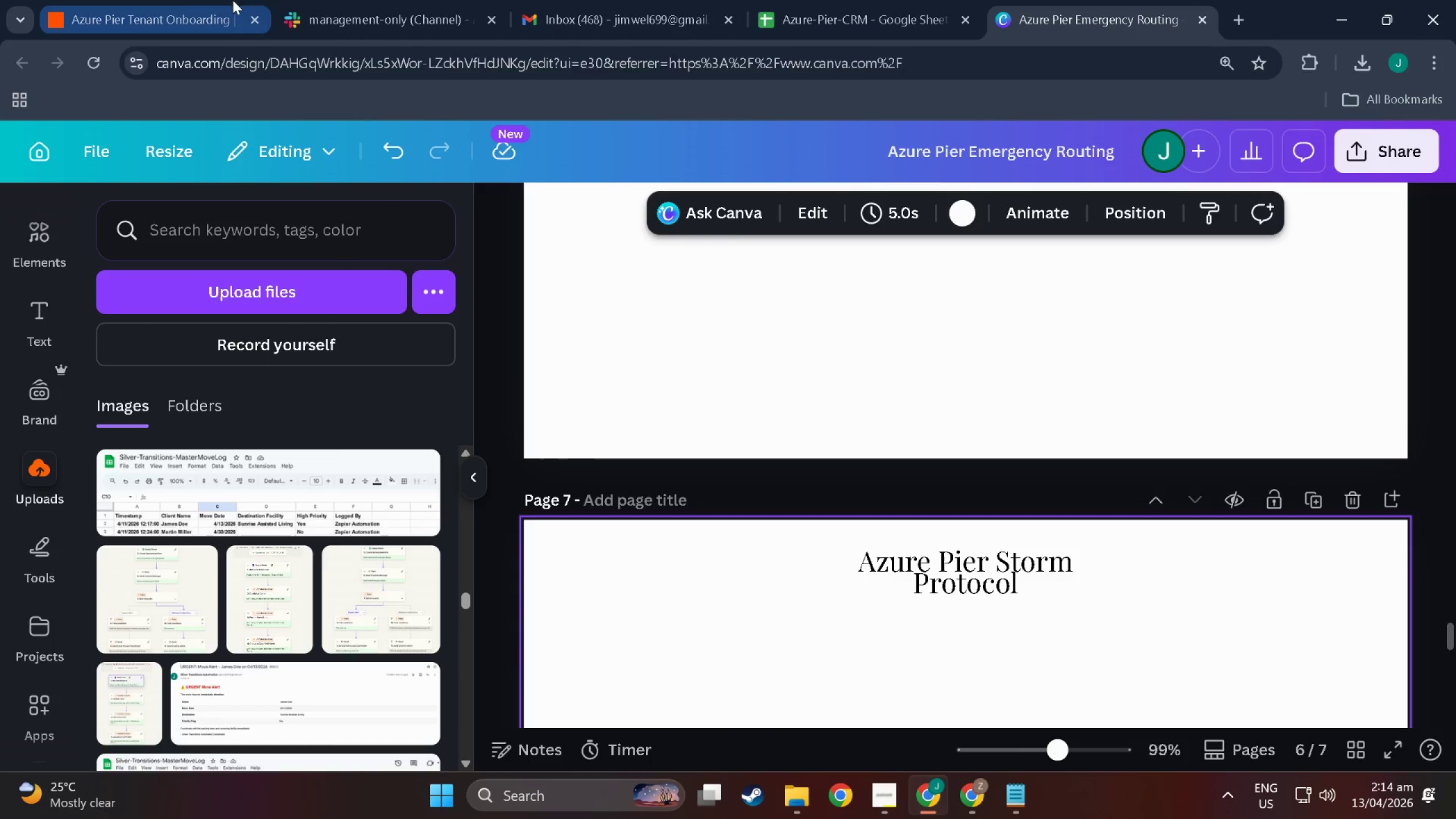 
left_click([160, 0])
 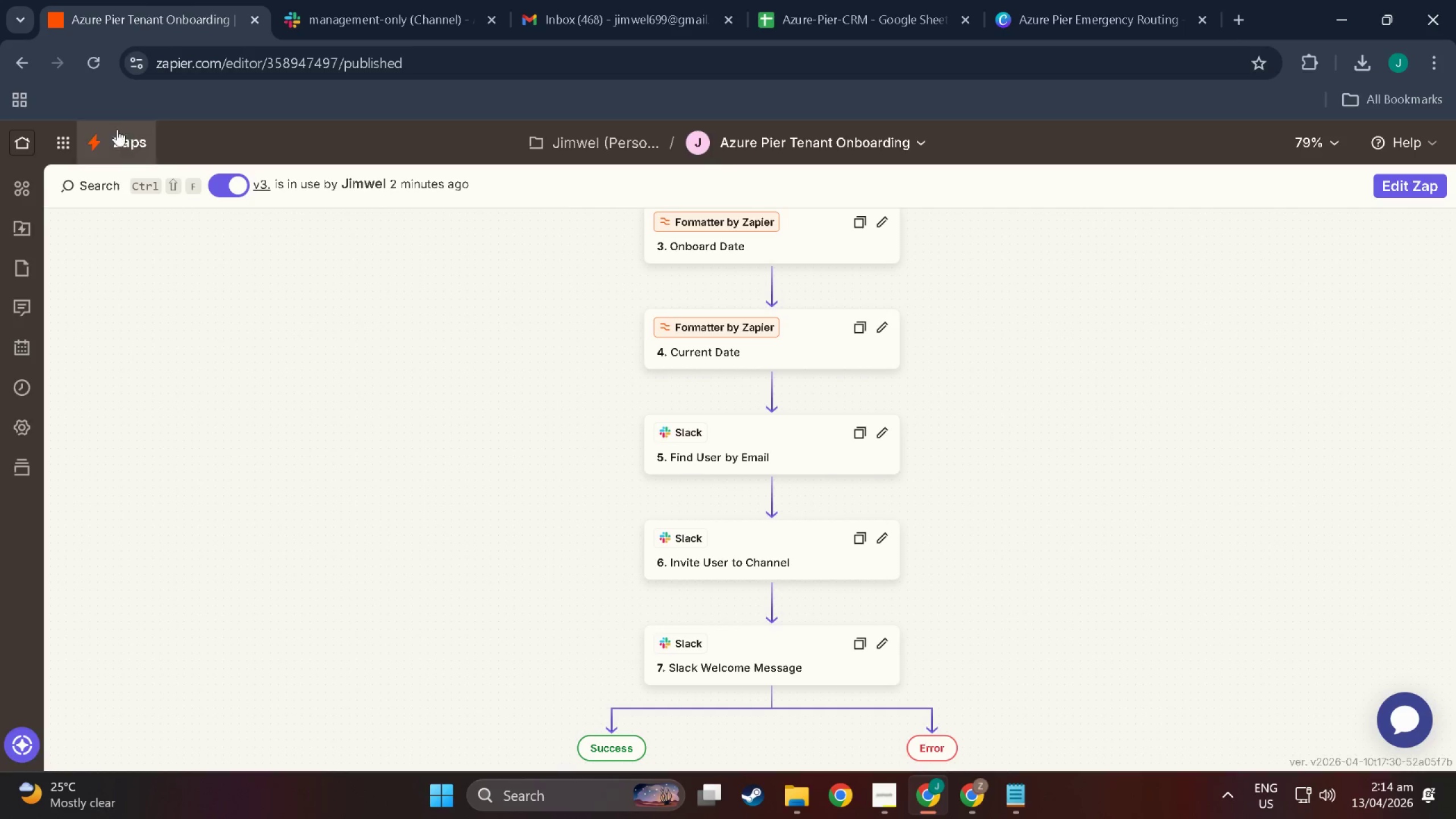 
left_click([115, 140])
 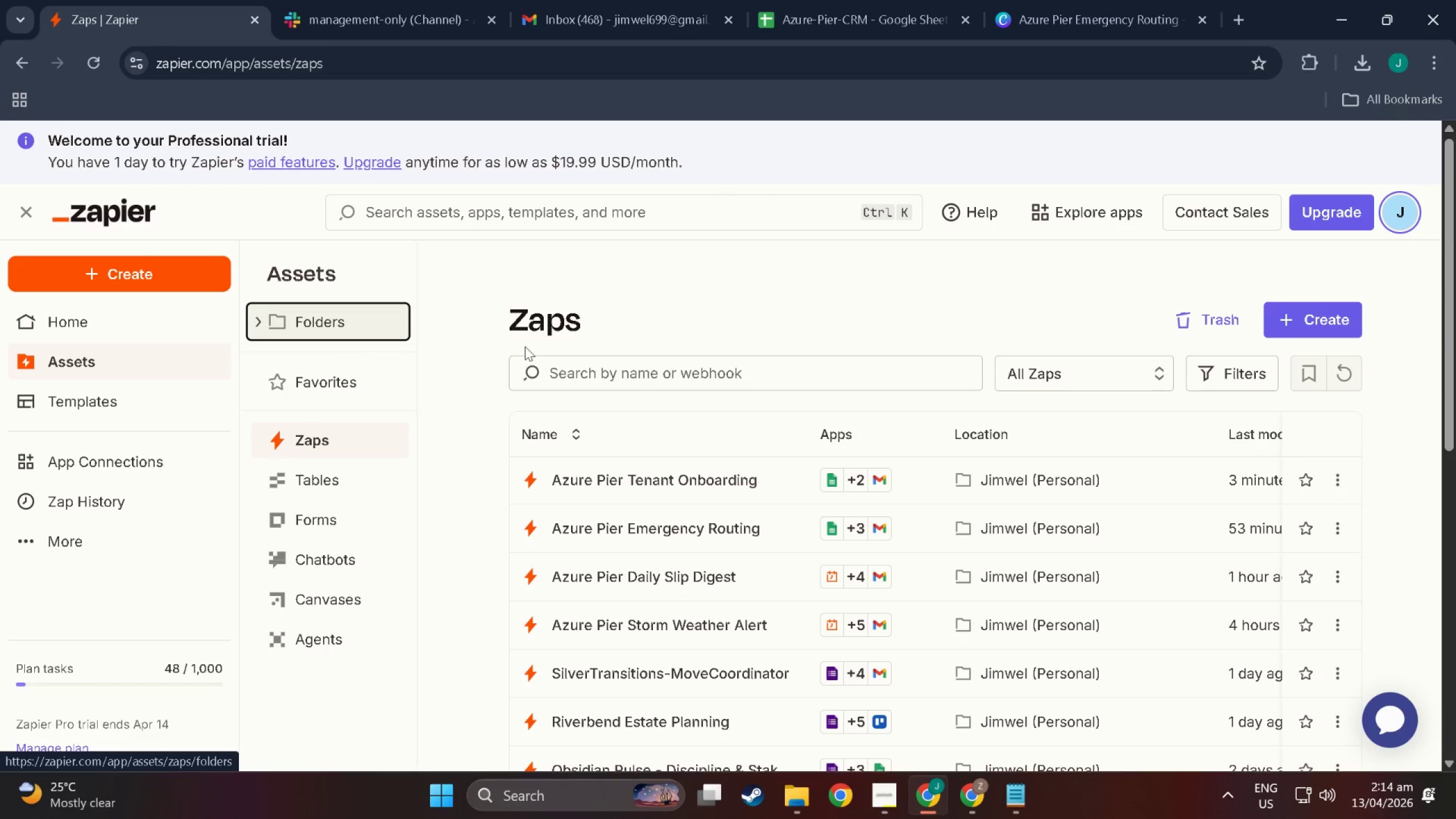 
wait(30.82)
 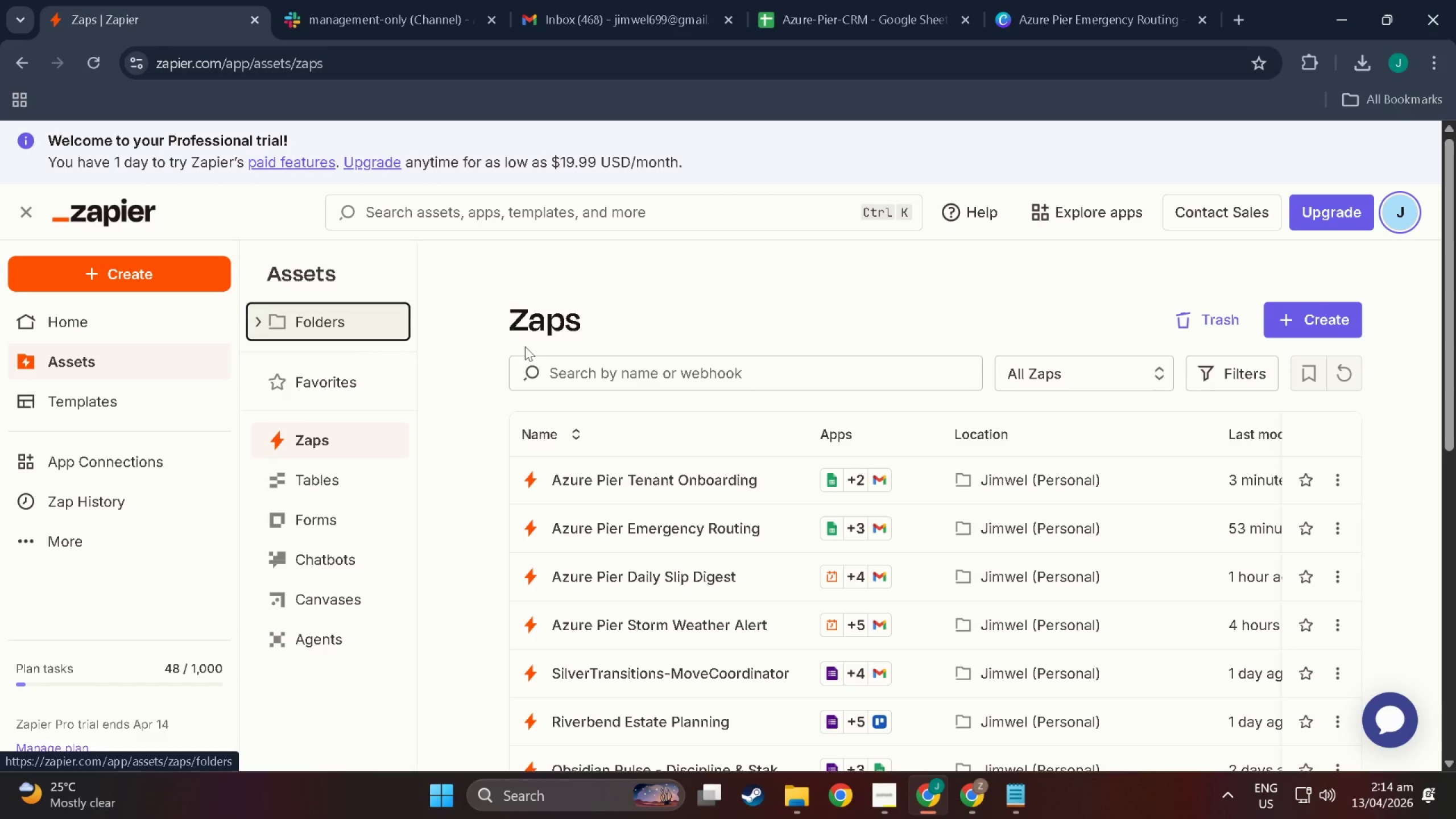 
scroll: coordinate [727, 504], scroll_direction: down, amount: 4.0
 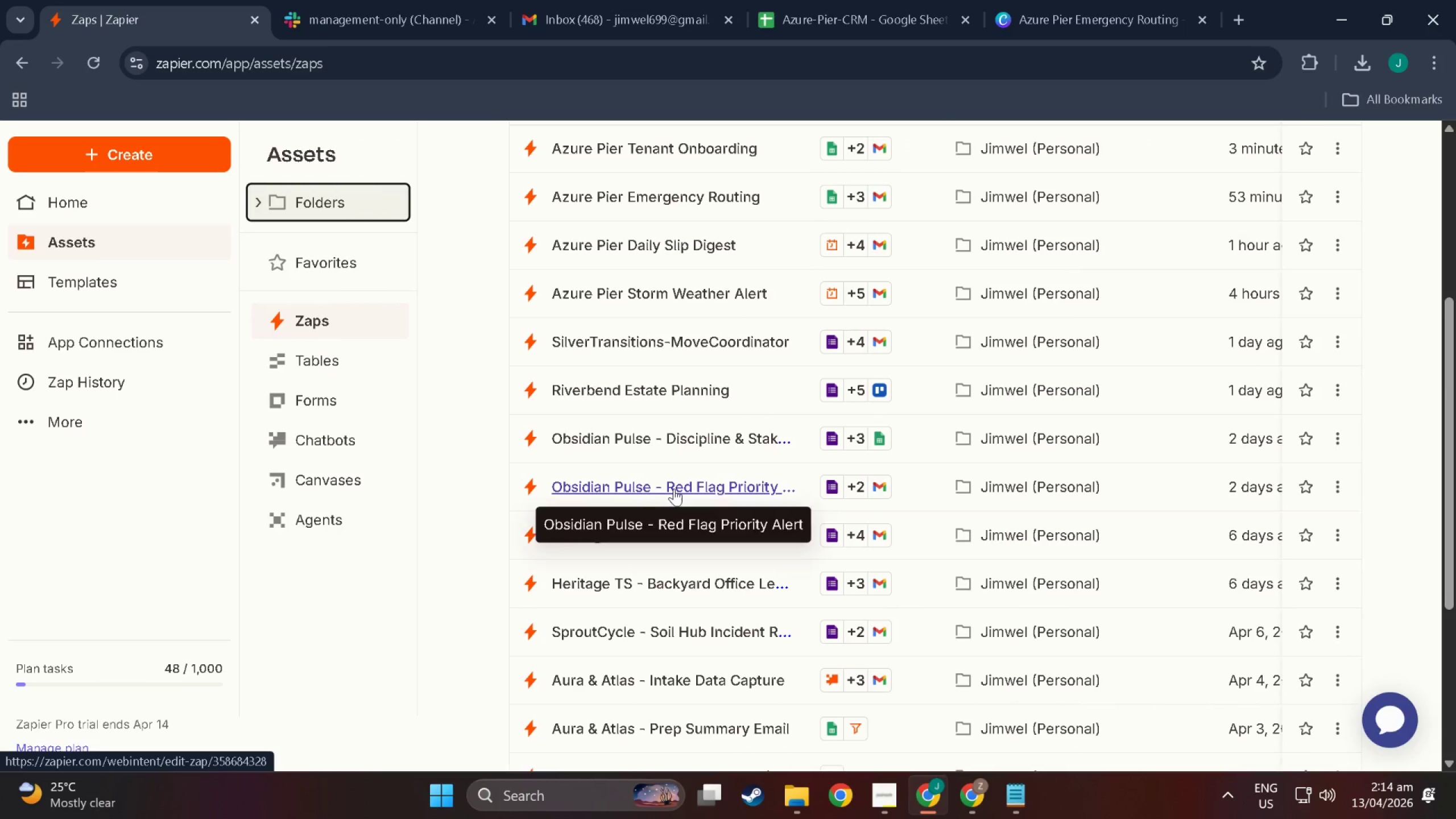 
scroll: coordinate [673, 492], scroll_direction: up, amount: 2.0
 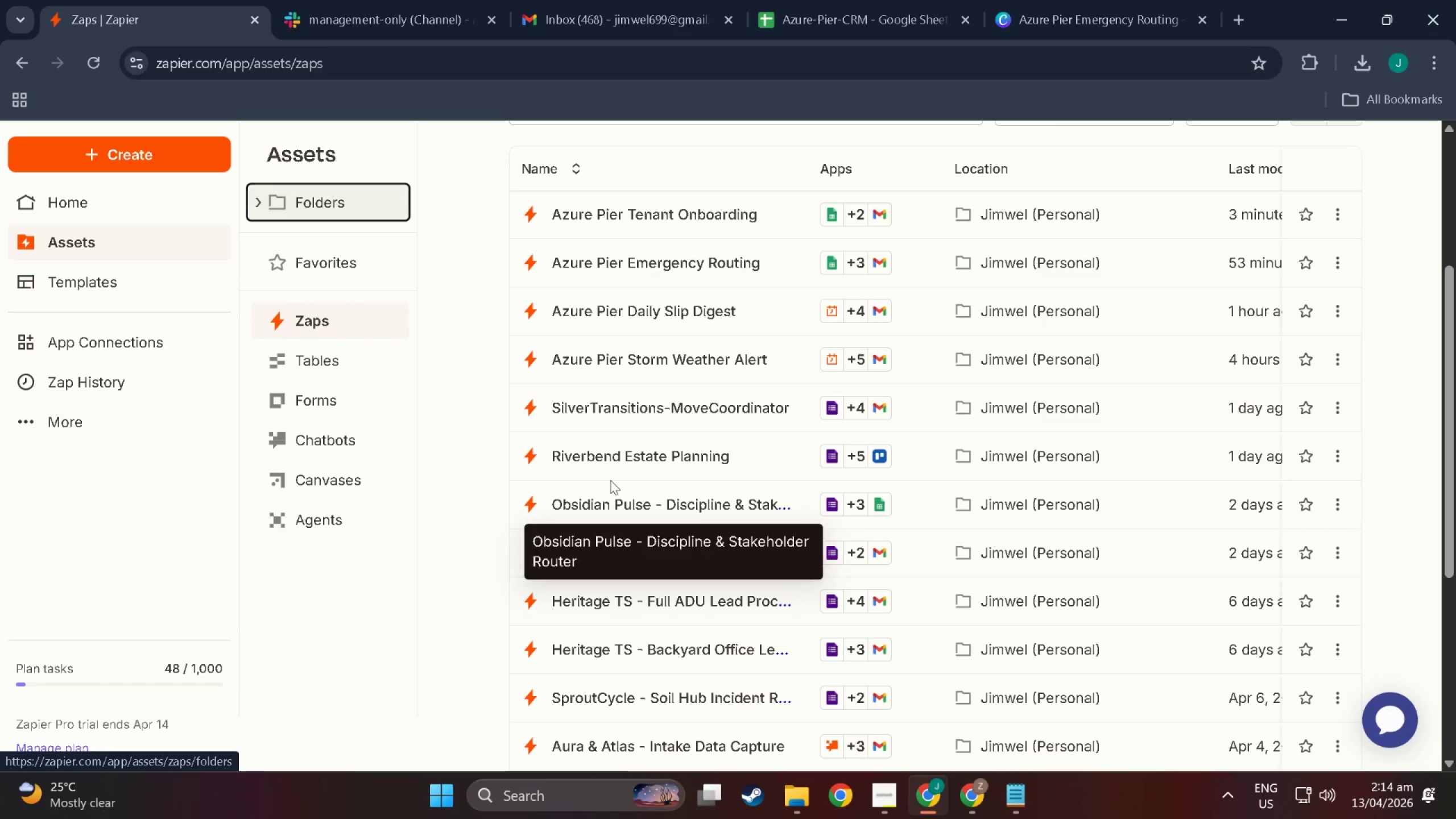 
wait(5.85)
 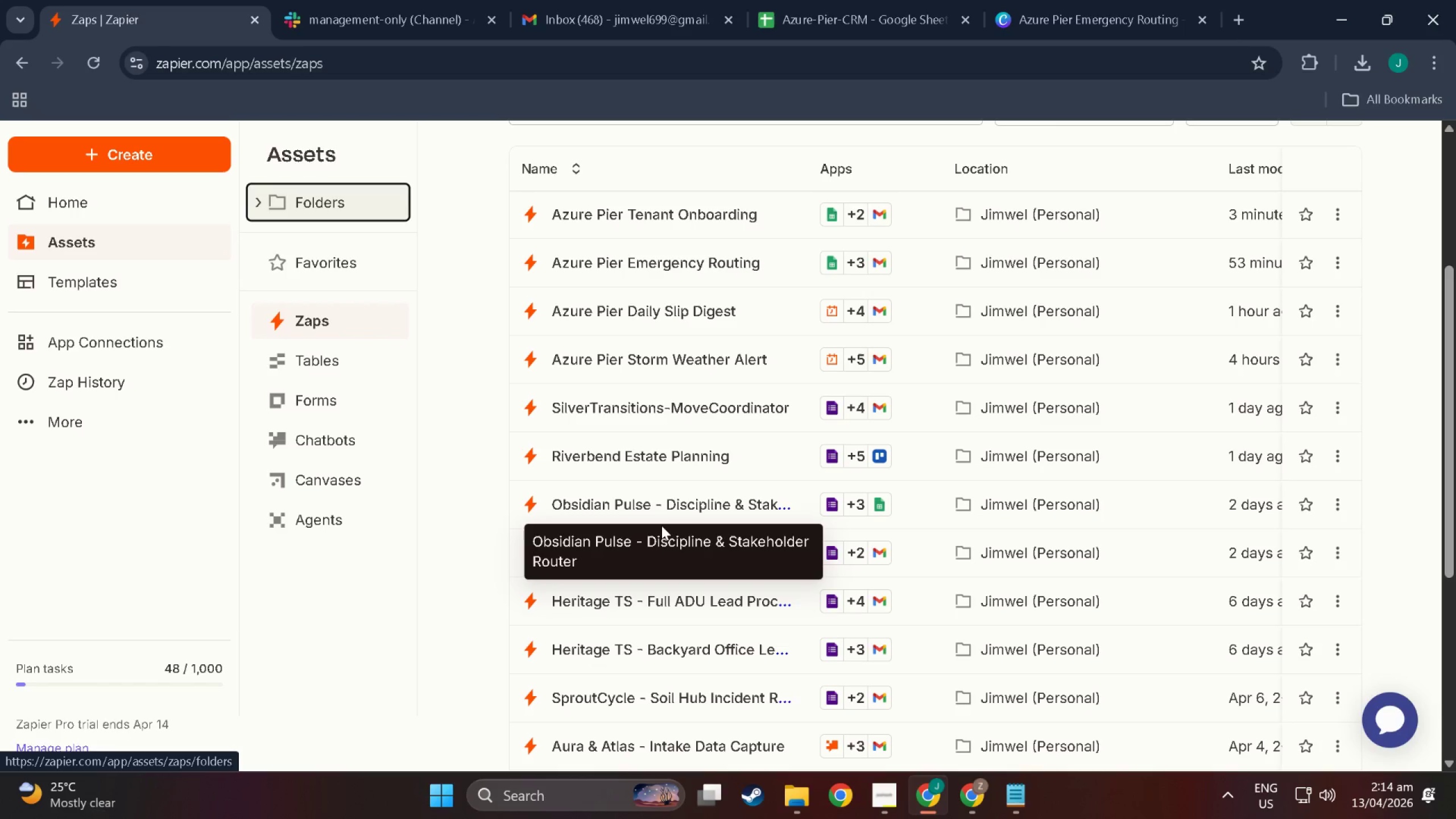 
scroll: coordinate [610, 481], scroll_direction: up, amount: 2.0
 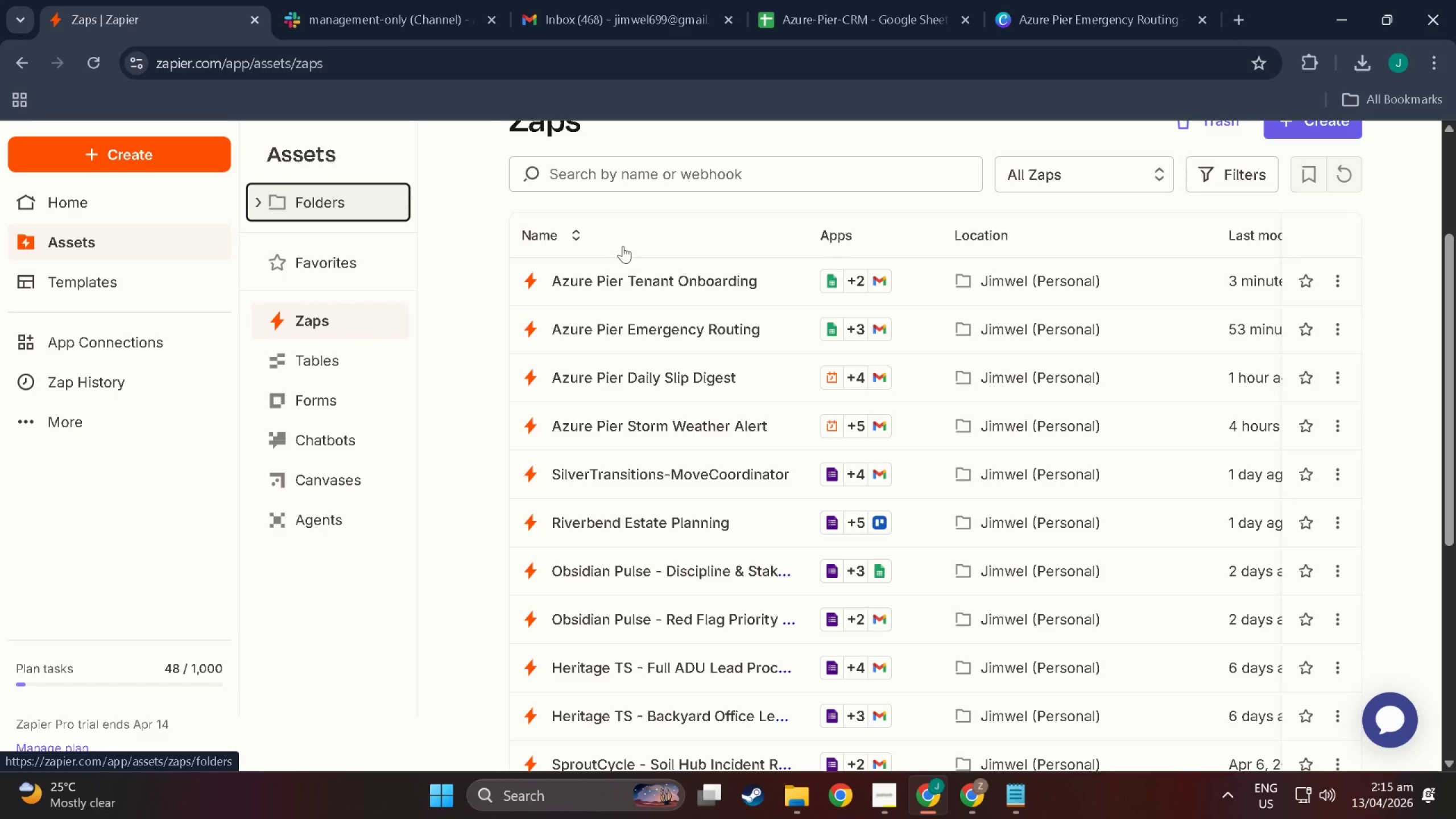 
wait(21.38)
 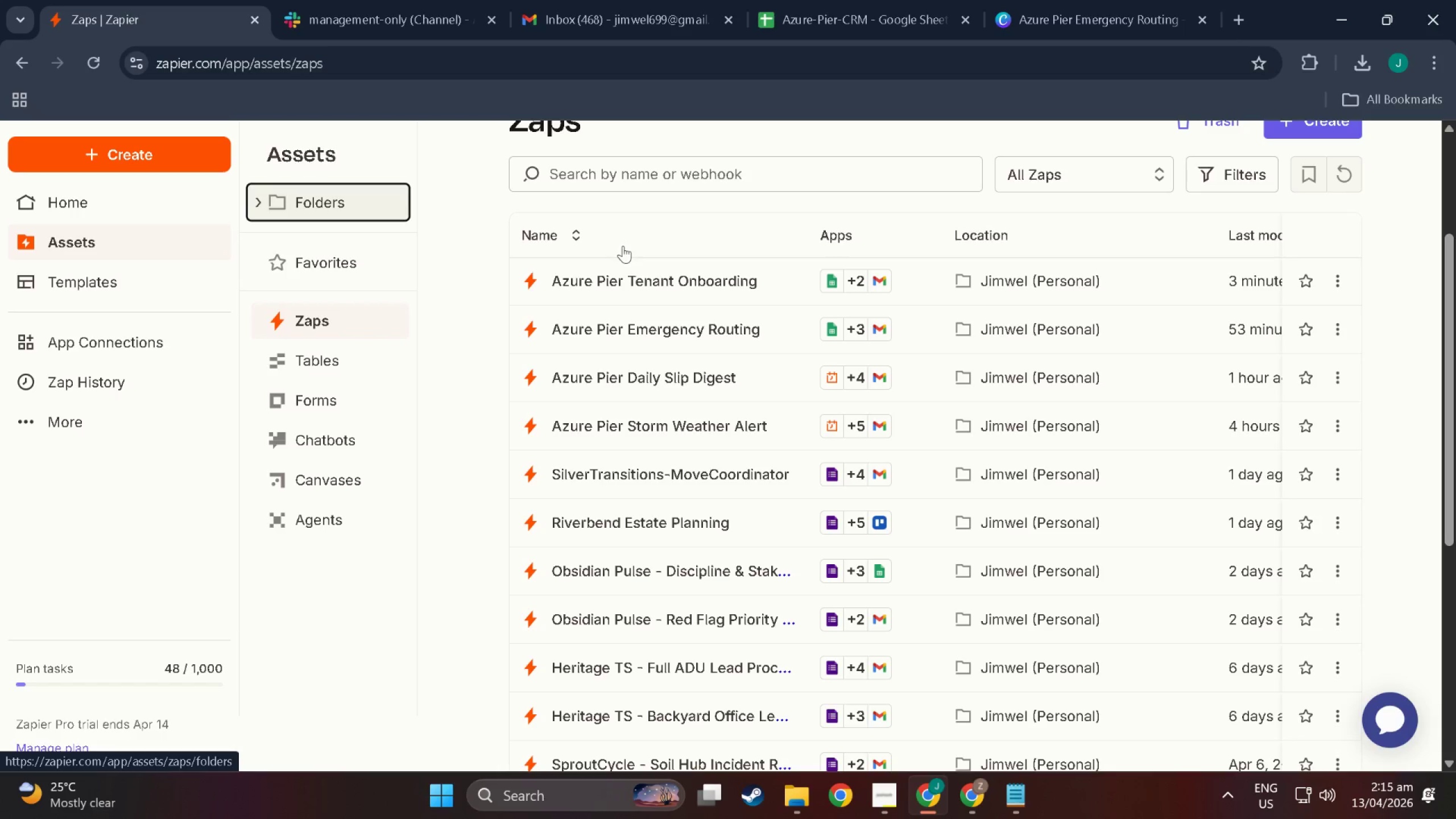 
scroll: coordinate [1264, 320], scroll_direction: up, amount: 2.0
 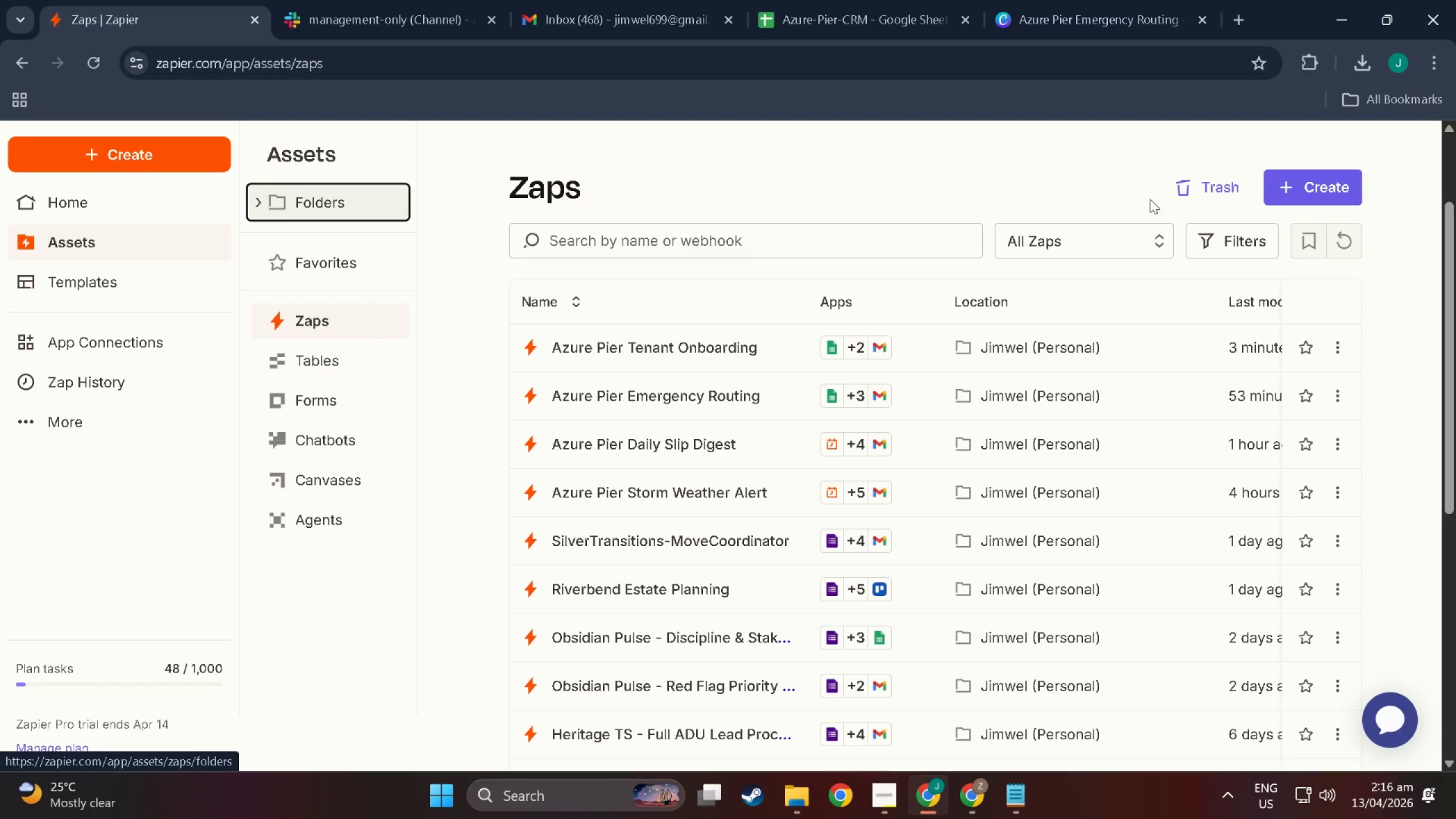 
wait(58.83)
 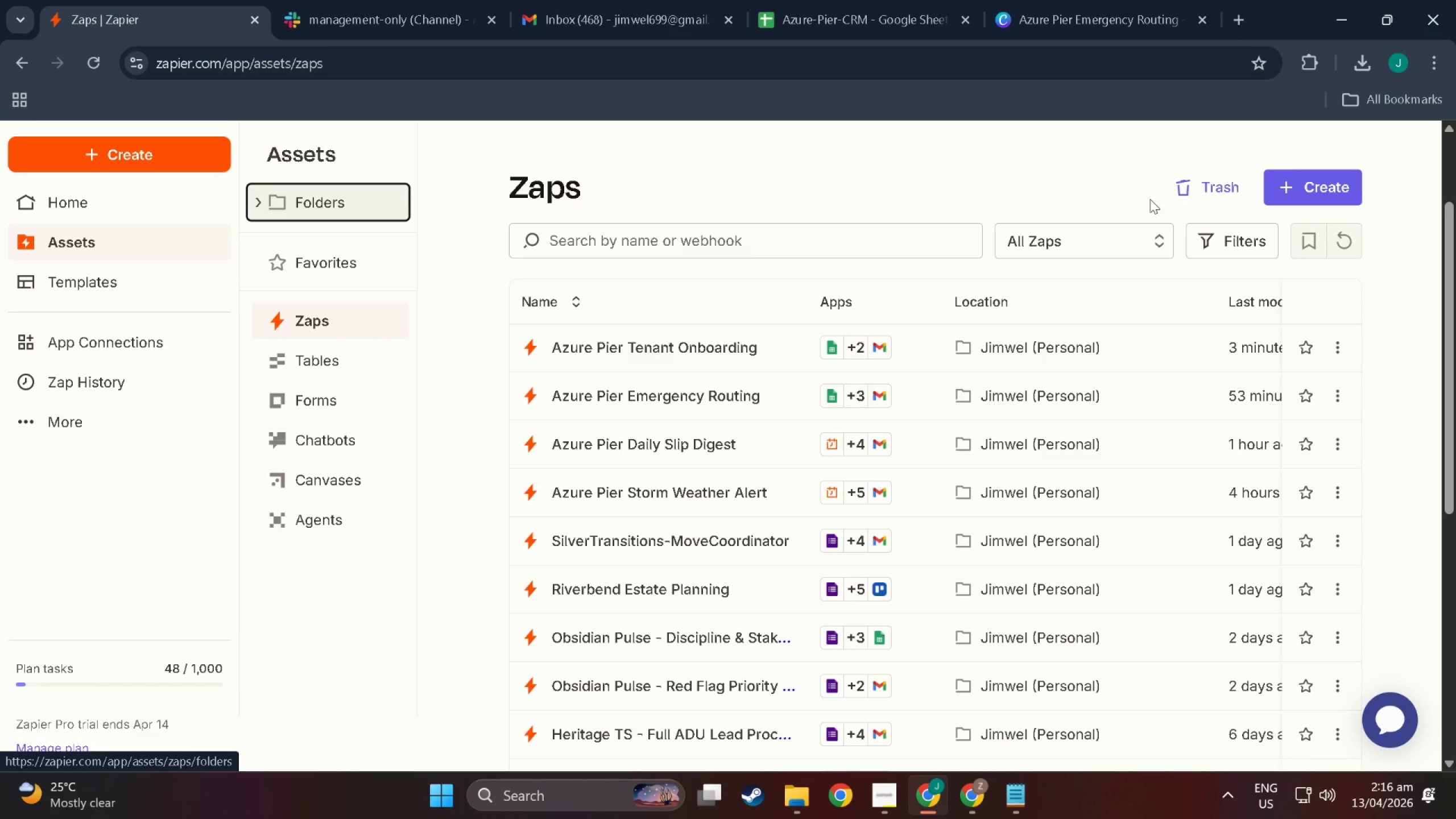 
mouse_move([1241, 198])
 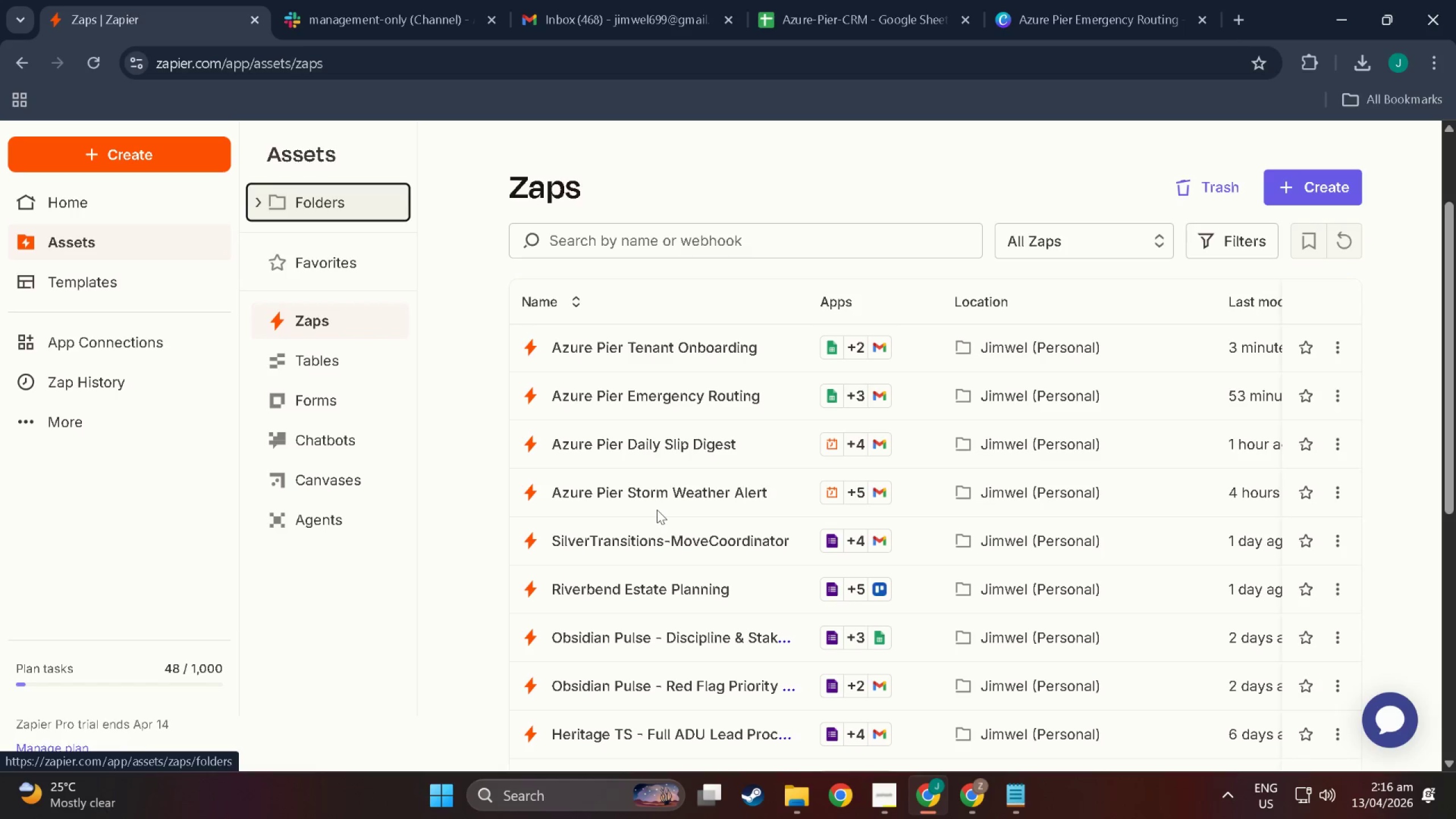 
left_click([651, 489])
 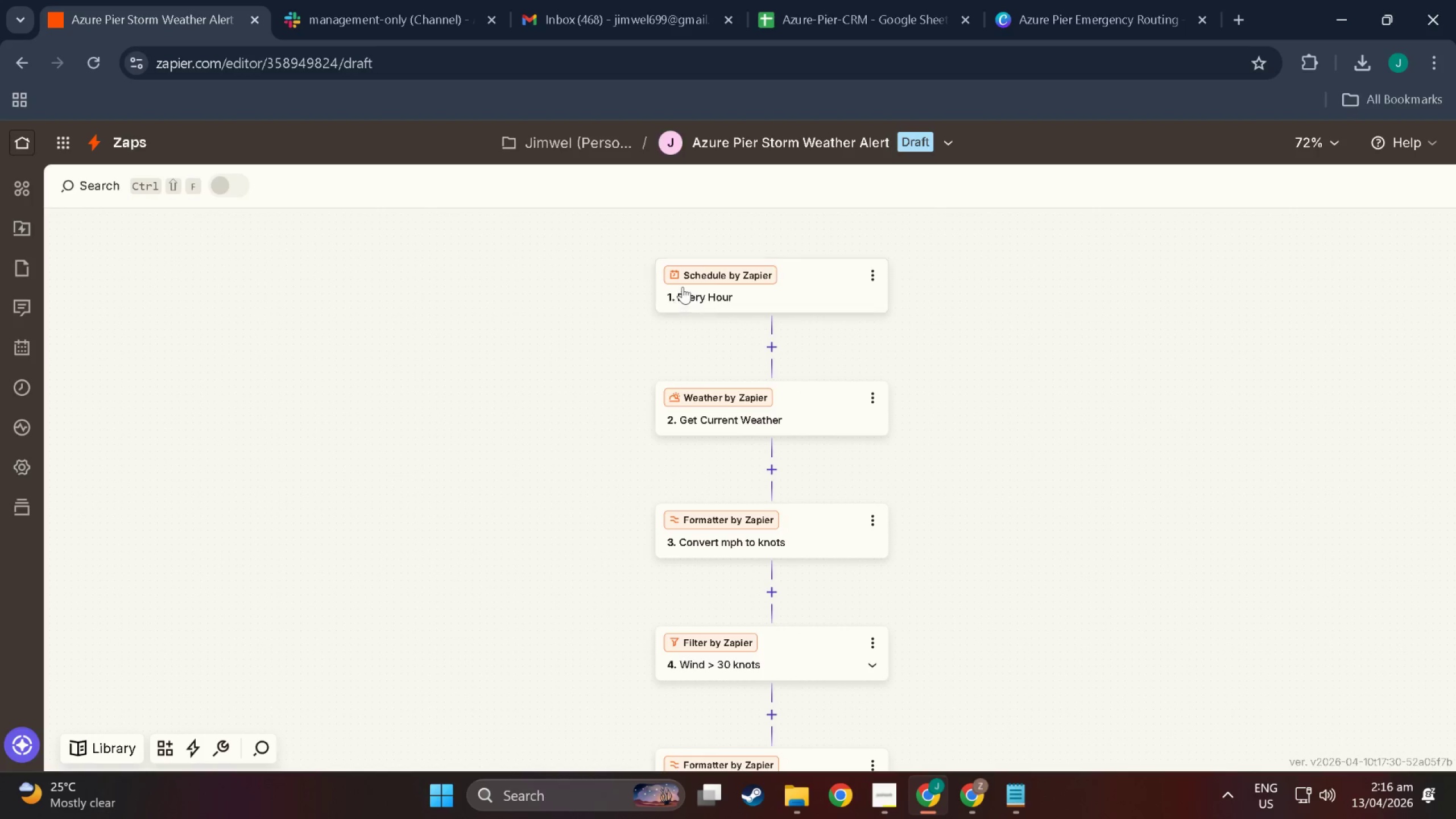 
wait(5.58)
 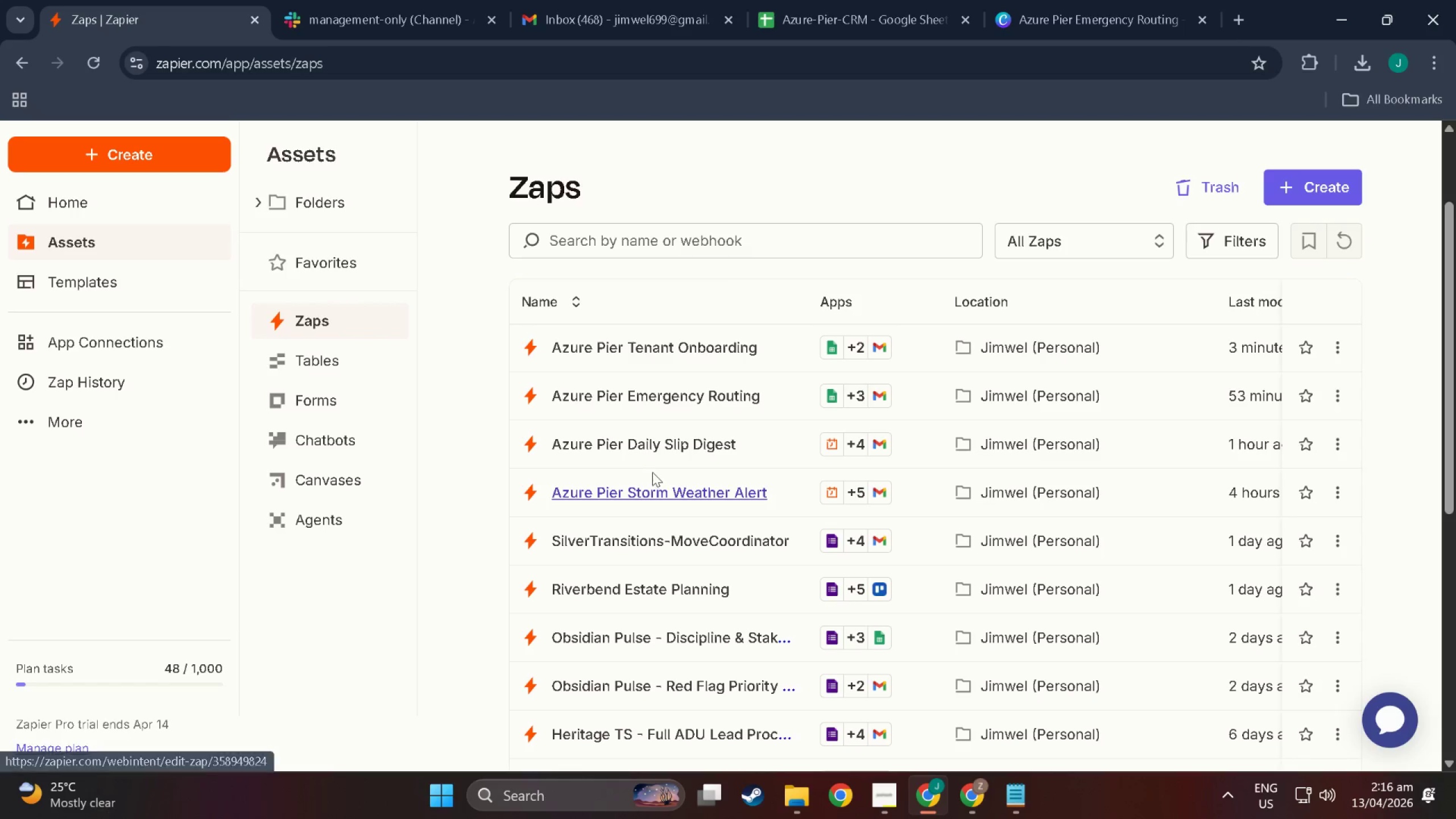 
scroll: coordinate [762, 495], scroll_direction: down, amount: 36.0
 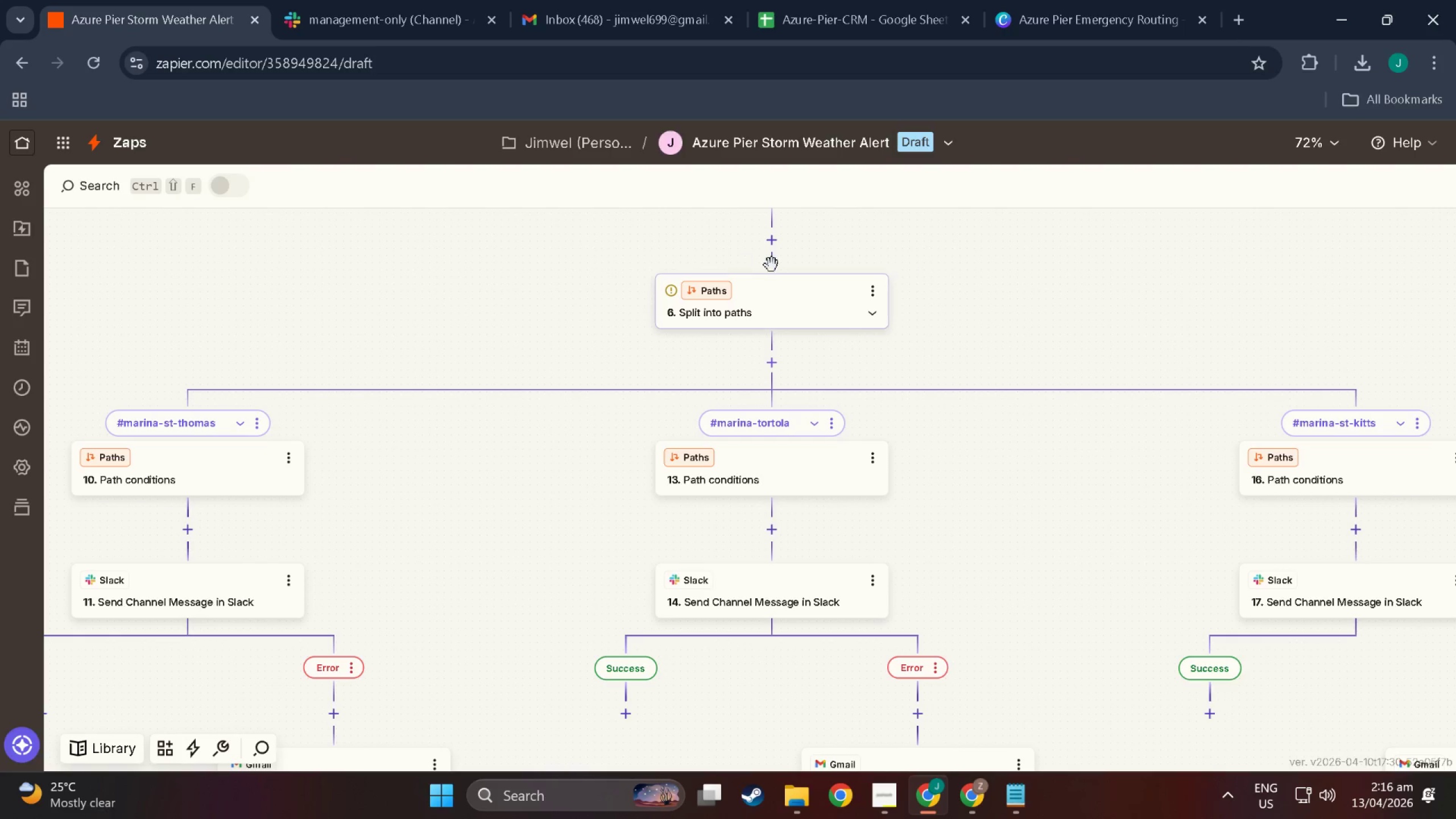 
left_click([795, 307])
 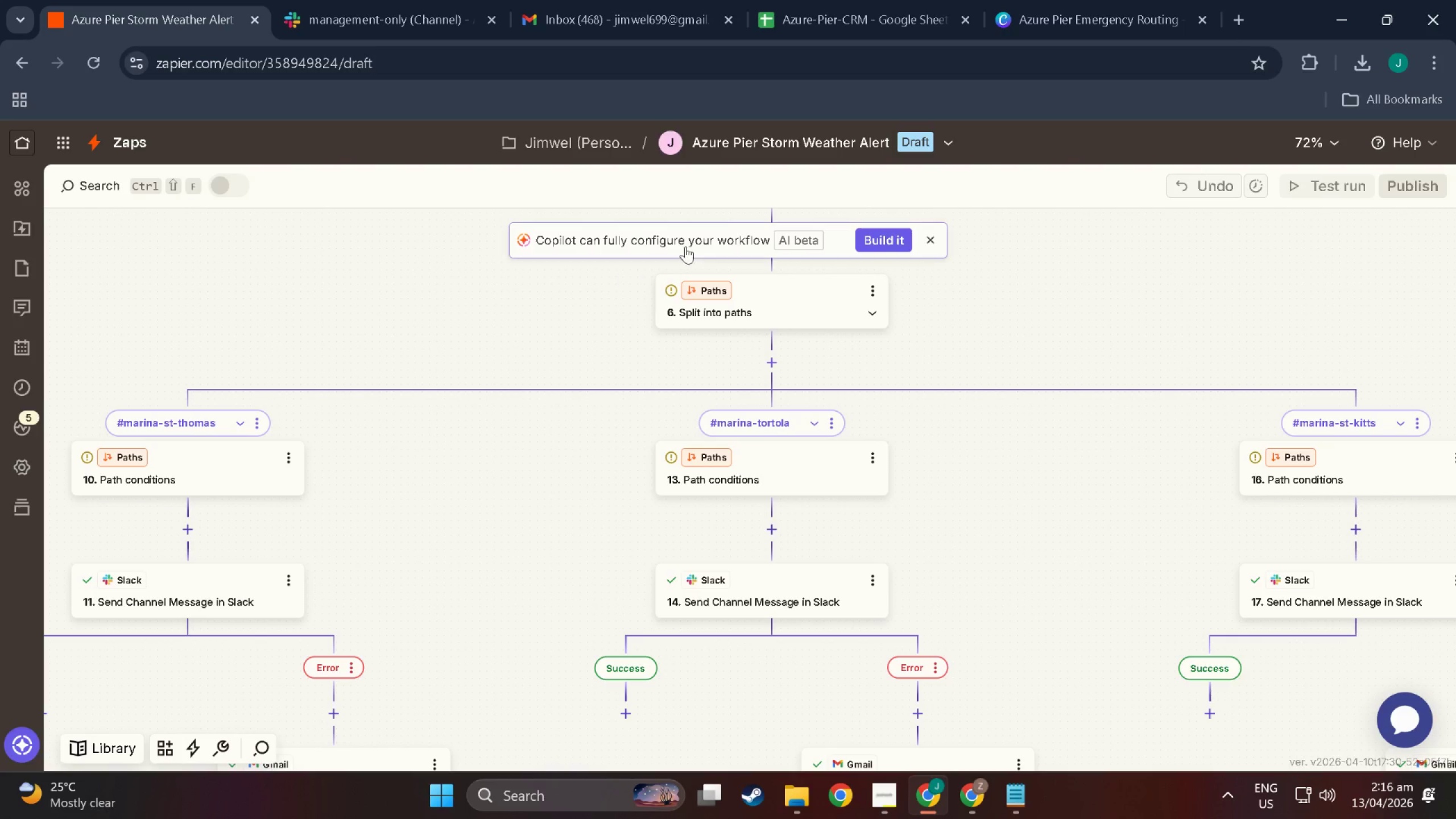 
wait(5.34)
 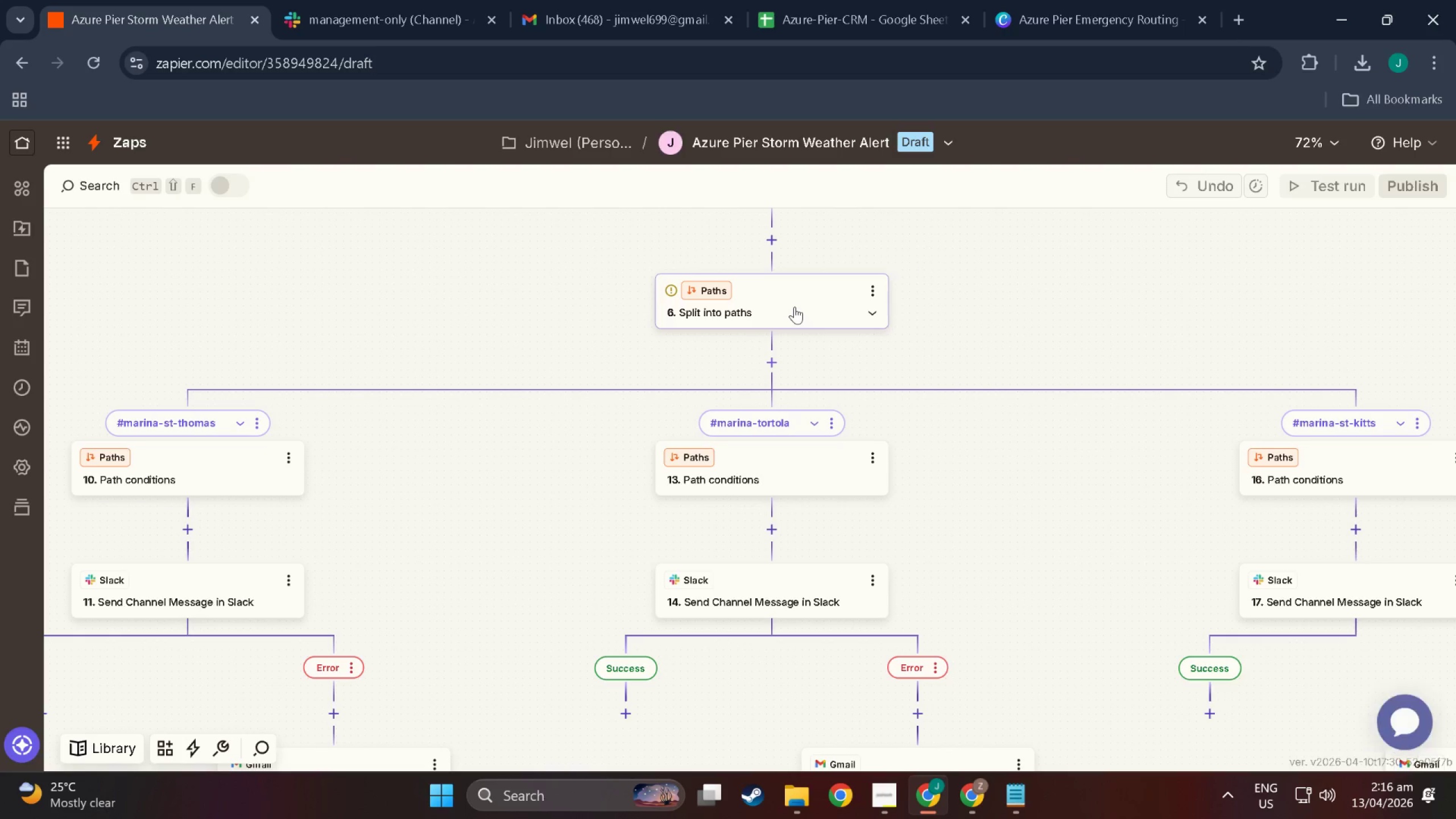 
scroll: coordinate [249, 373], scroll_direction: down, amount: 2.0
 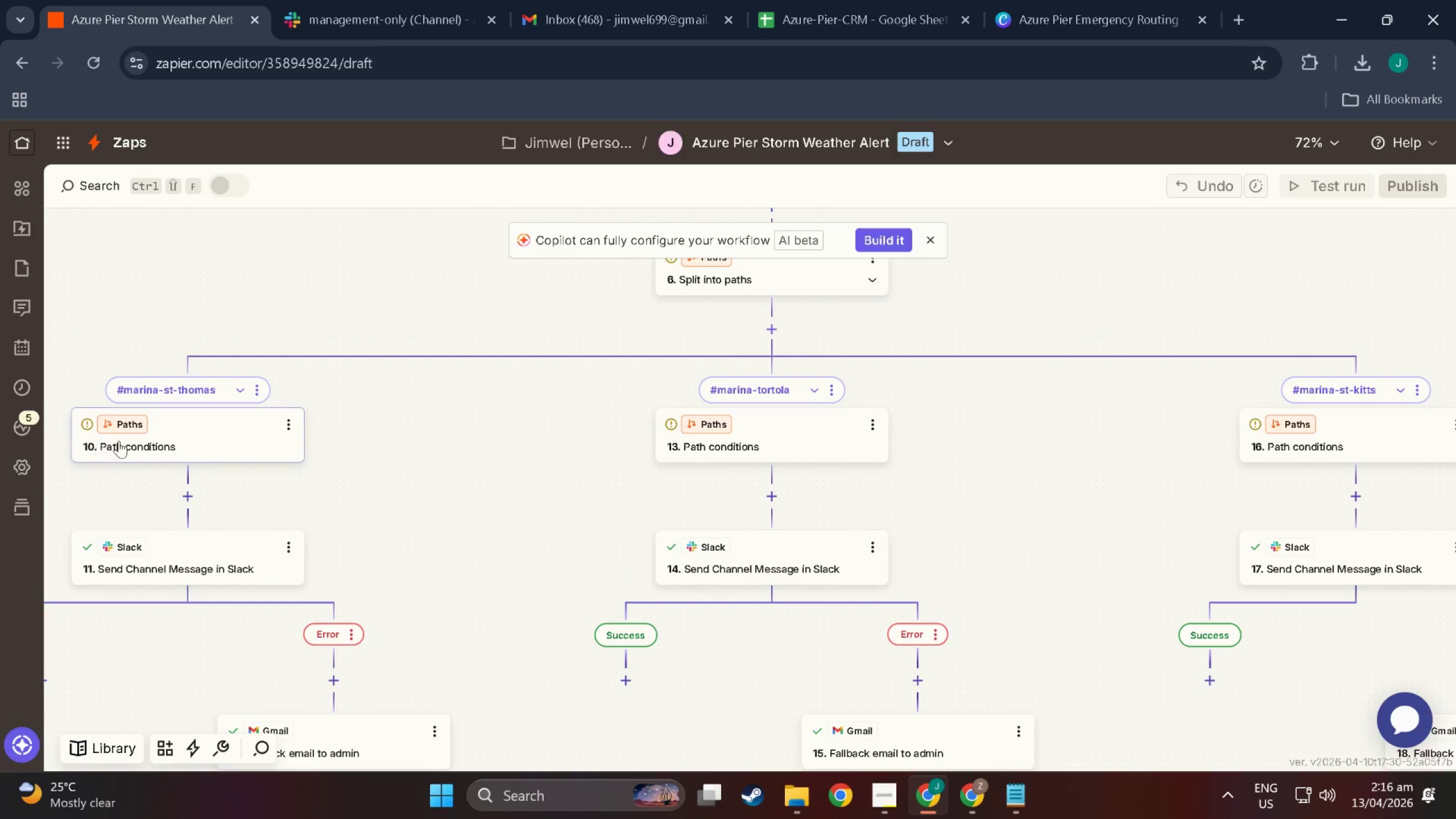 
left_click([211, 429])
 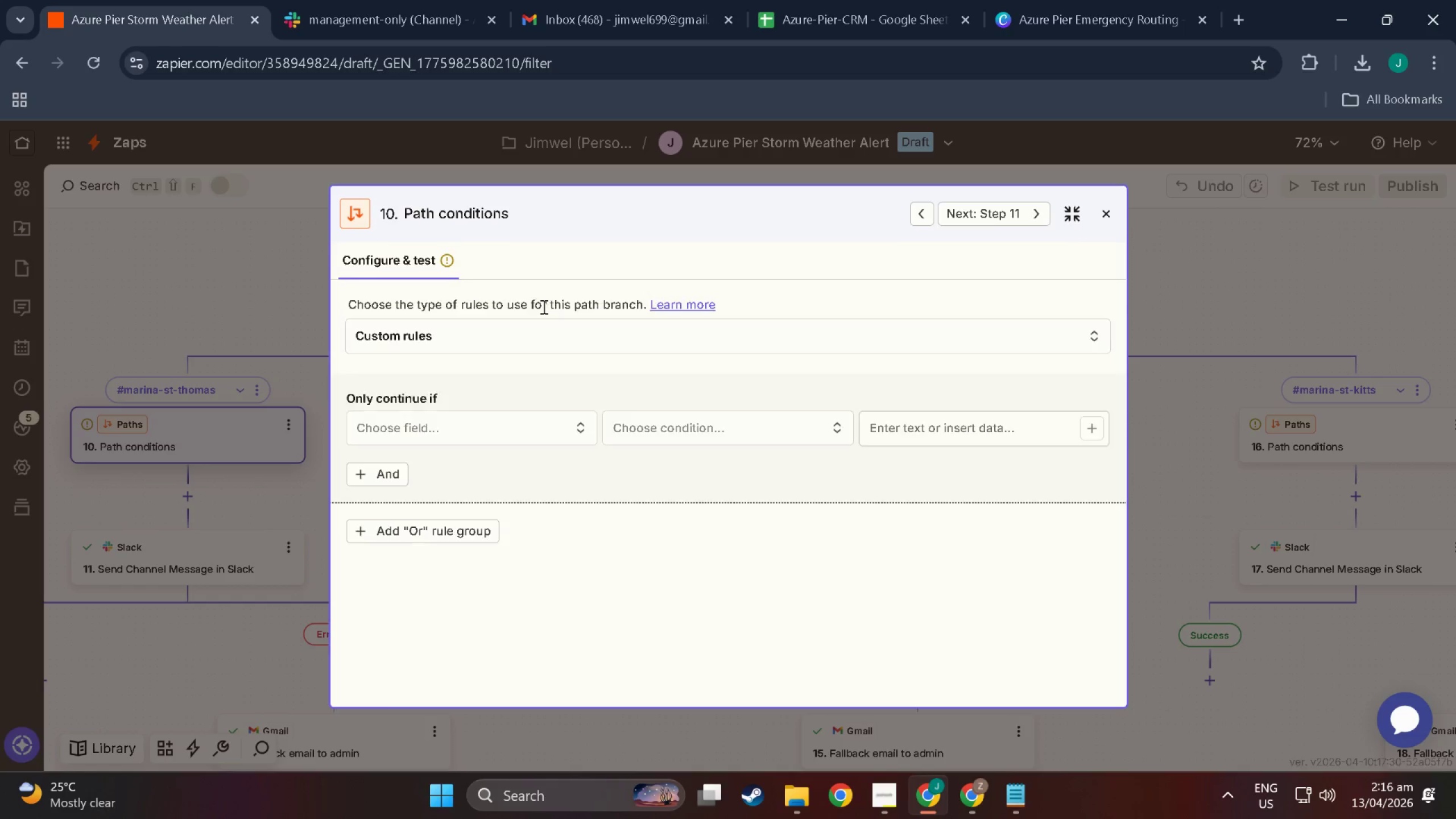 
left_click([446, 340])
 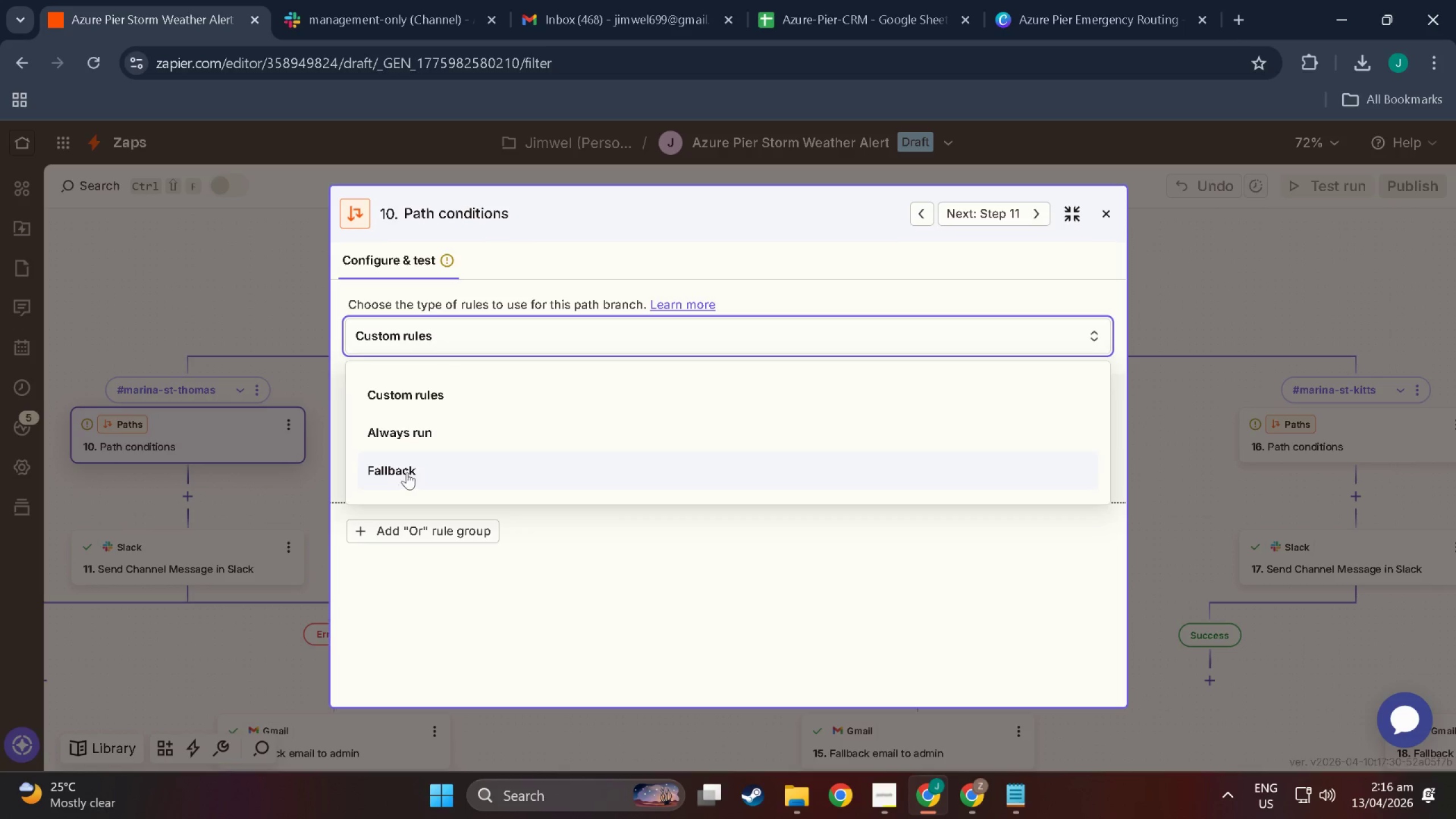 
left_click([414, 429])
 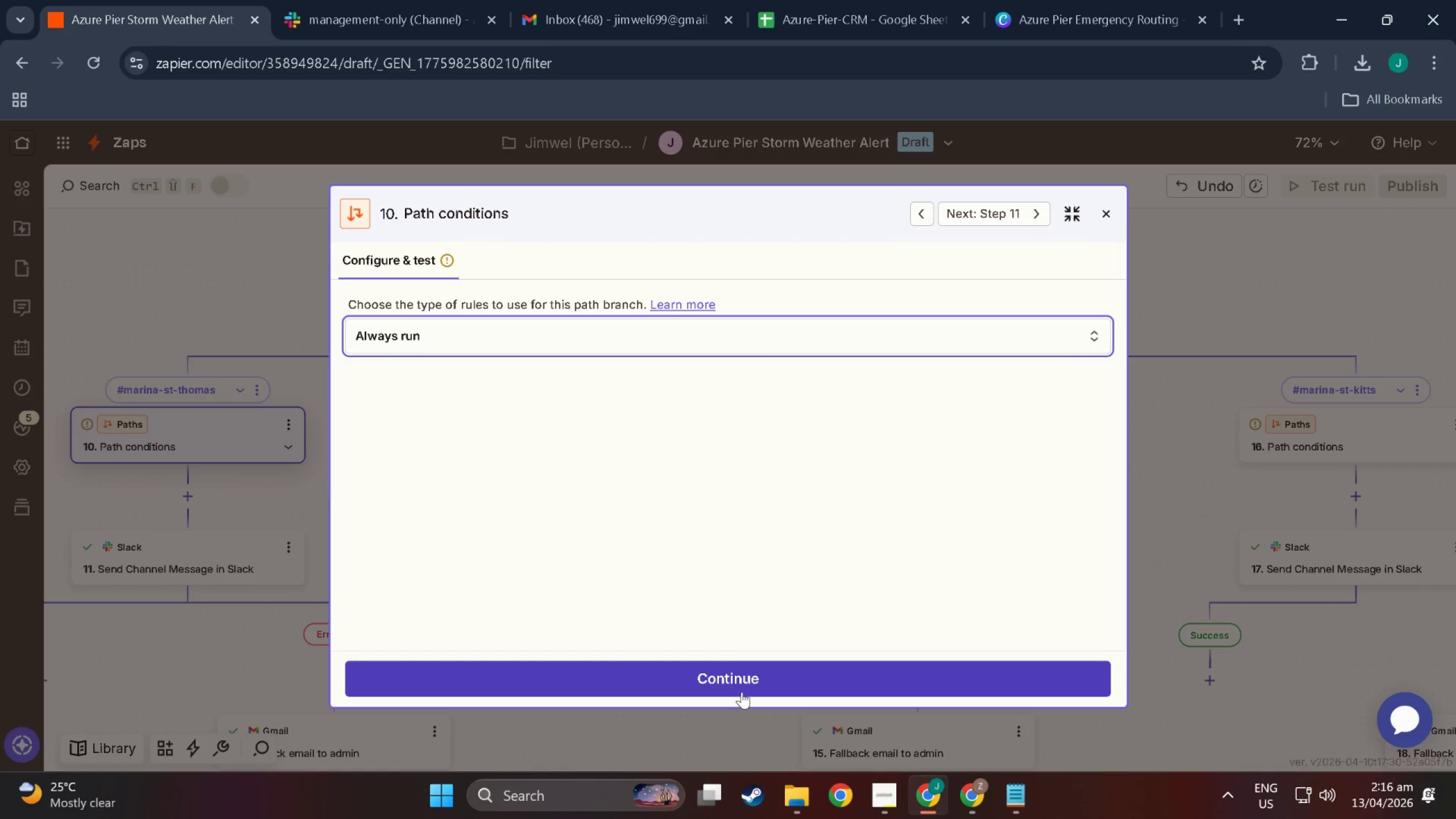 
left_click([734, 679])
 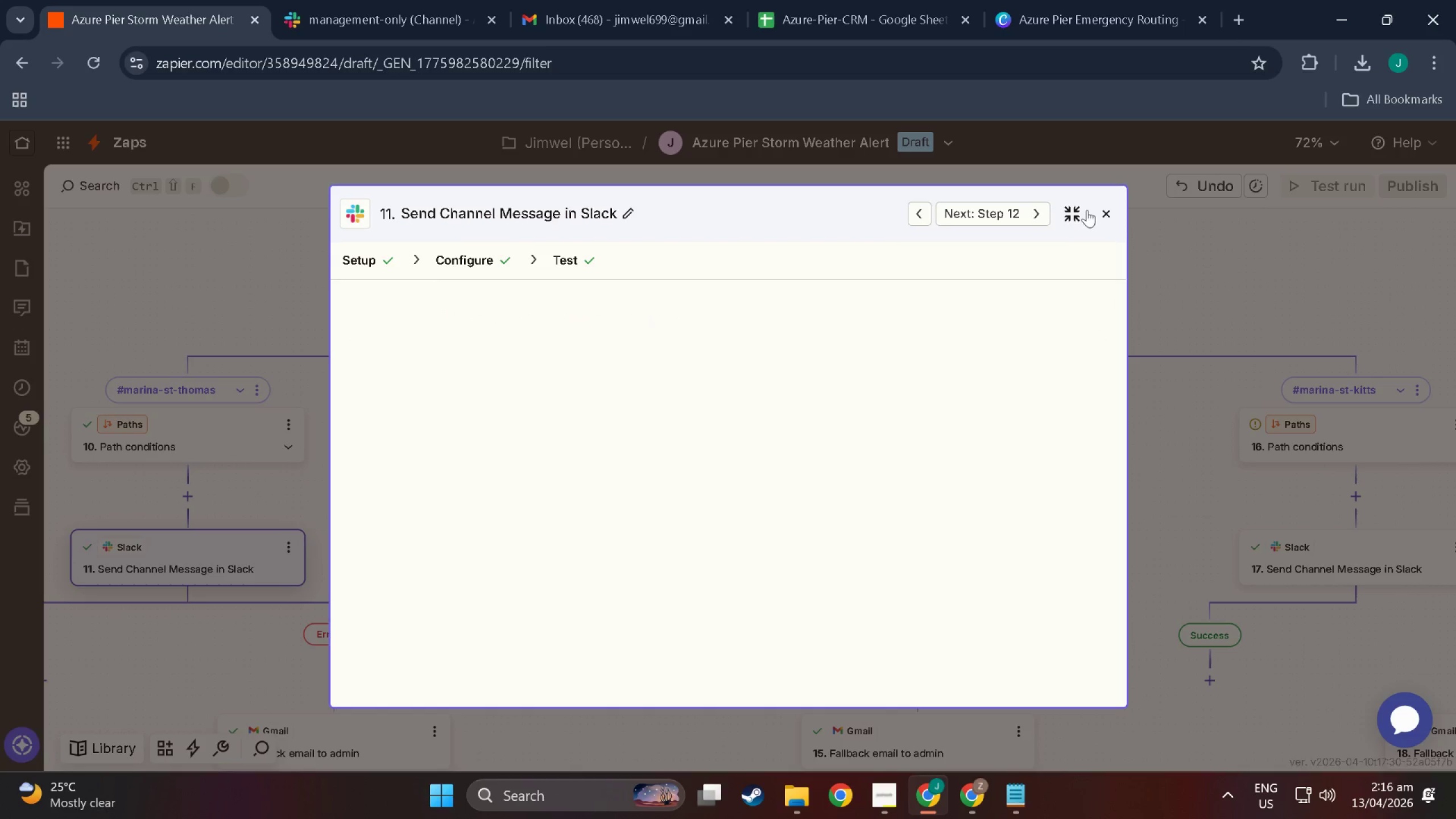 
left_click([1099, 210])
 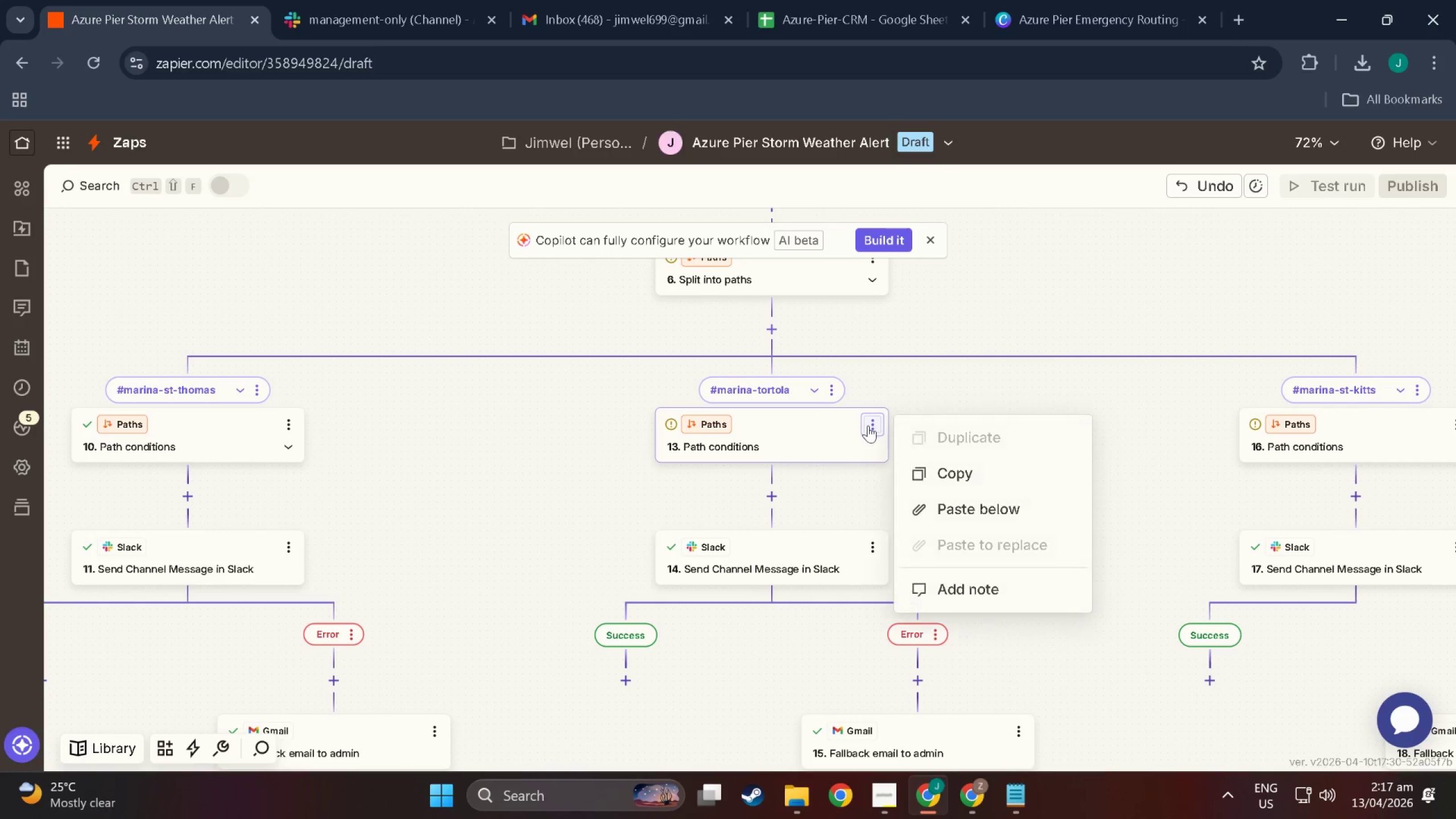 
left_click([797, 420])
 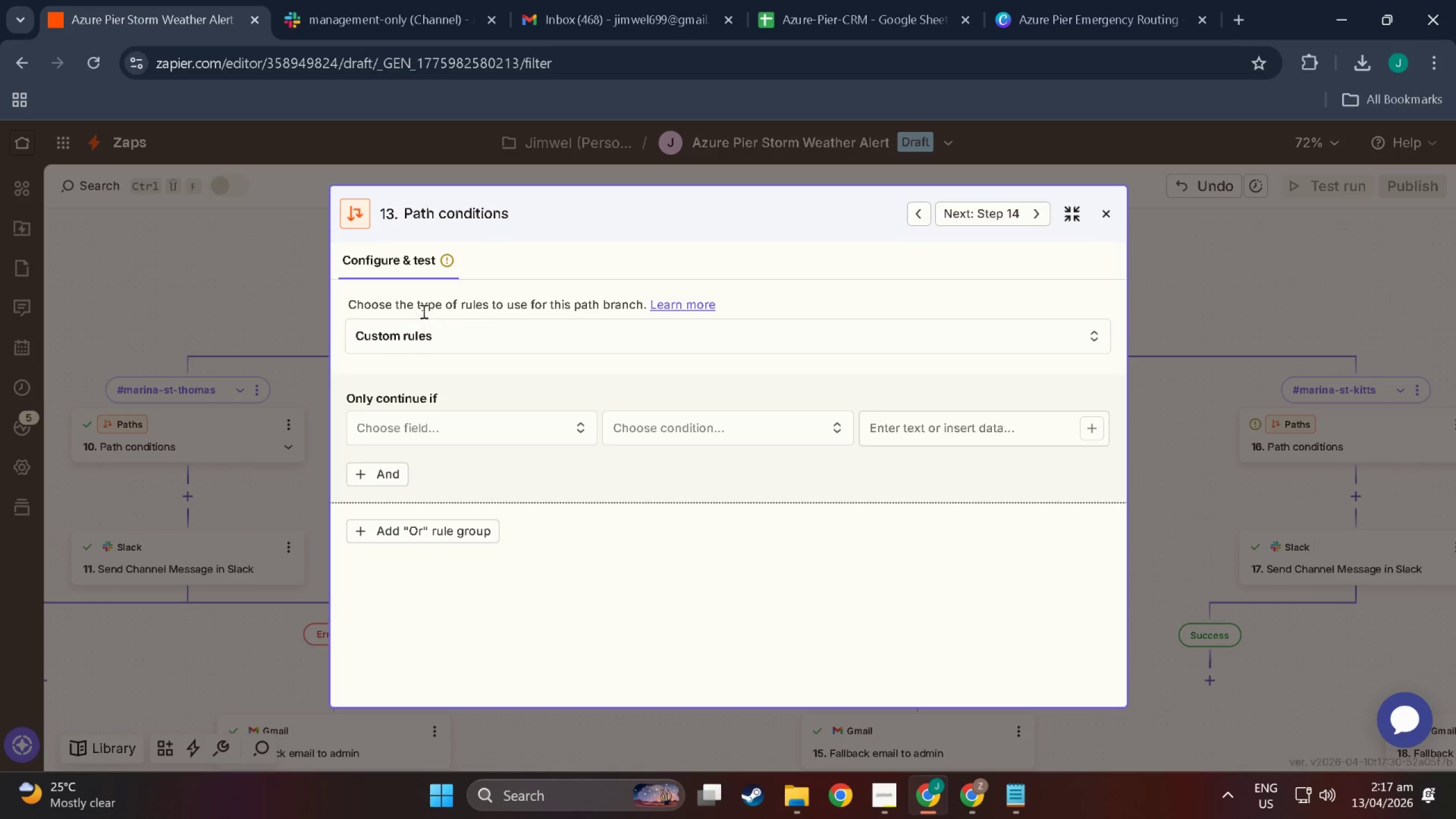 
left_click([442, 329])
 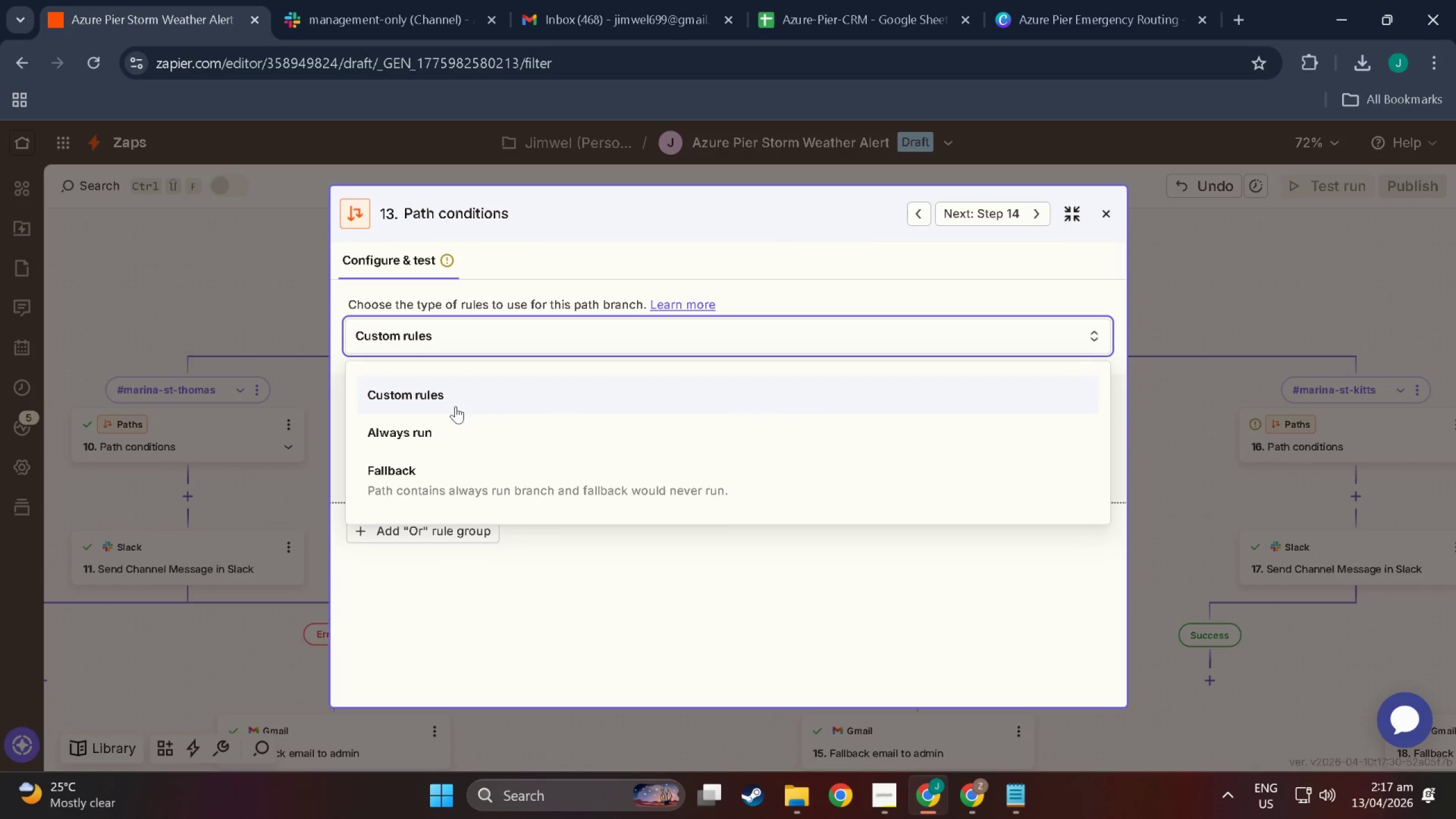 
left_click([440, 431])
 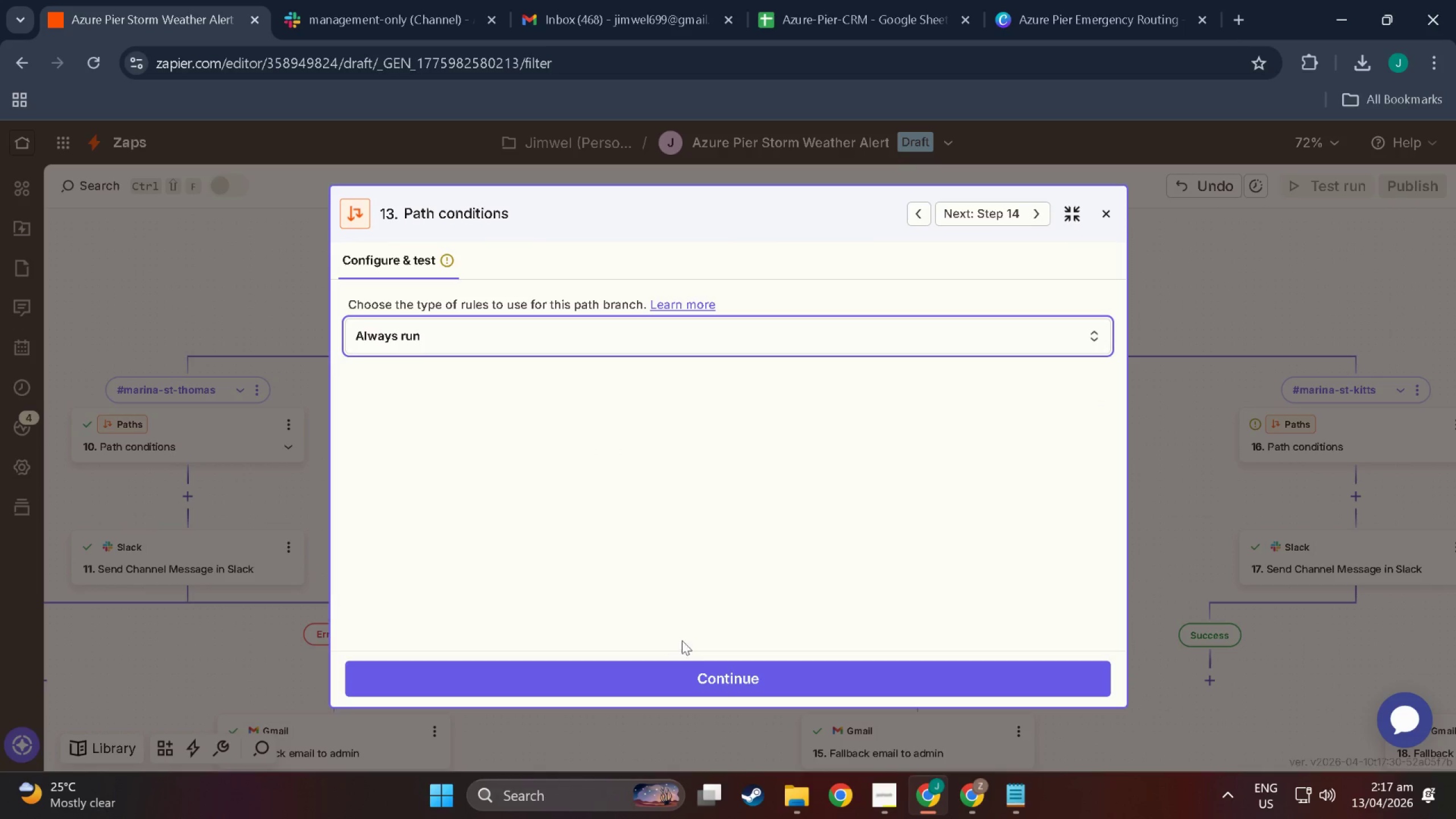 
left_click([734, 681])
 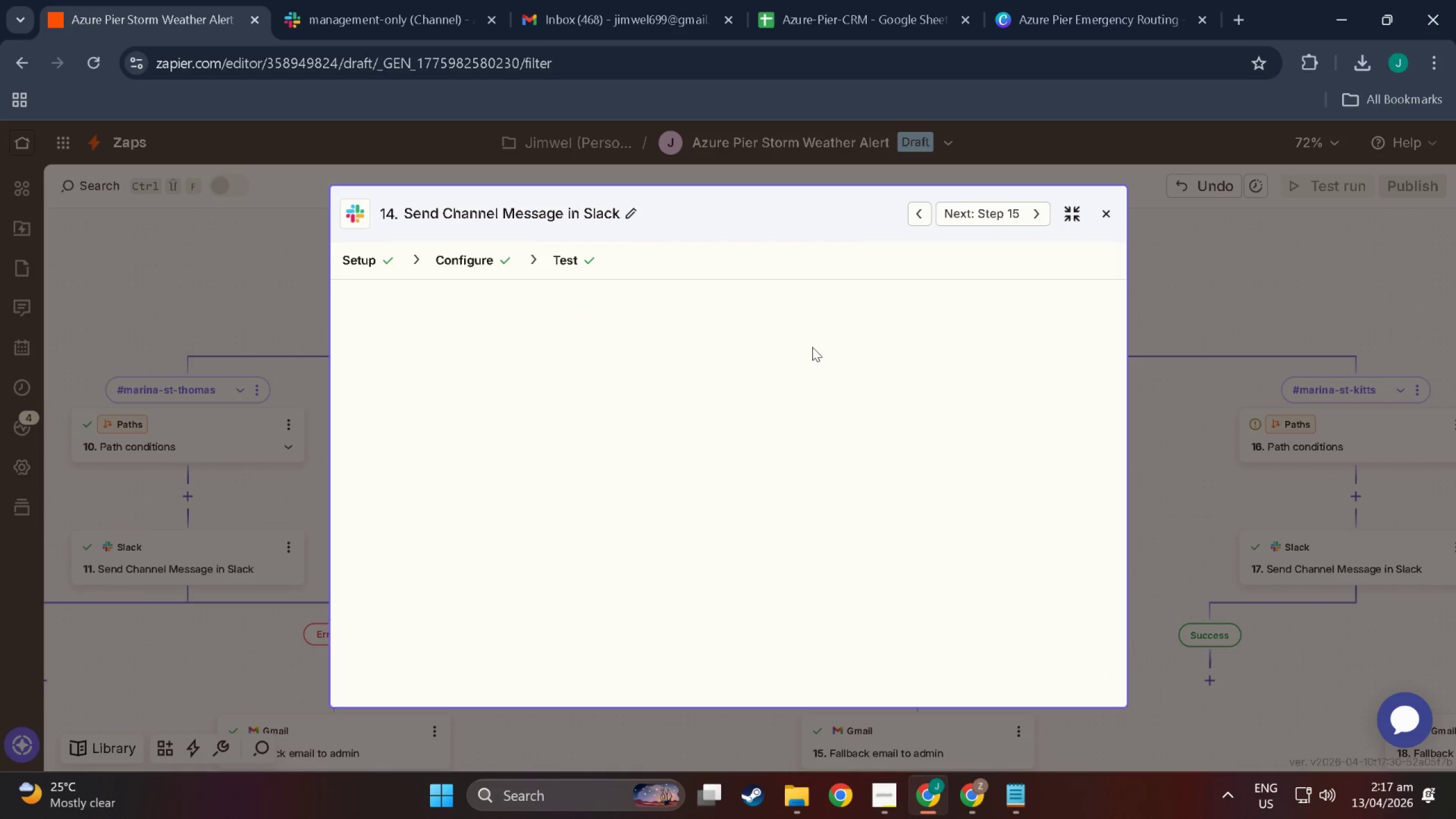 
wait(8.04)
 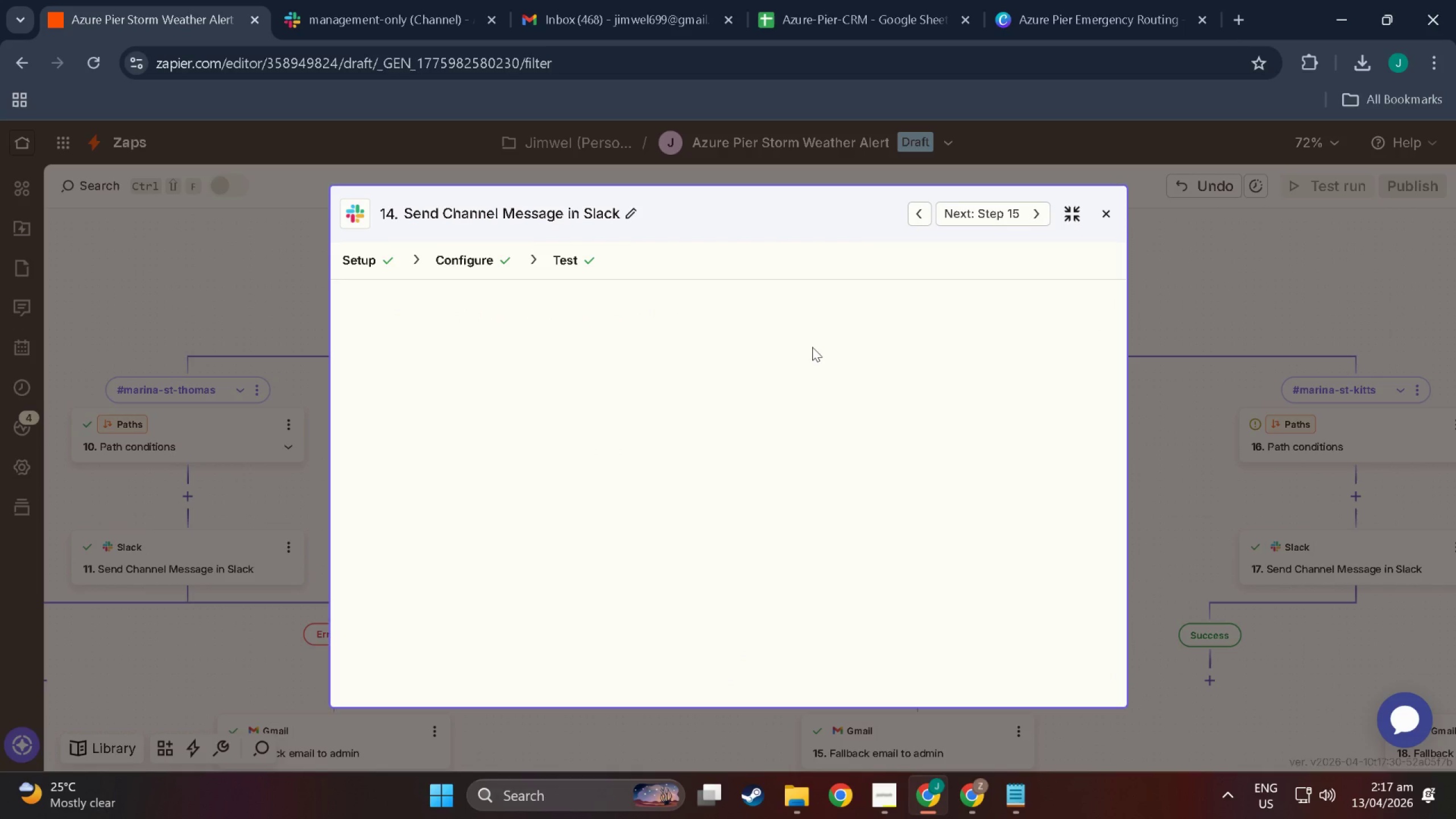 
left_click([1103, 217])
 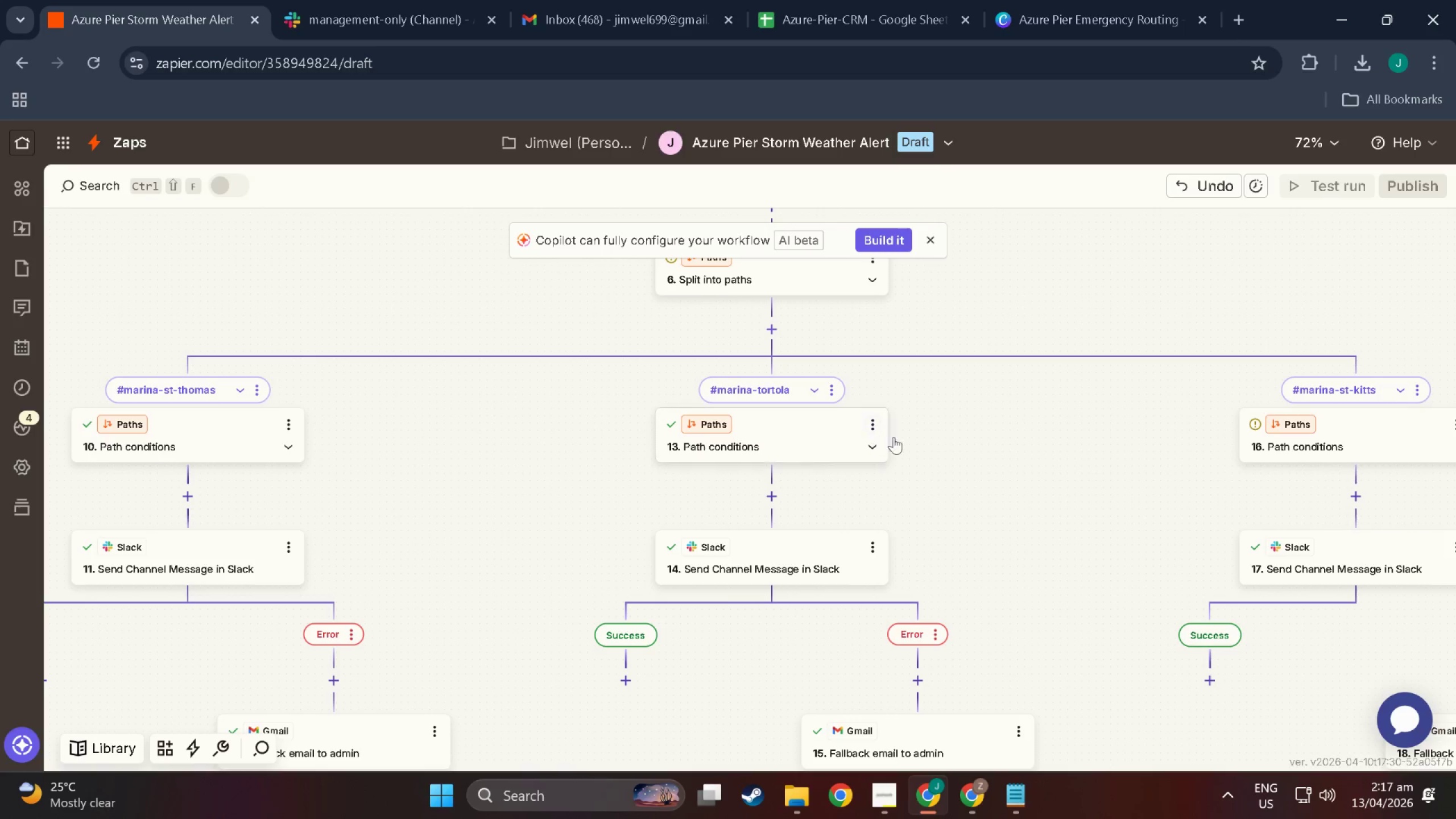 
left_click_drag(start_coordinate=[1017, 470], to_coordinate=[741, 479])
 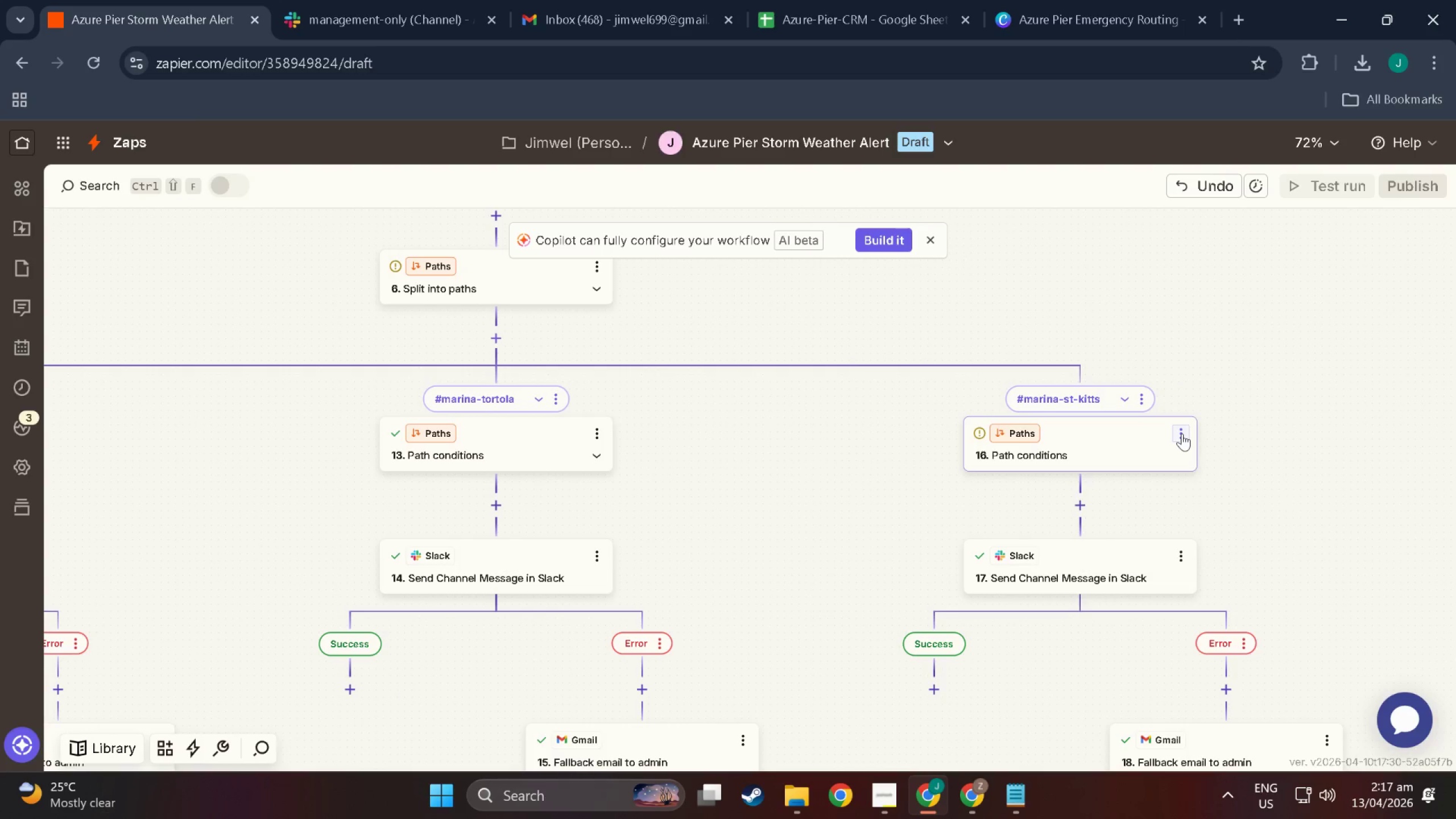 
left_click([1182, 433])
 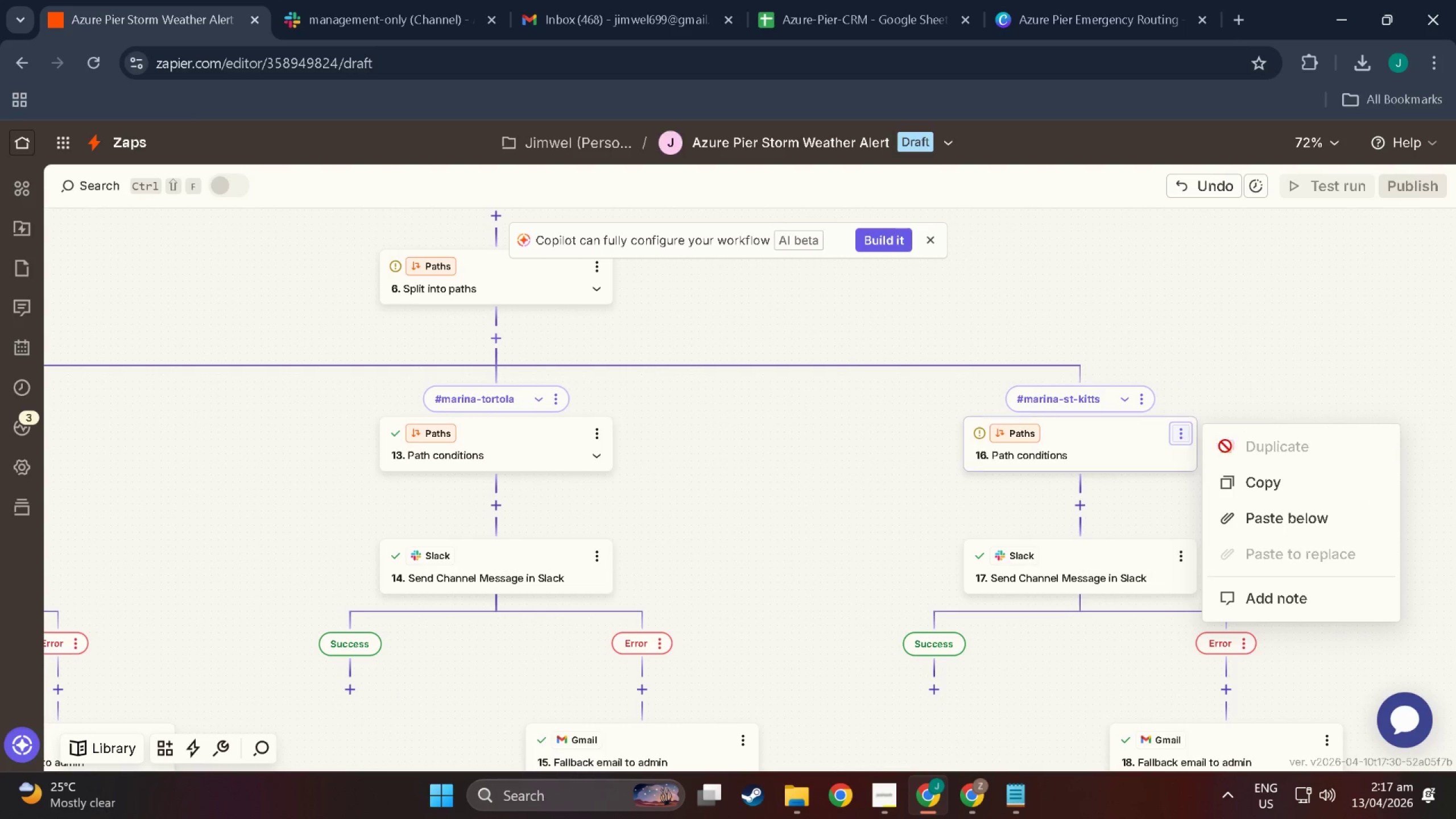 
left_click([1103, 445])
 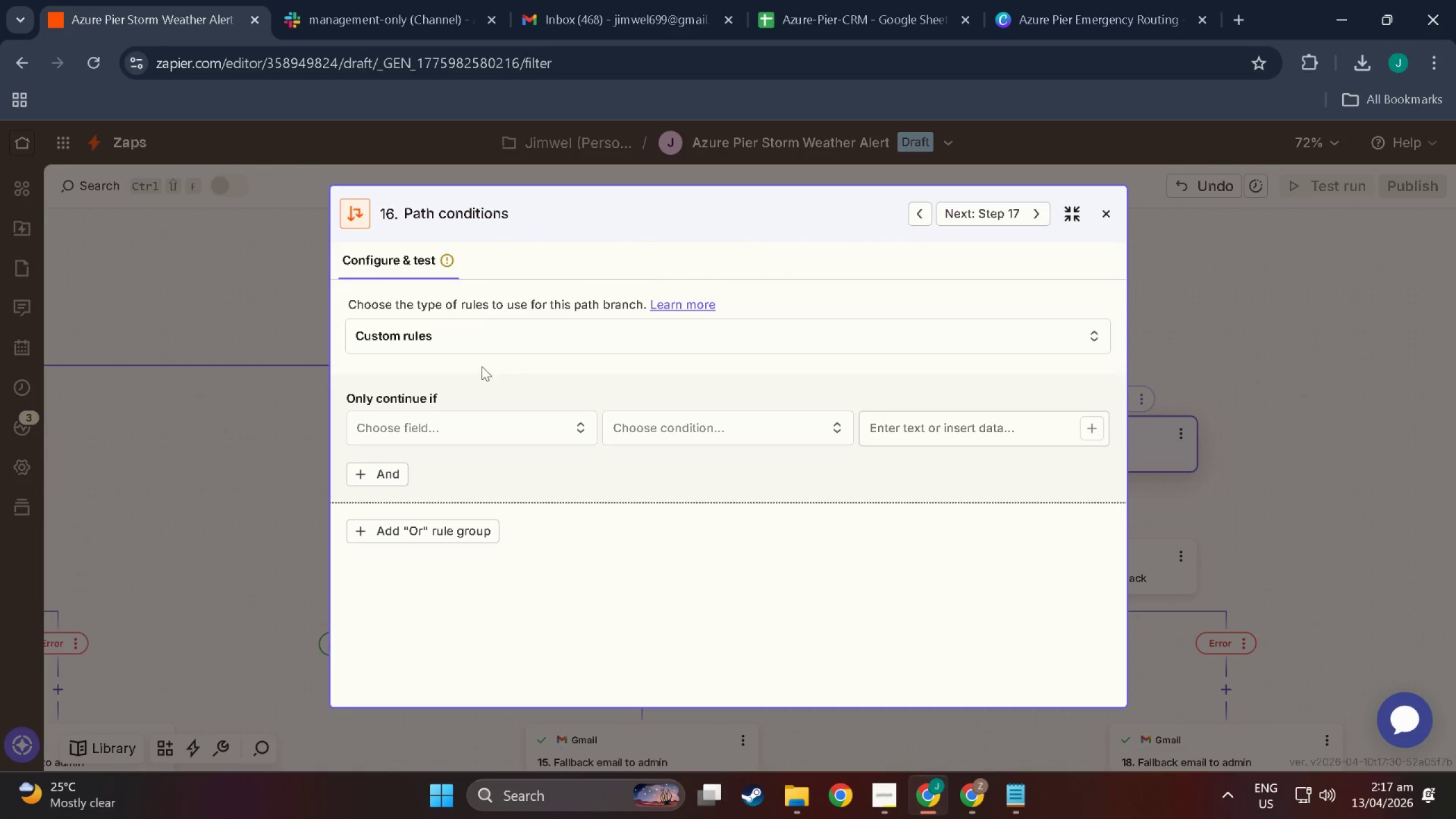 
left_click([475, 338])
 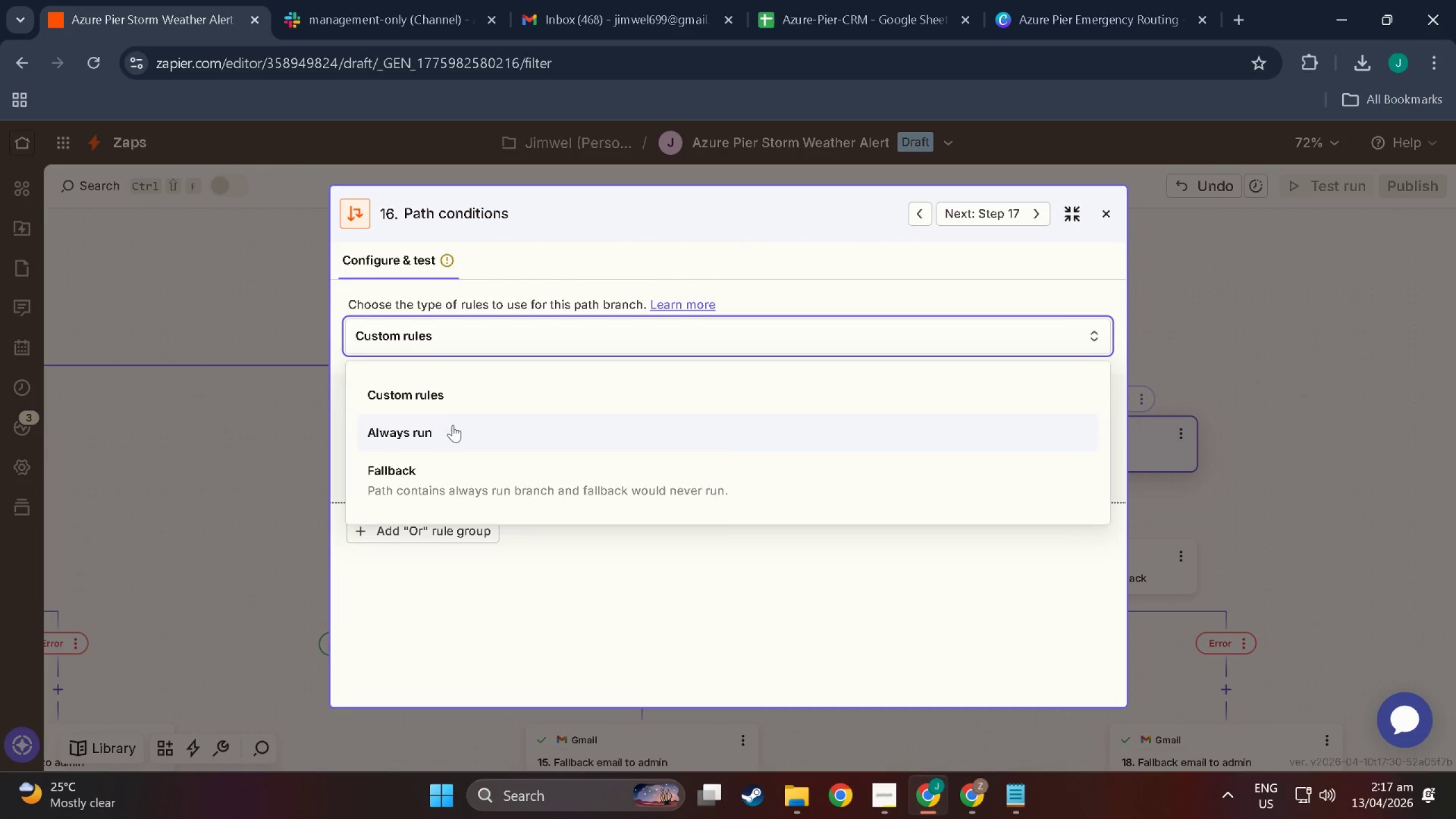 
left_click([451, 428])
 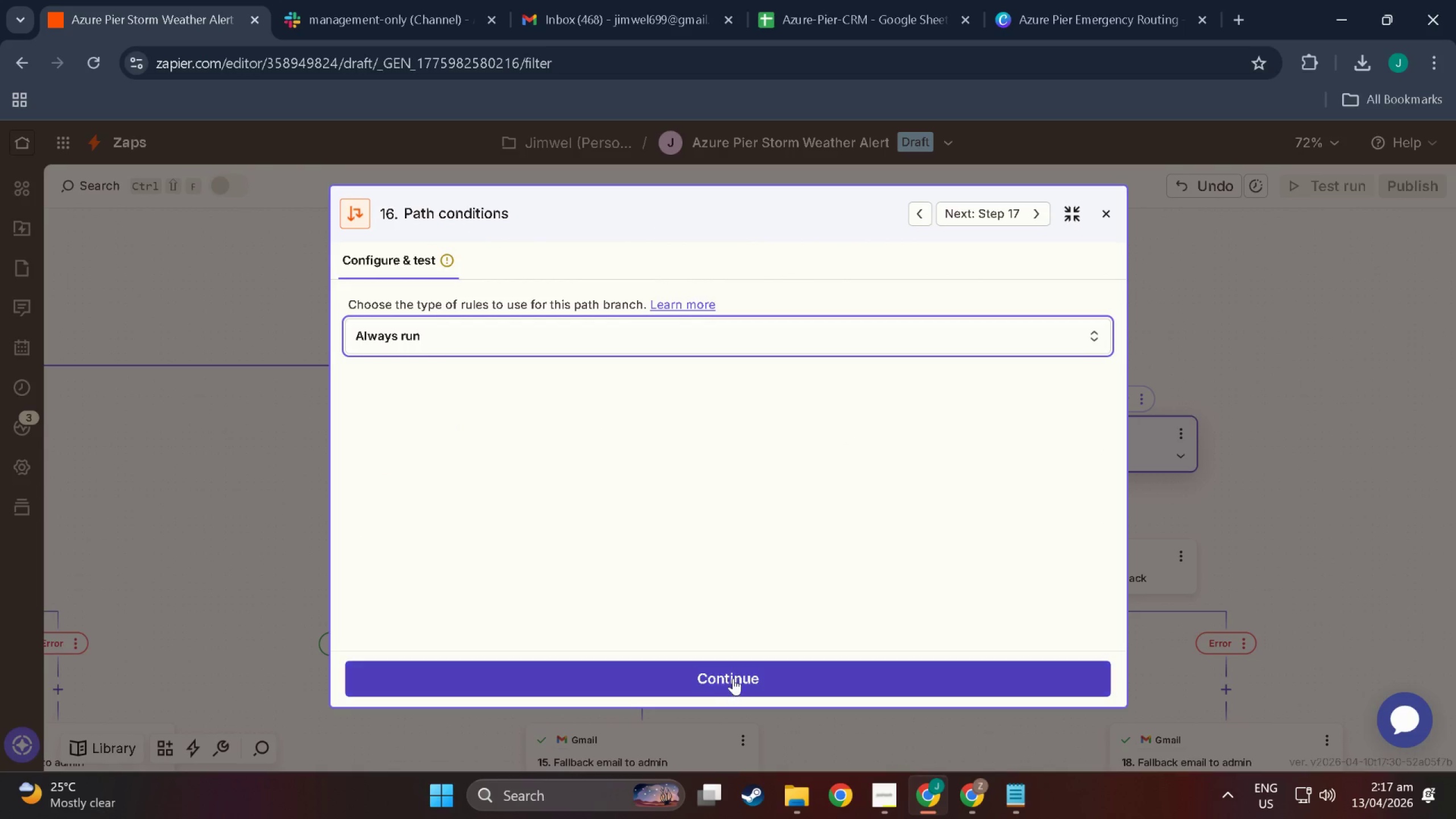 
left_click([734, 676])
 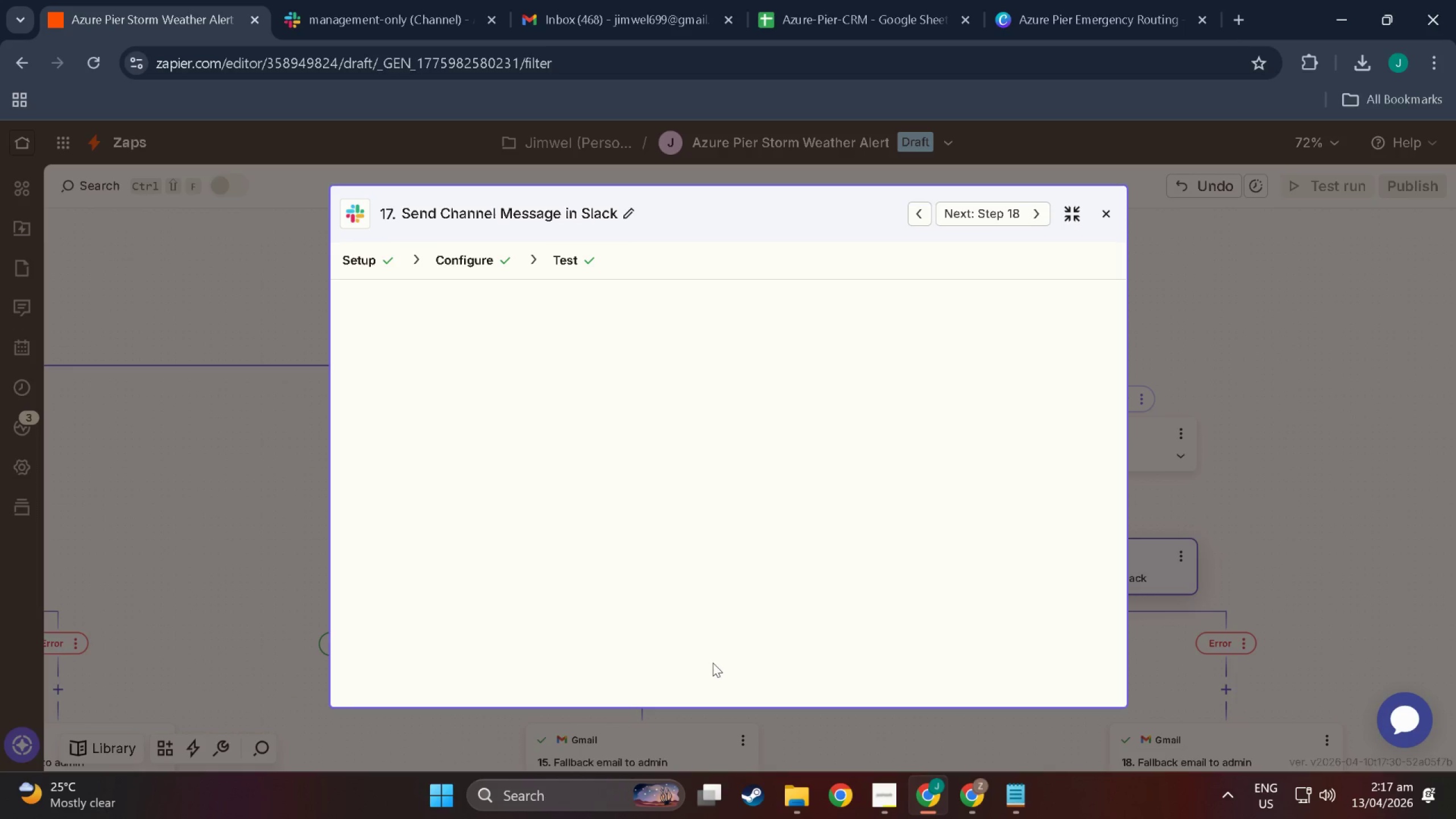 
wait(10.63)
 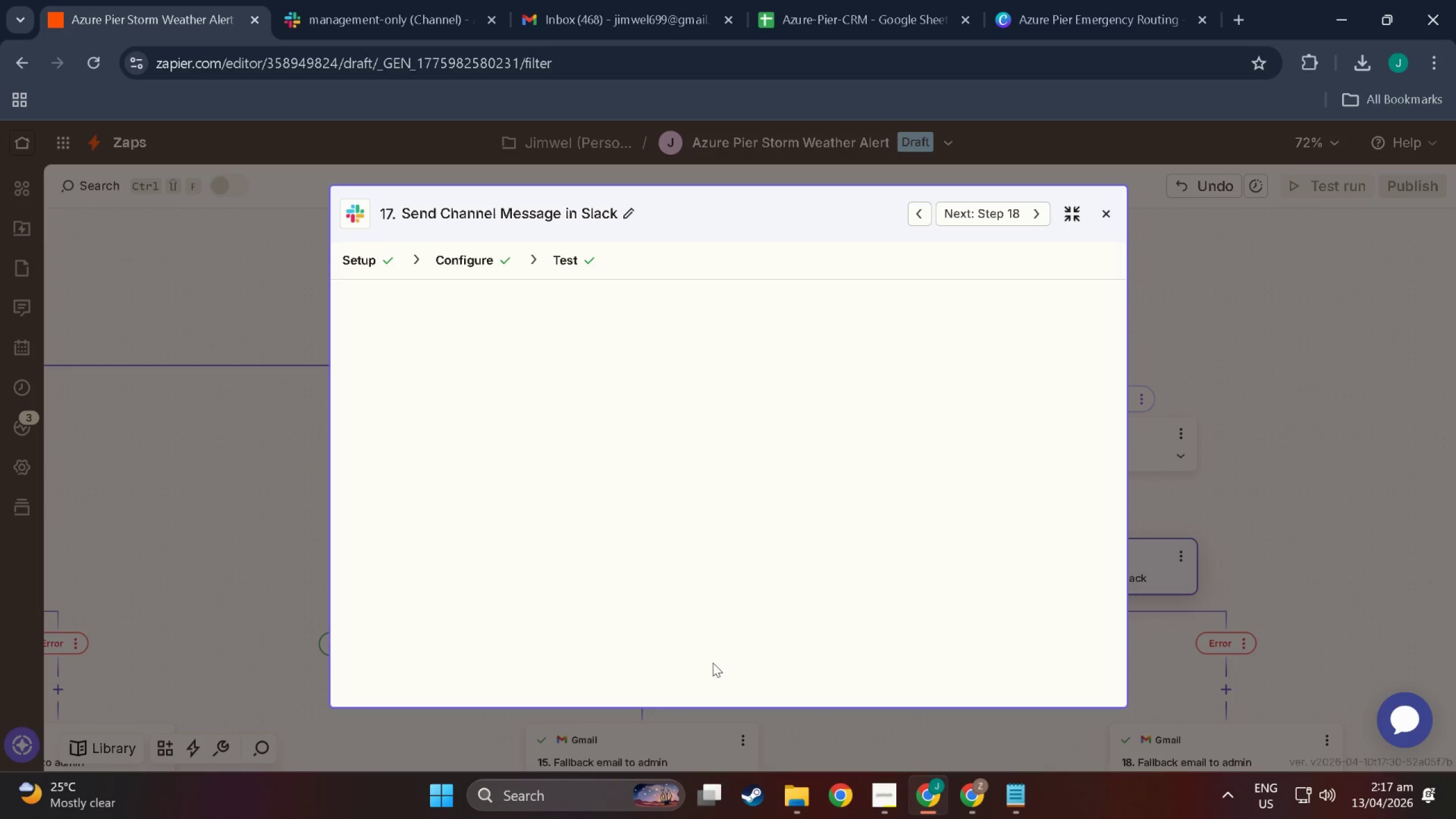 
left_click([1109, 213])
 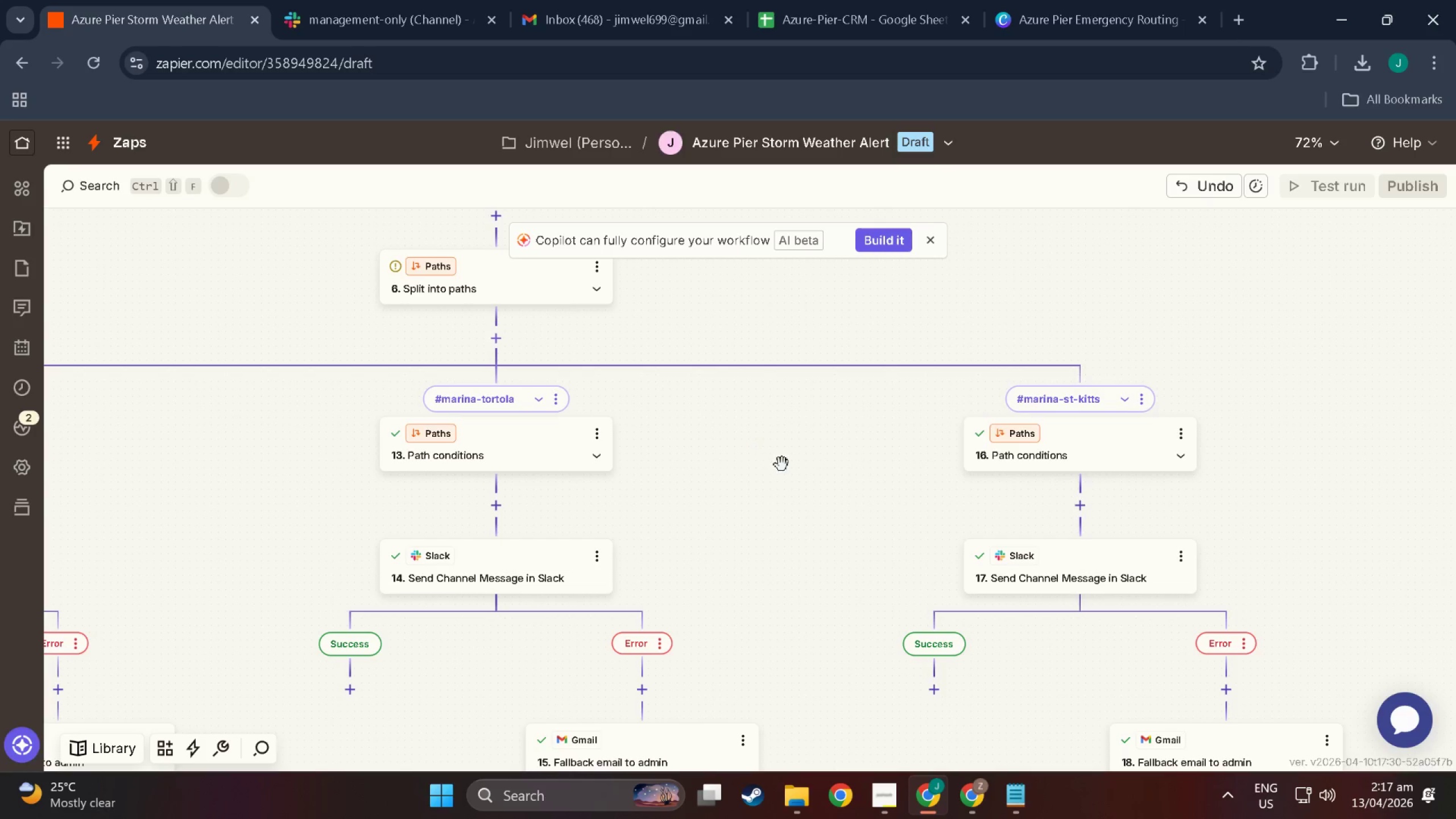 
left_click_drag(start_coordinate=[792, 470], to_coordinate=[1012, 429])
 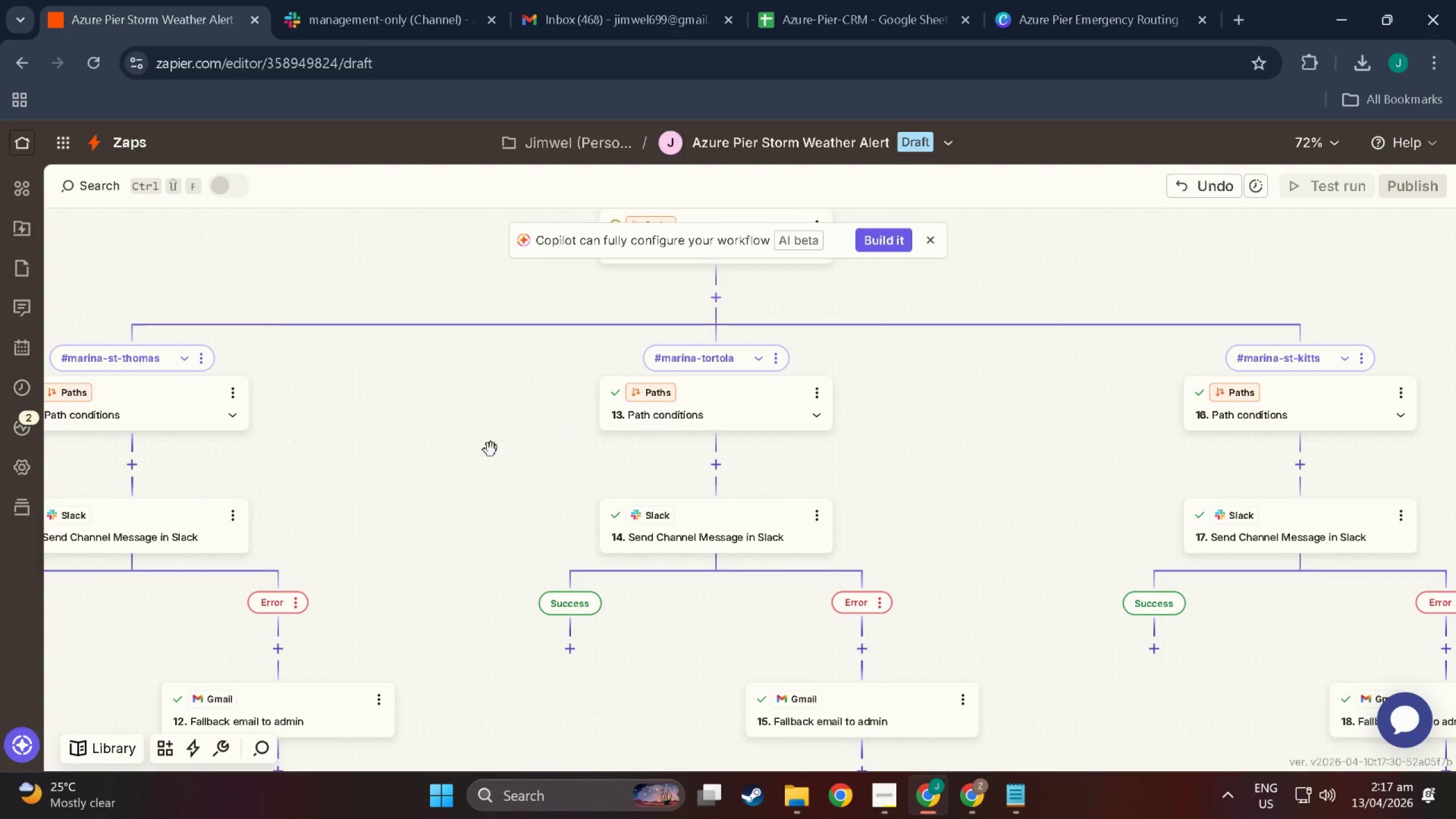 
left_click_drag(start_coordinate=[466, 452], to_coordinate=[829, 432])
 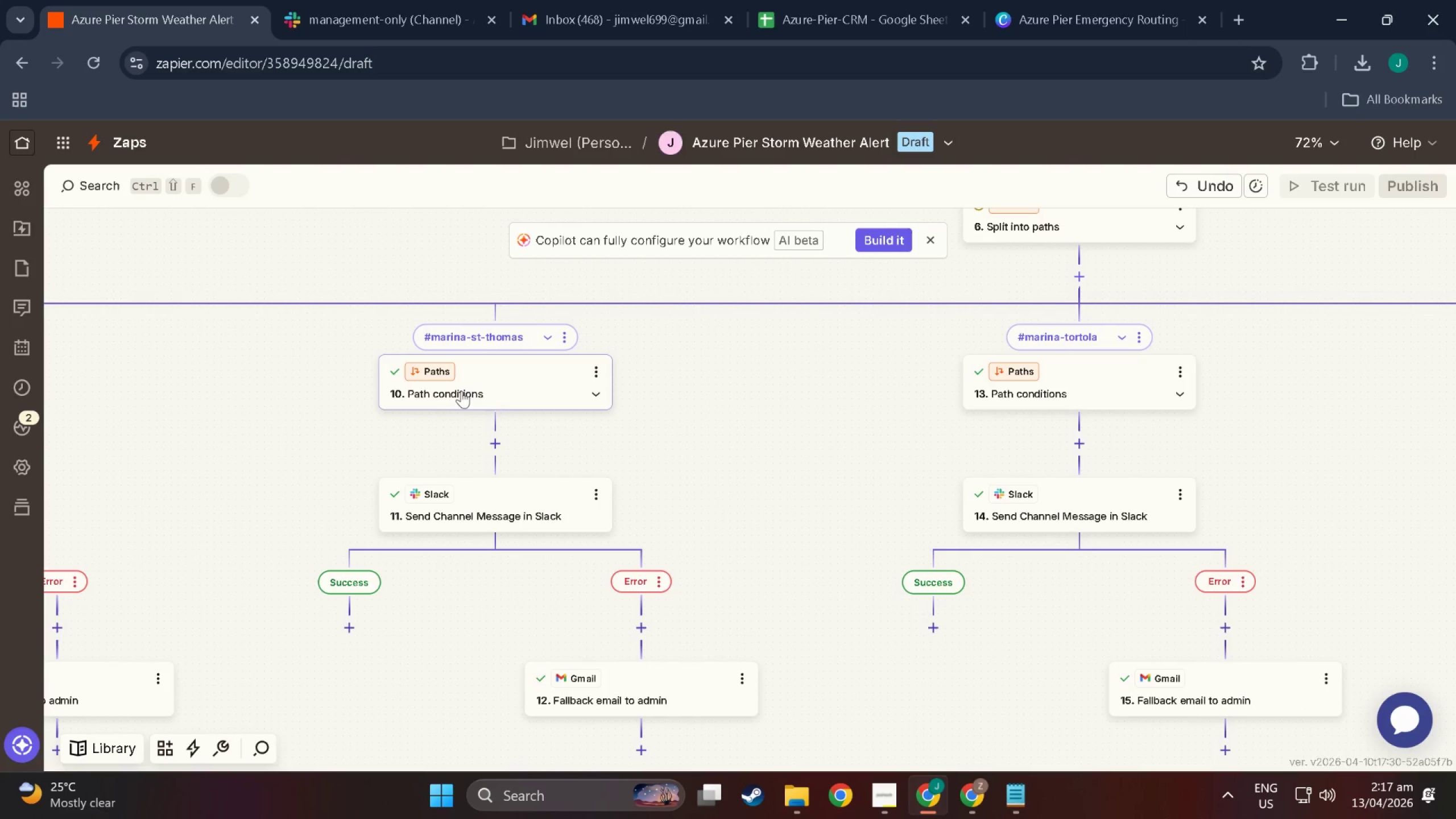 
left_click_drag(start_coordinate=[465, 391], to_coordinate=[858, 443])
 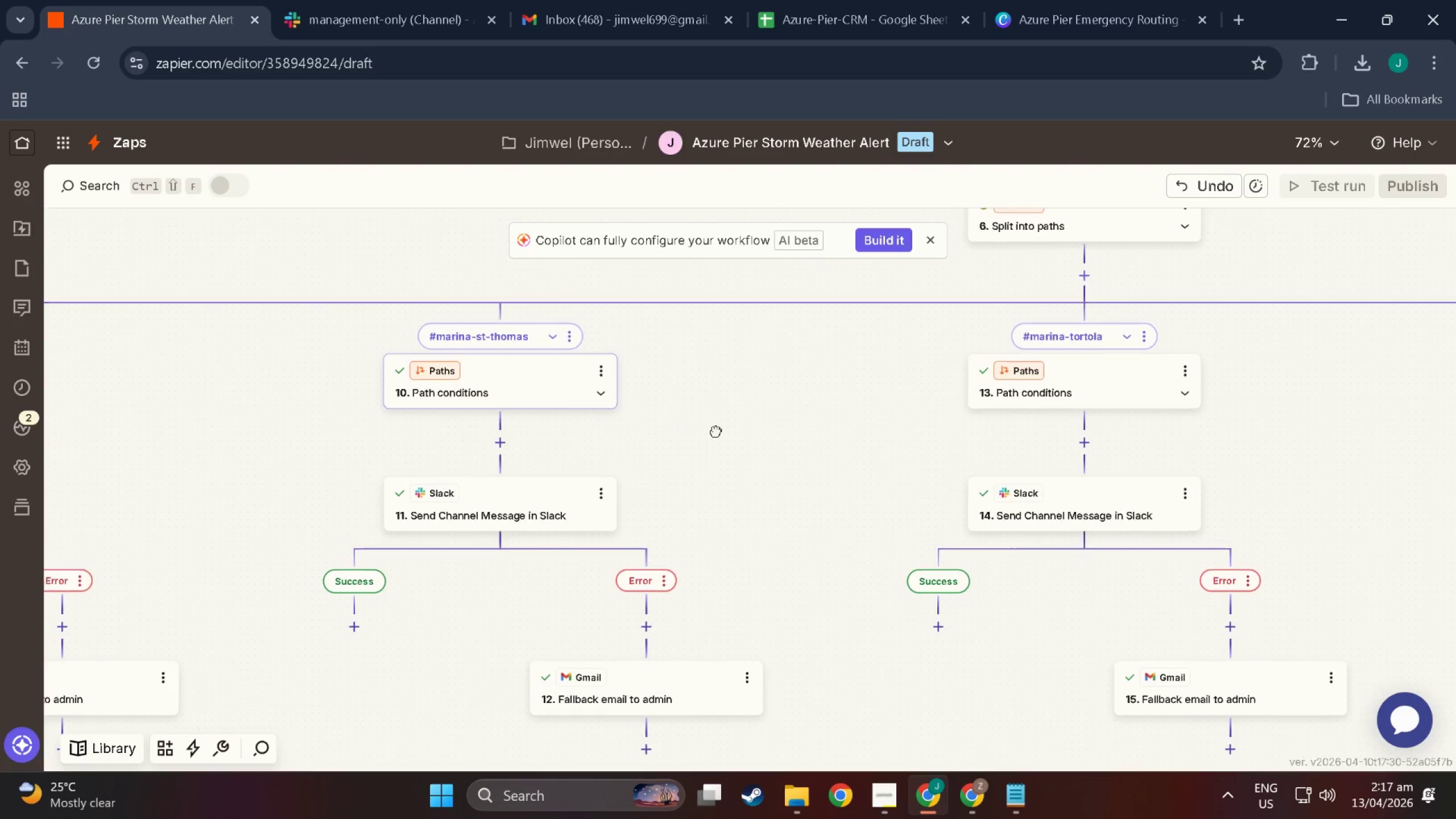 
left_click_drag(start_coordinate=[682, 436], to_coordinate=[994, 423])
 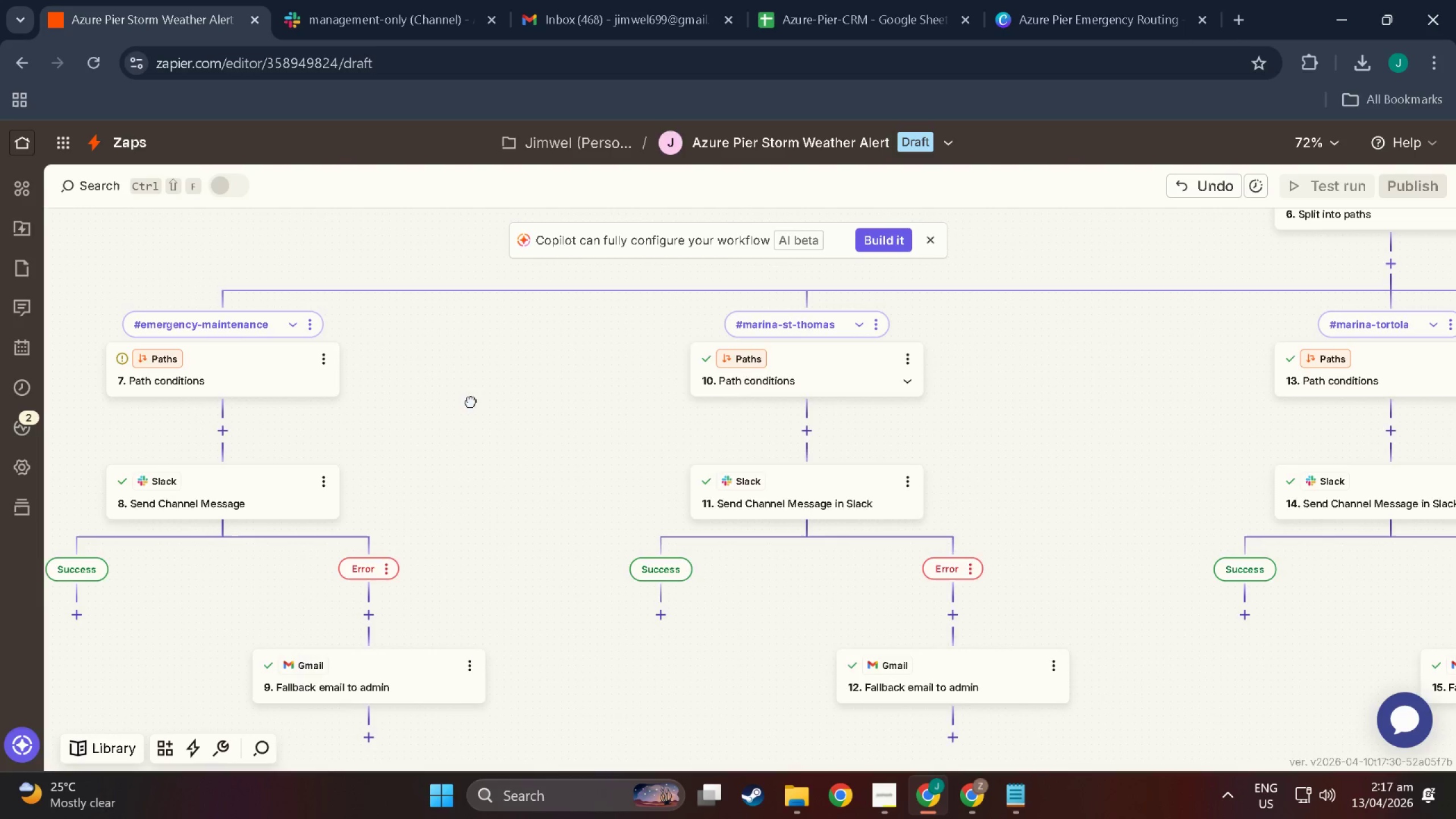 
left_click_drag(start_coordinate=[468, 402], to_coordinate=[618, 417])
 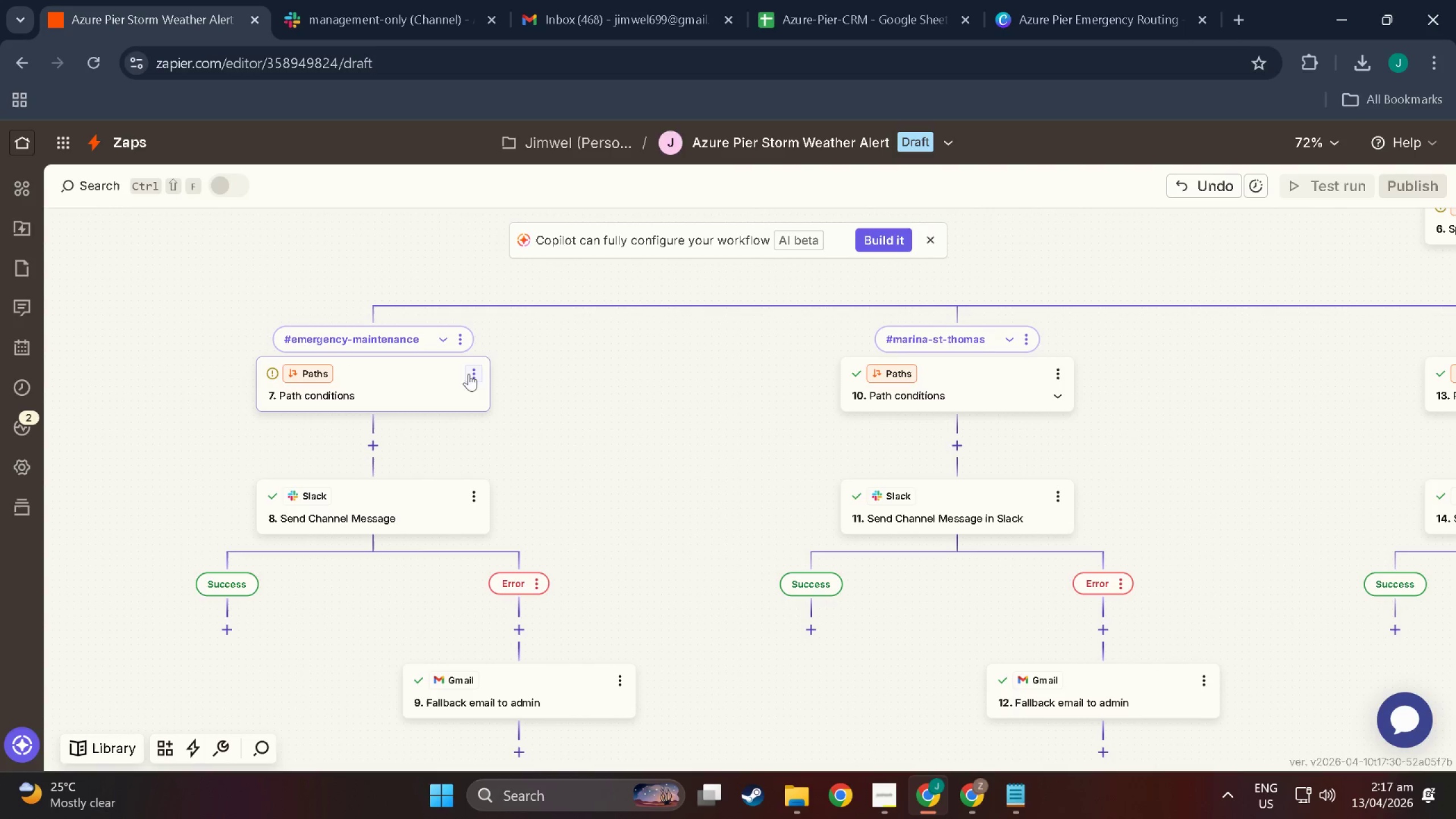 
left_click([440, 374])
 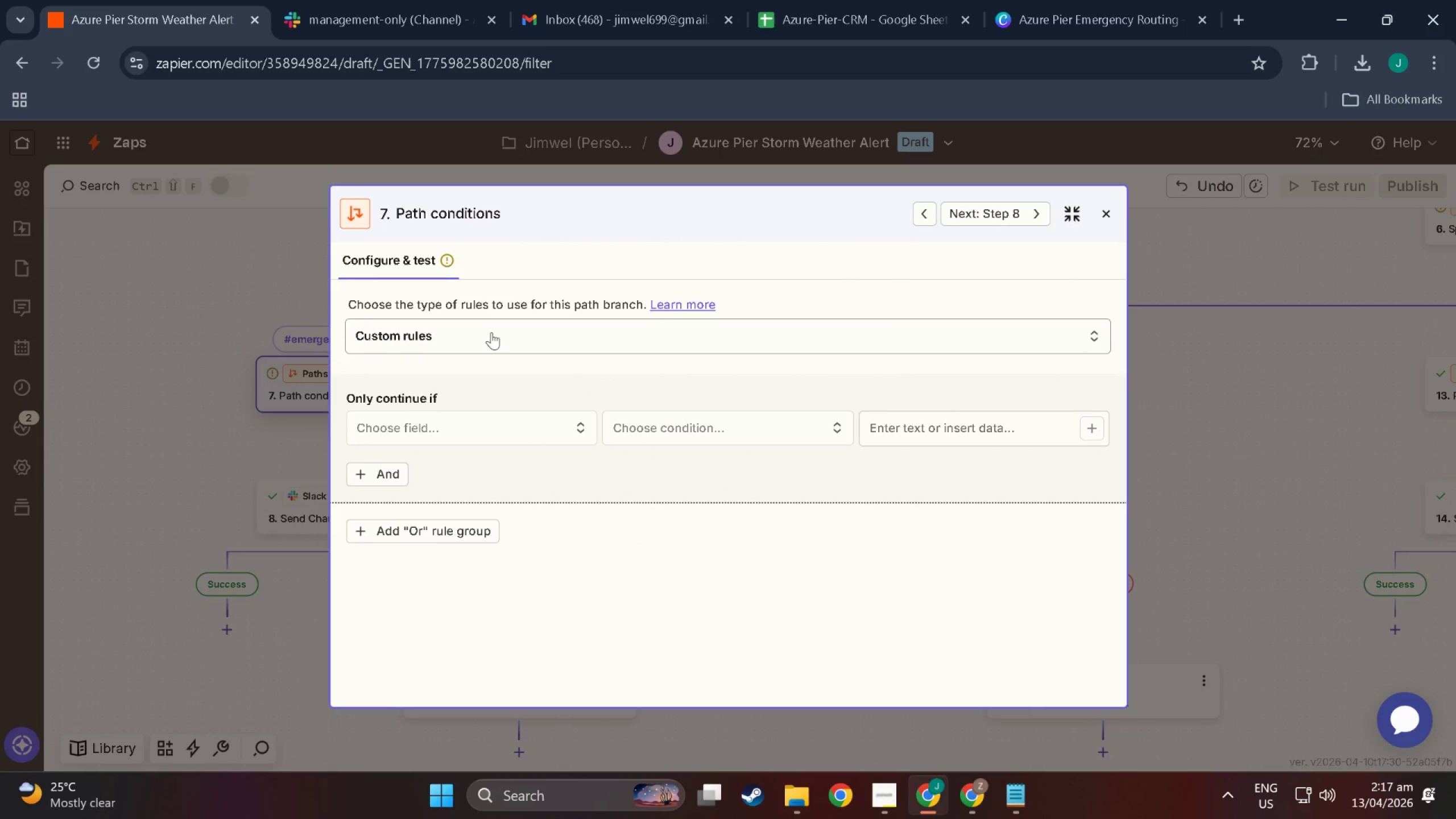 
left_click([509, 340])
 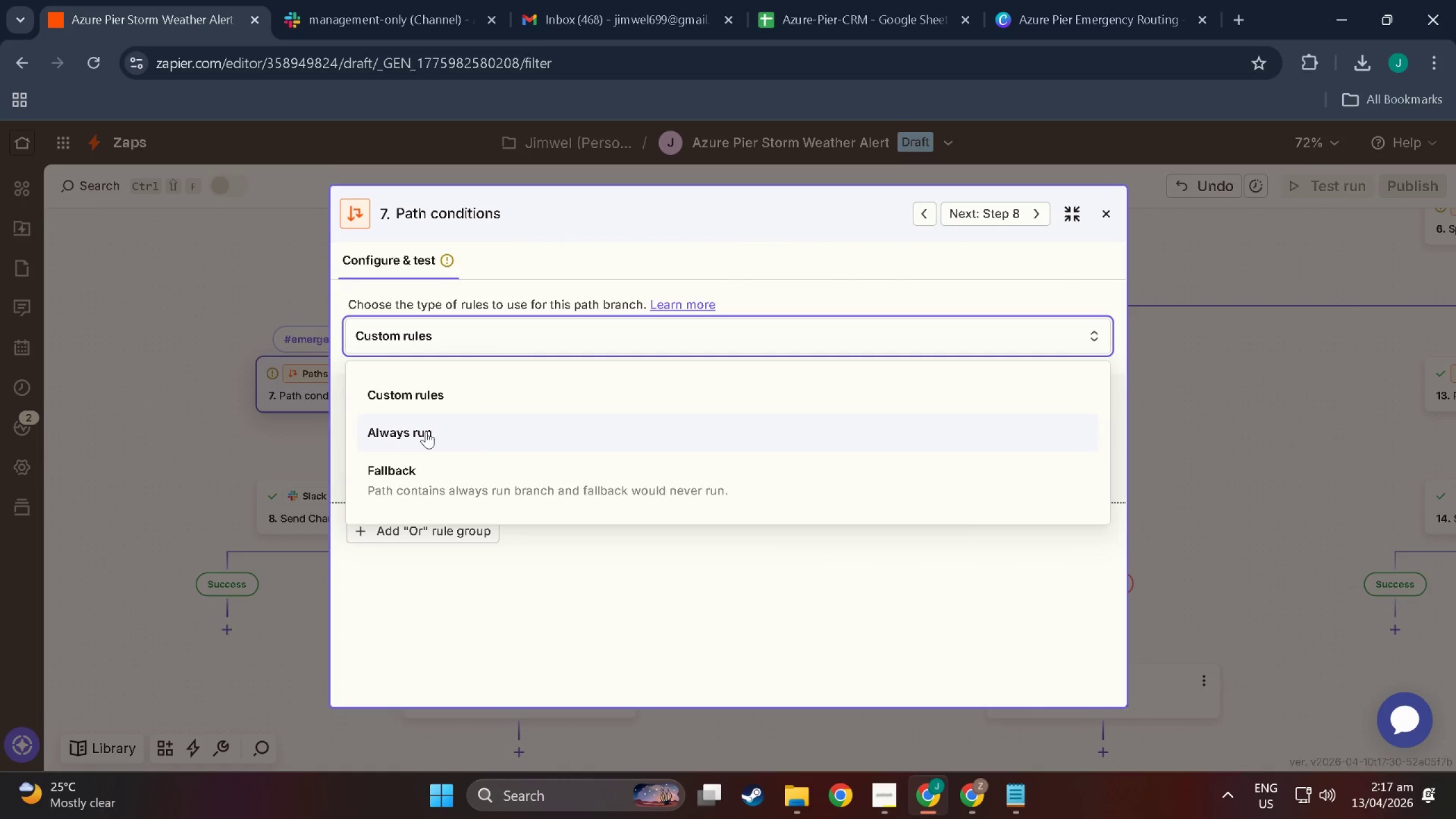 
left_click([426, 431])
 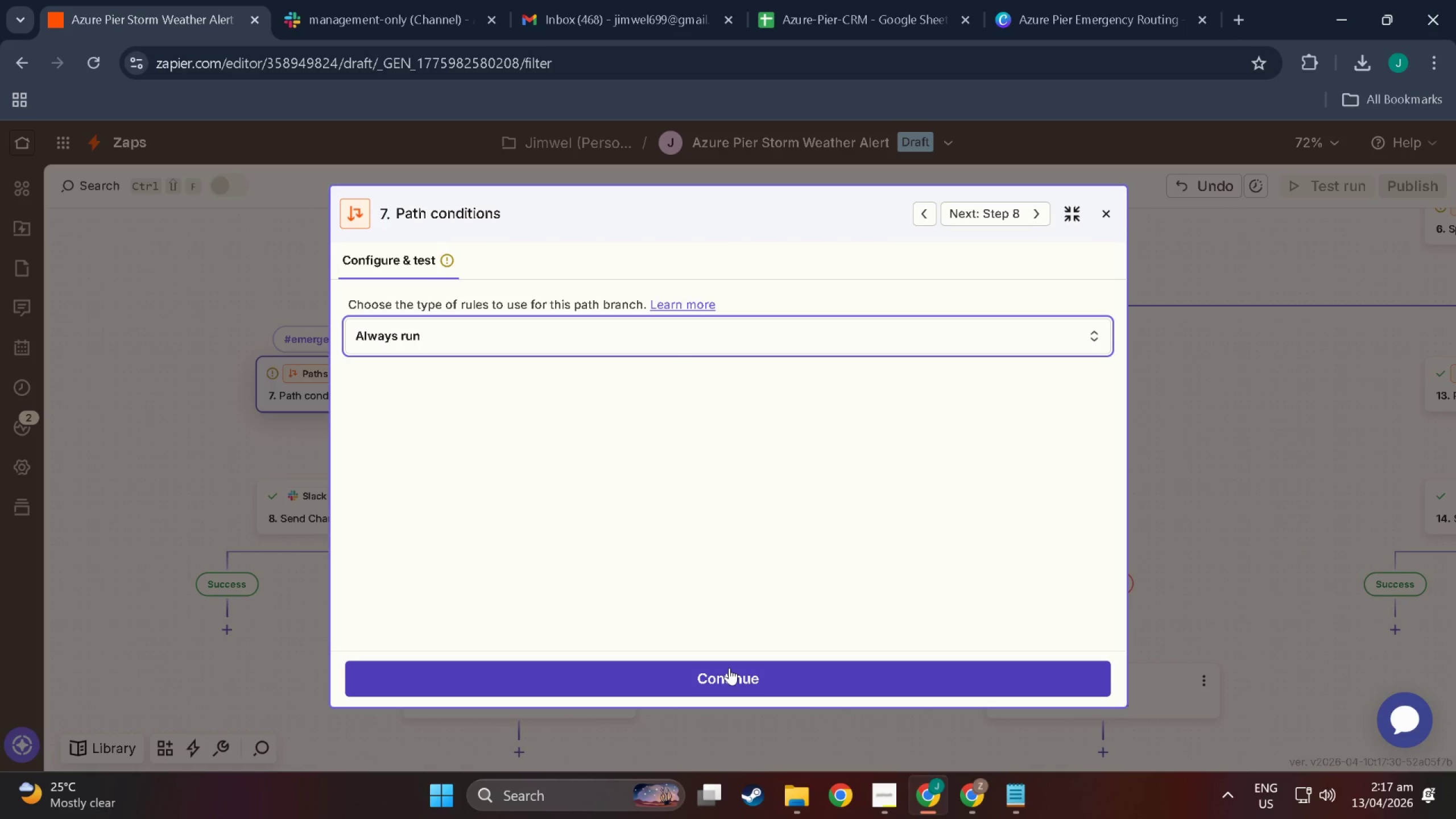 
left_click([729, 668])
 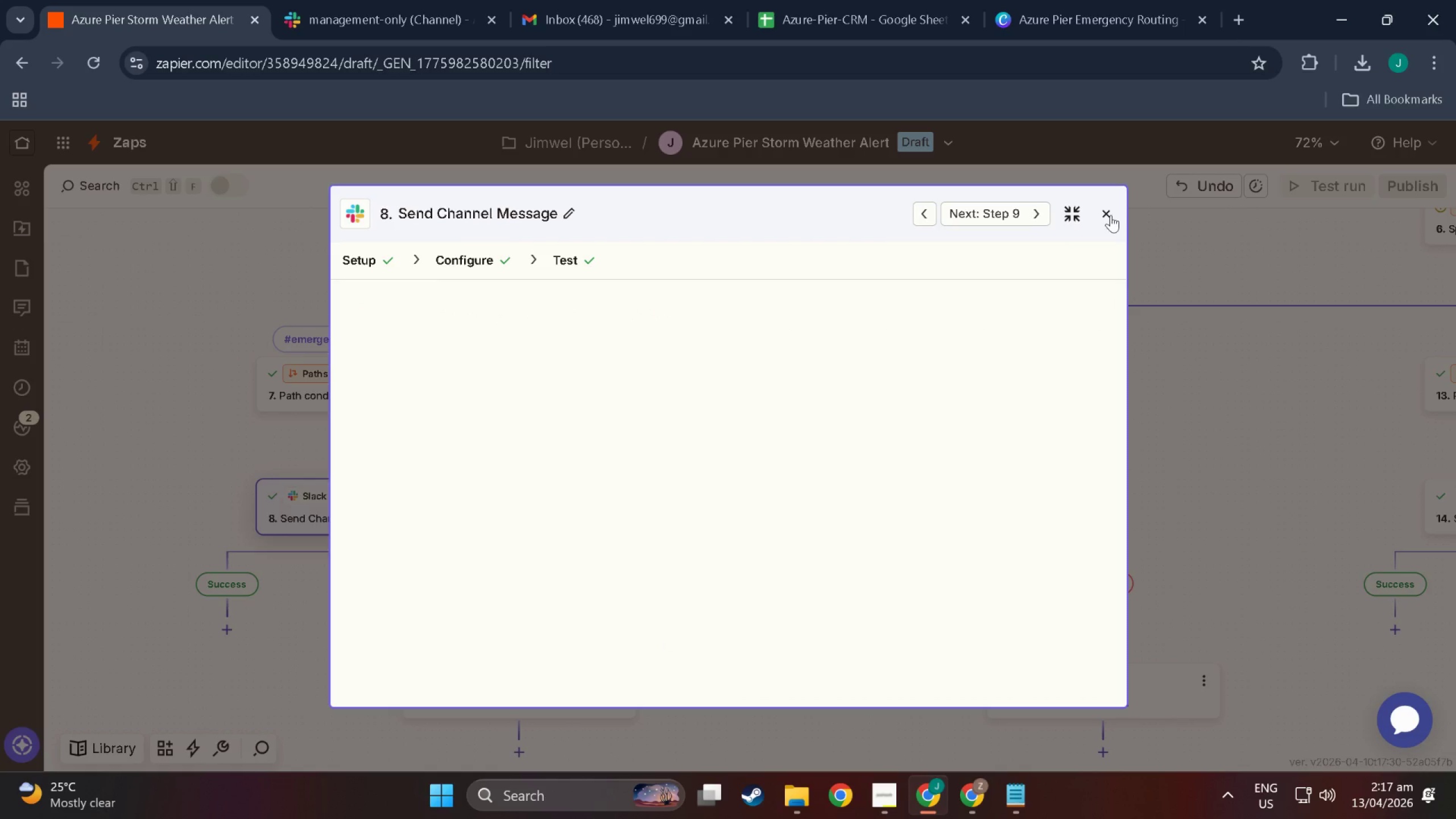 
wait(12.22)
 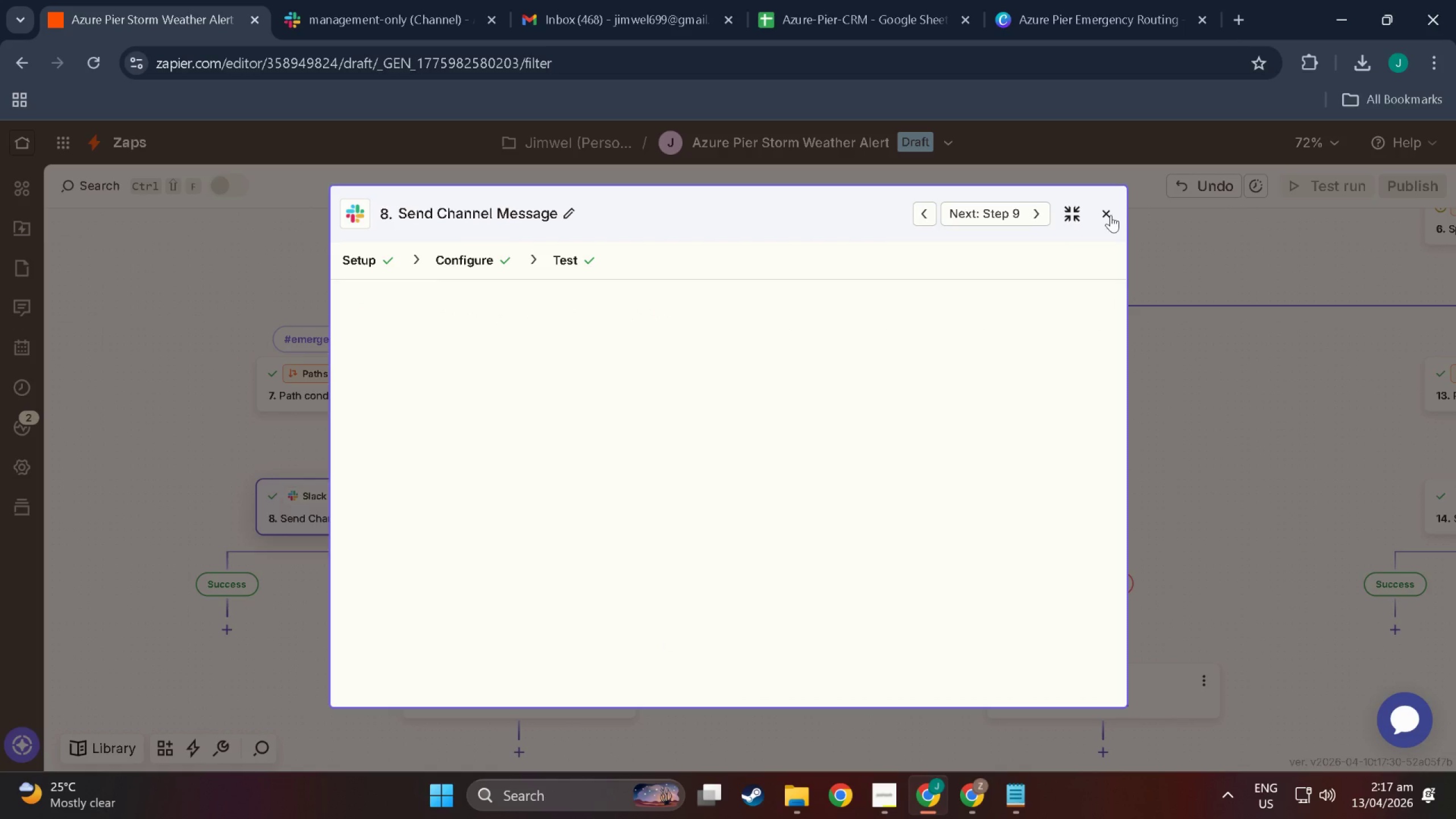 
left_click([1107, 215])
 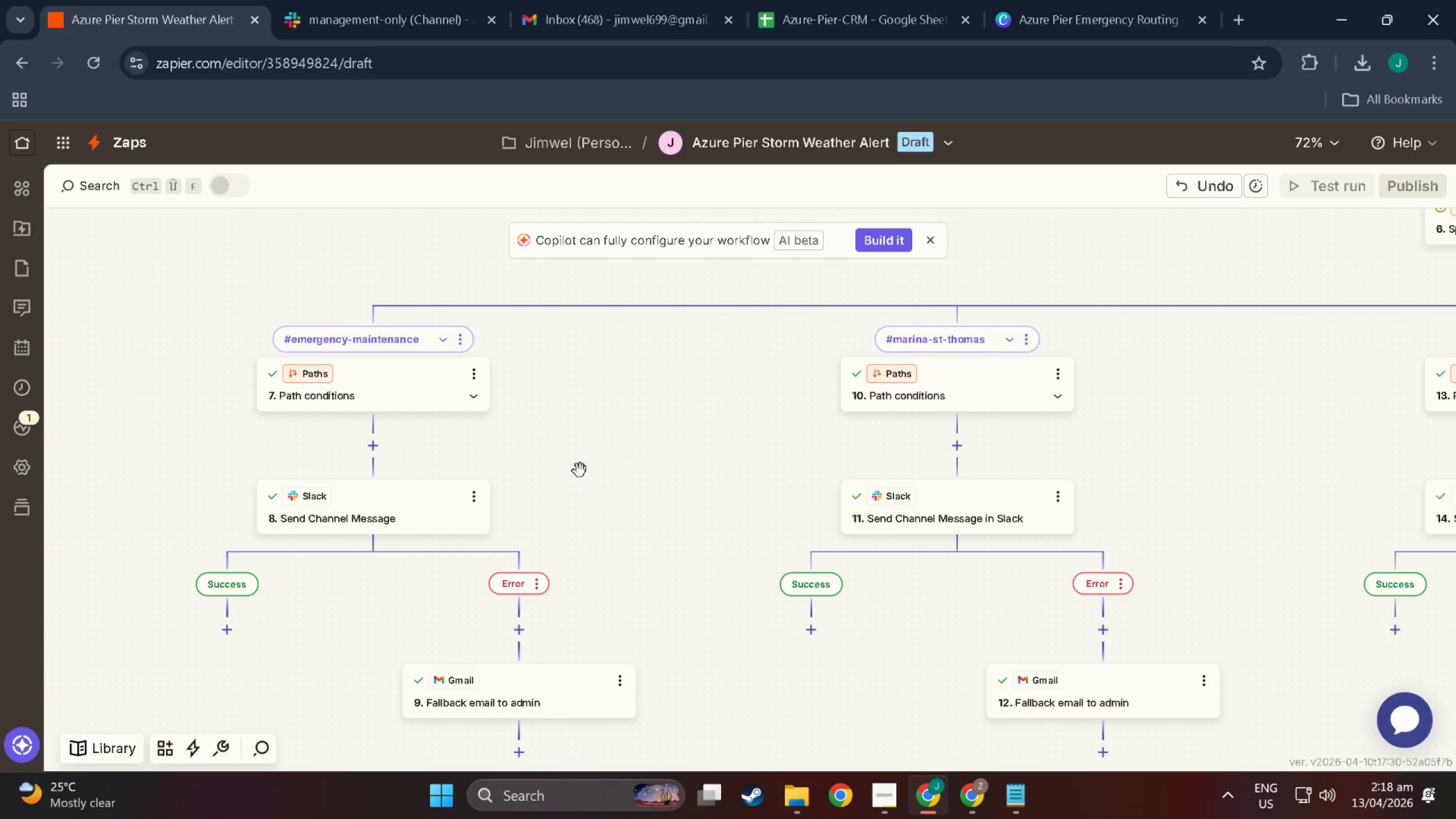 
scroll: coordinate [633, 482], scroll_direction: down, amount: 3.0
 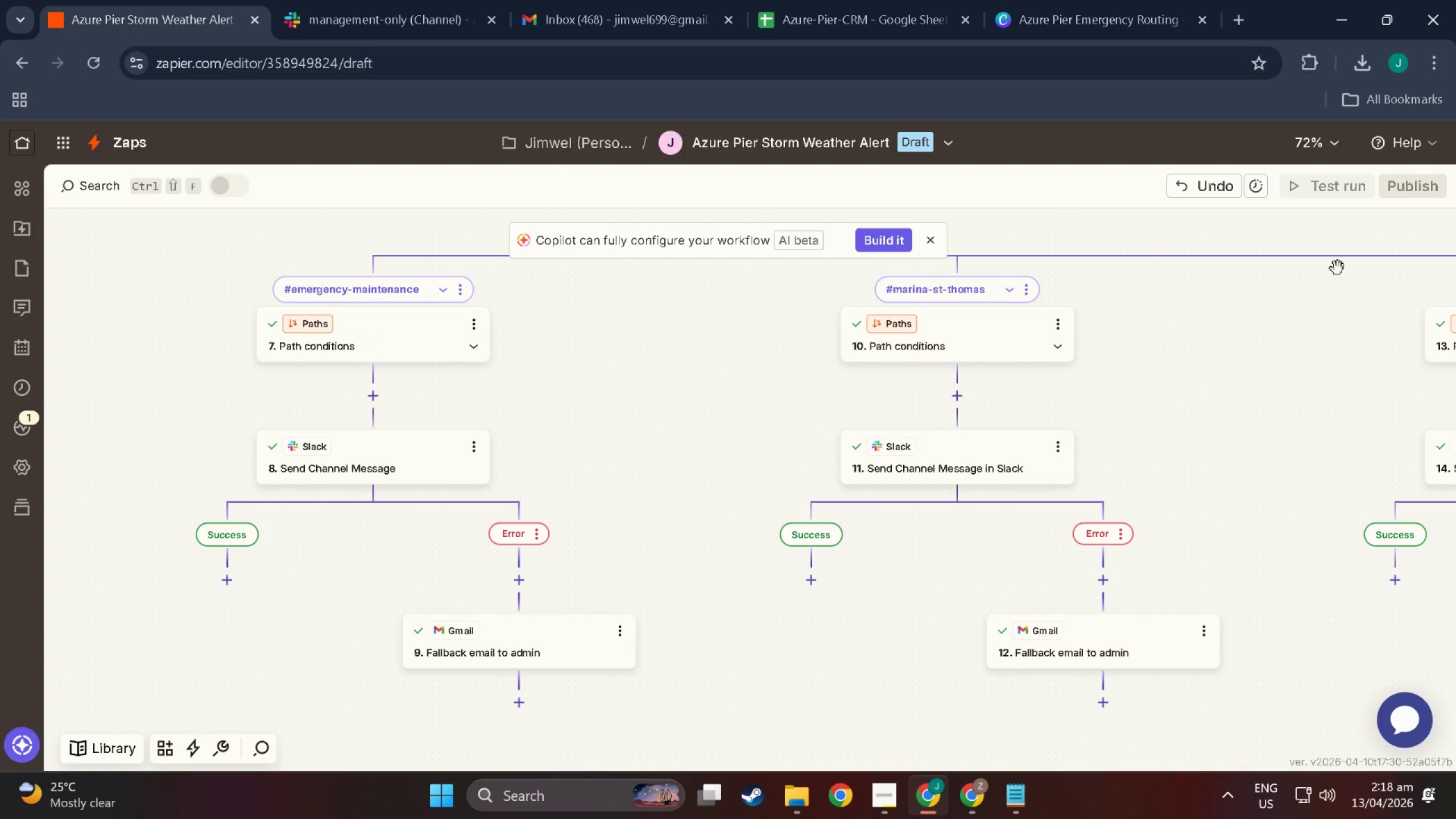 
left_click_drag(start_coordinate=[1250, 483], to_coordinate=[1169, 412])
 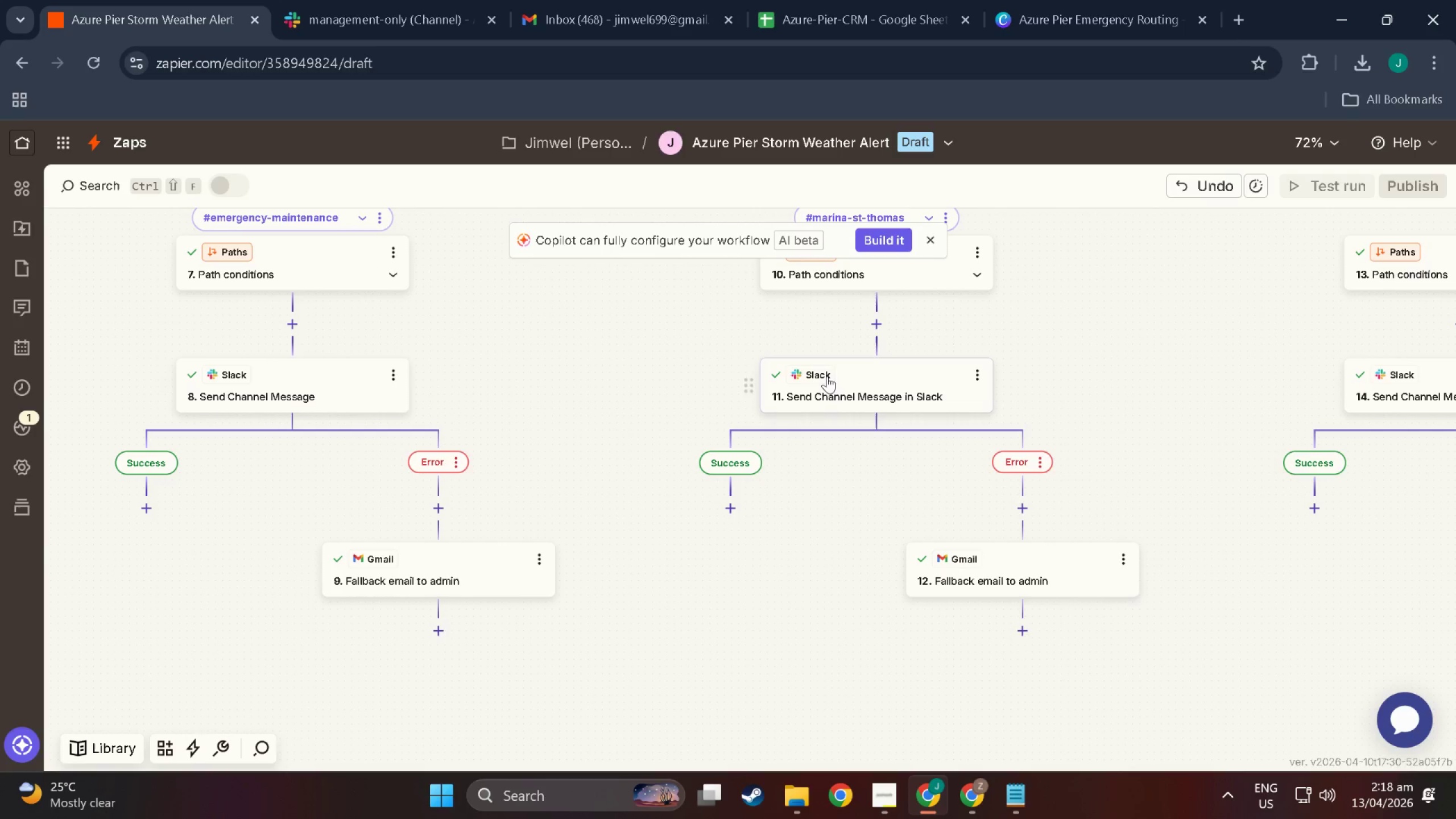 
left_click_drag(start_coordinate=[683, 332], to_coordinate=[494, 461])
 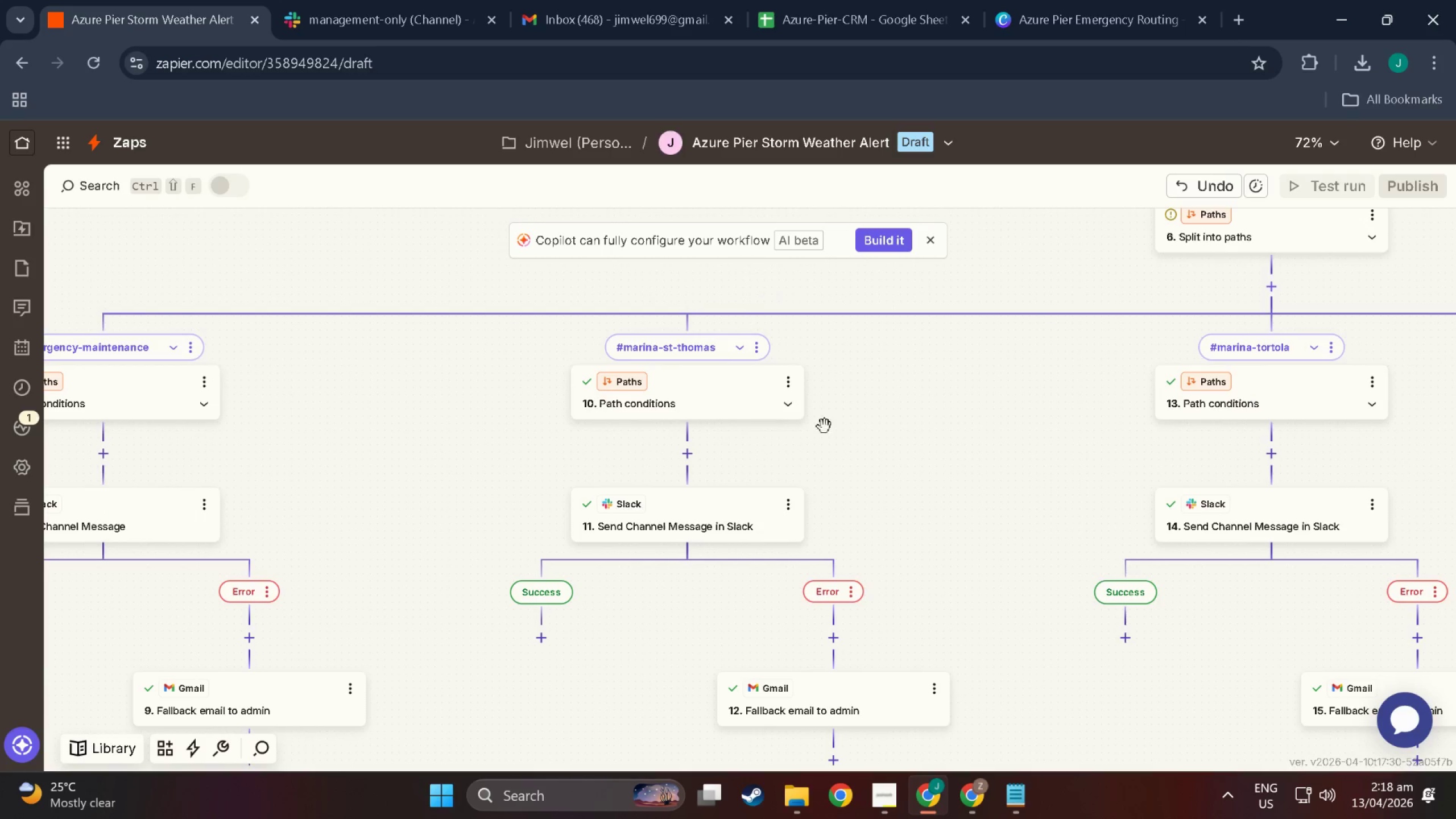 
left_click_drag(start_coordinate=[862, 432], to_coordinate=[307, 390])
 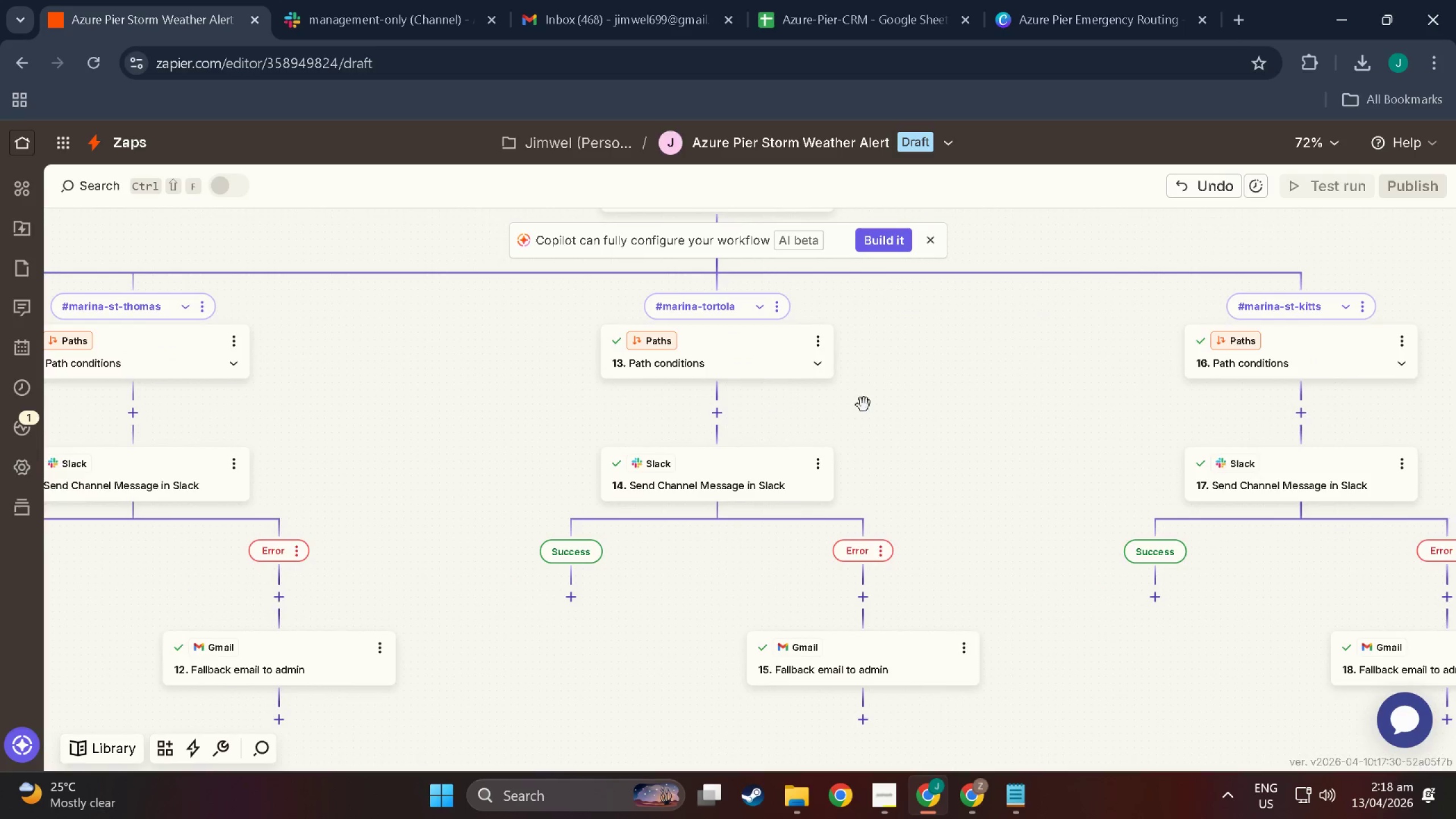 
left_click_drag(start_coordinate=[866, 405], to_coordinate=[156, 379])
 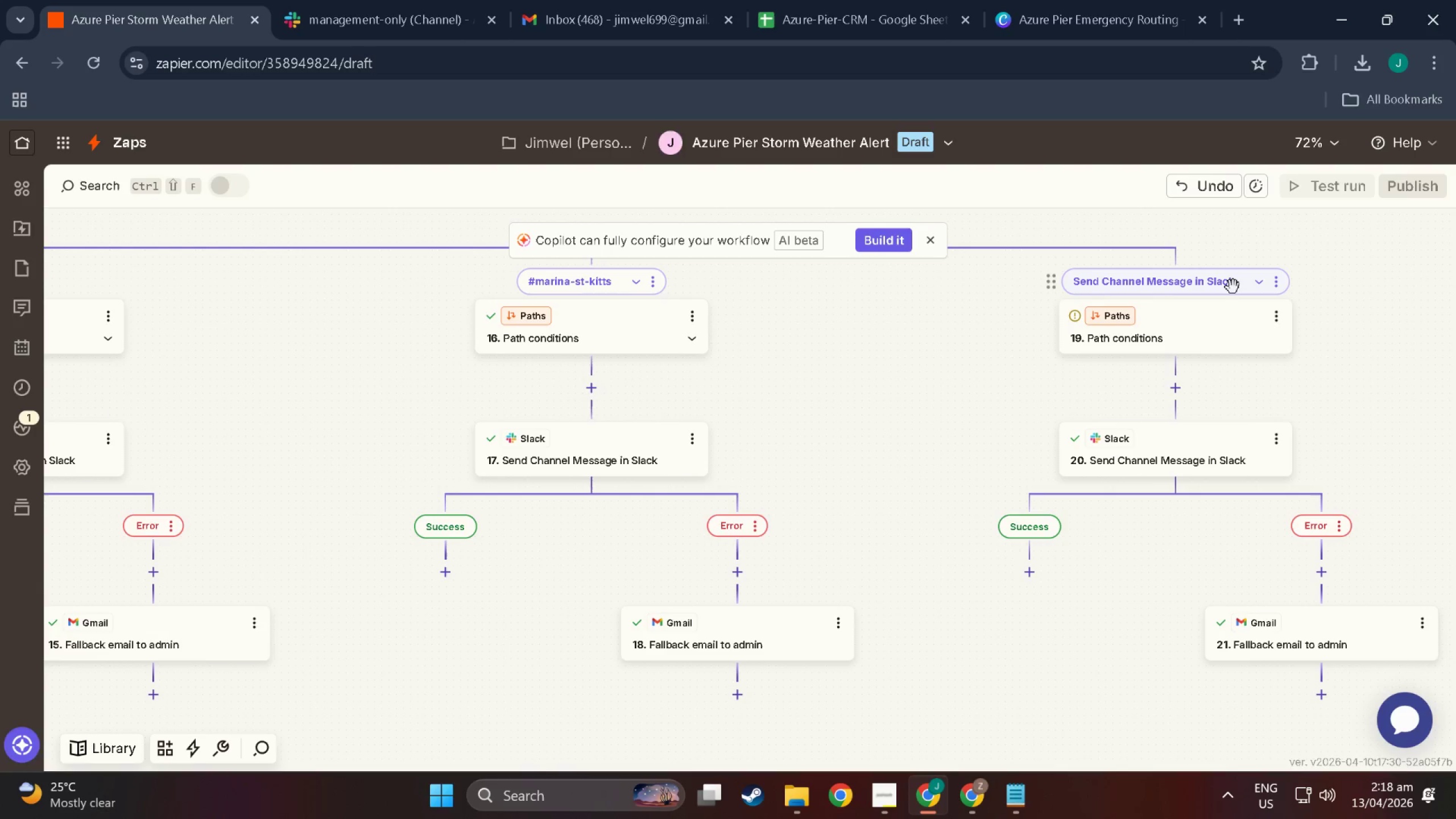 
left_click([1219, 334])
 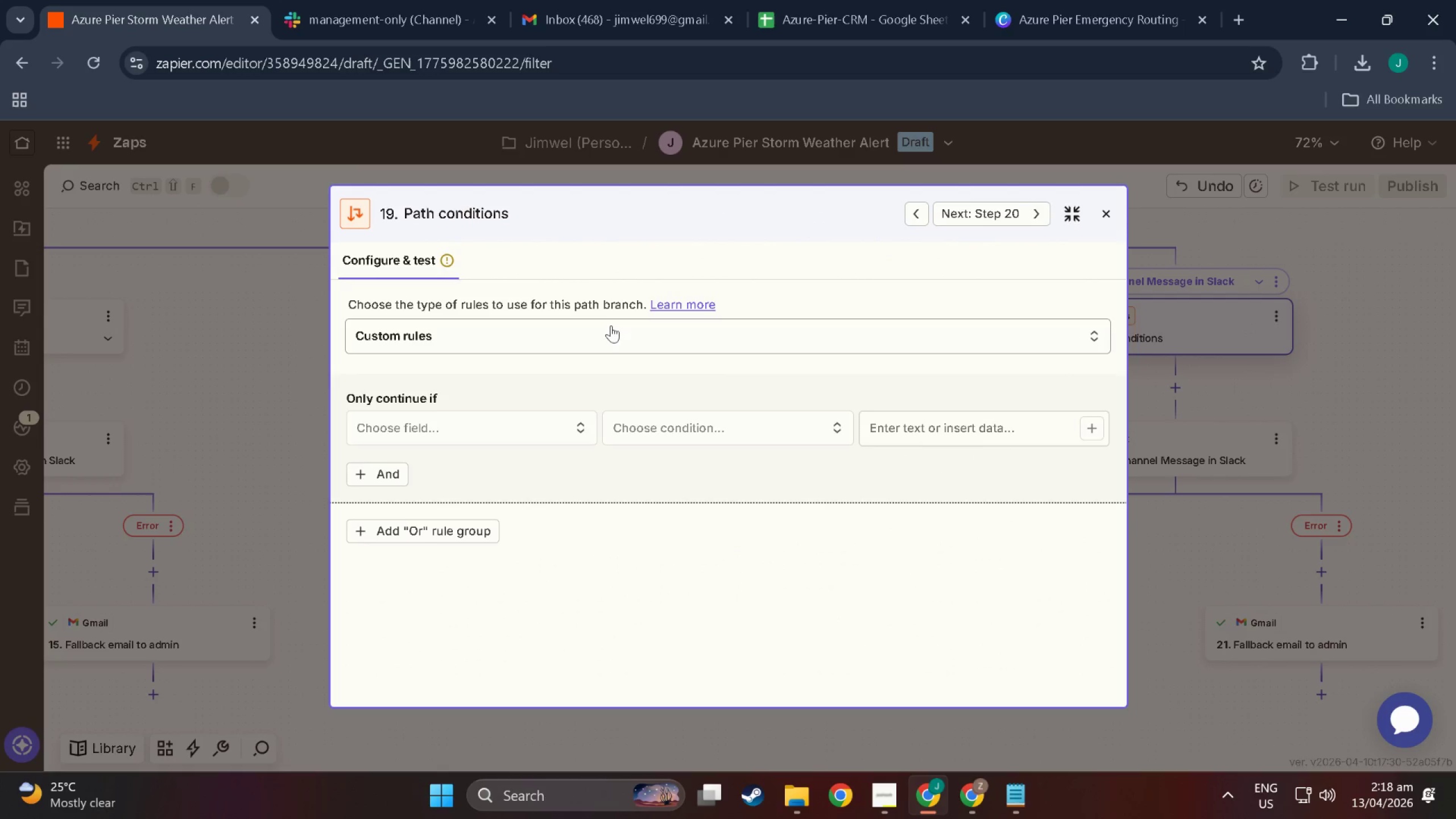 
left_click([533, 332])
 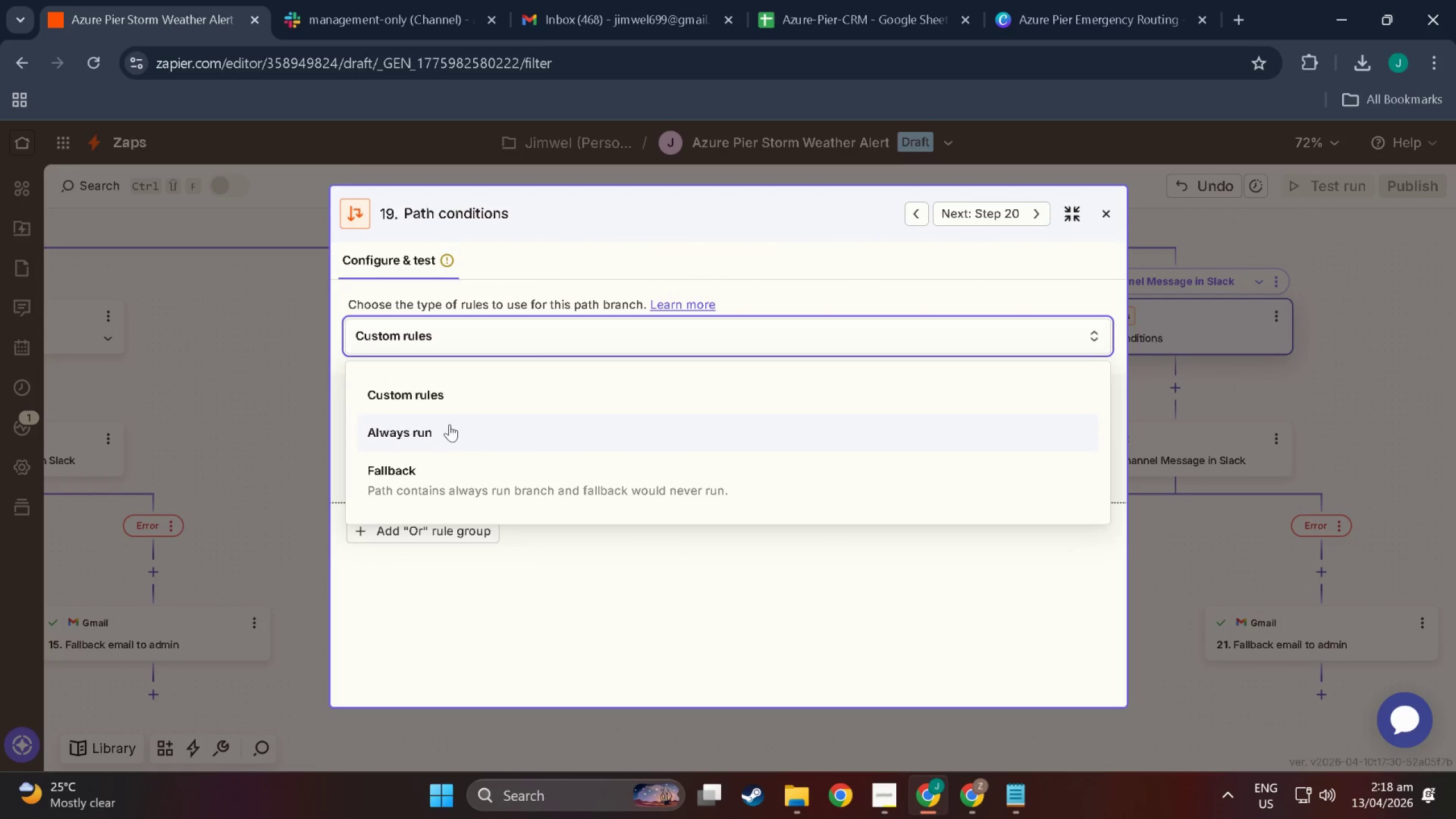 
left_click([442, 432])
 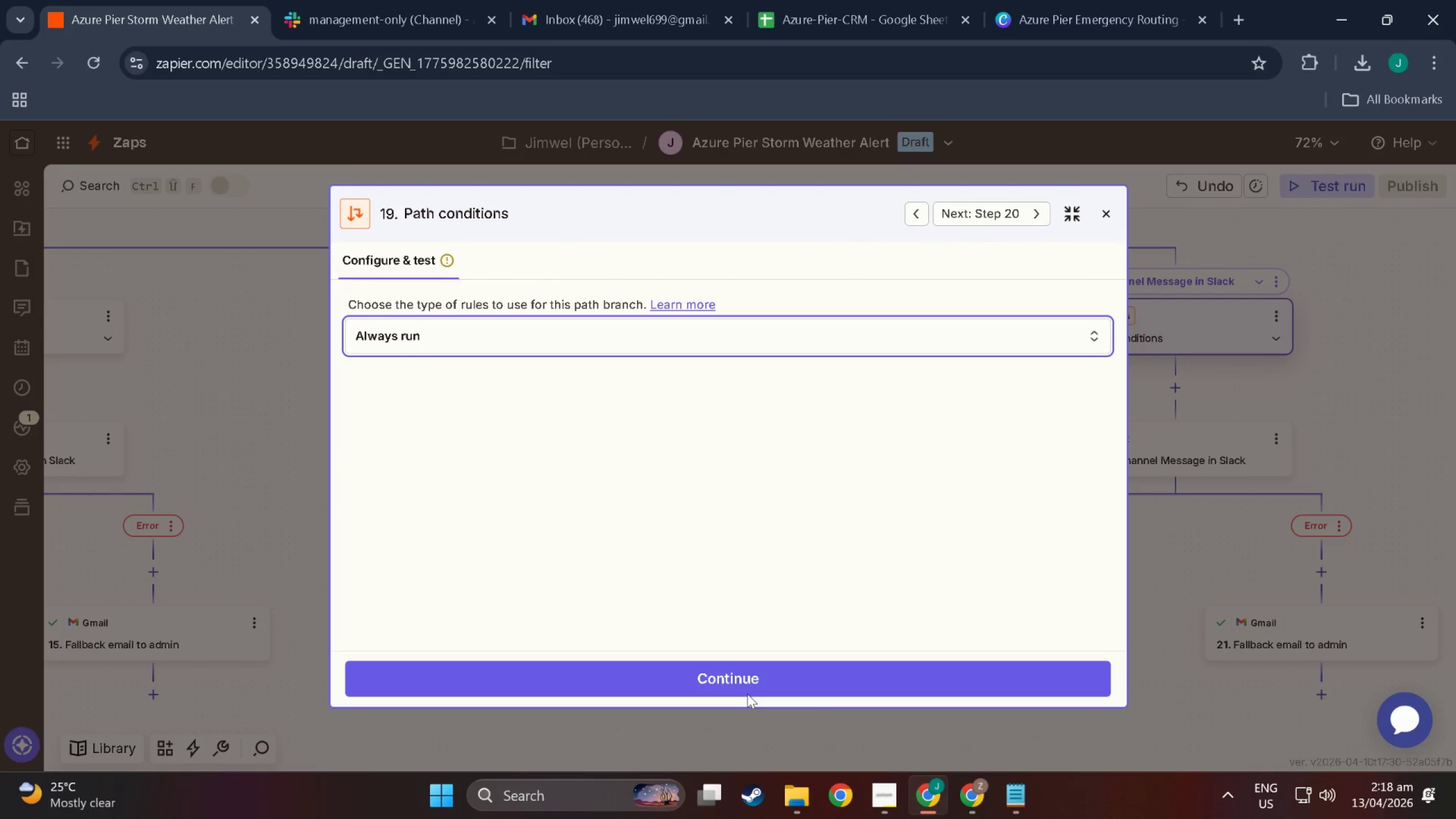 
left_click([755, 680])
 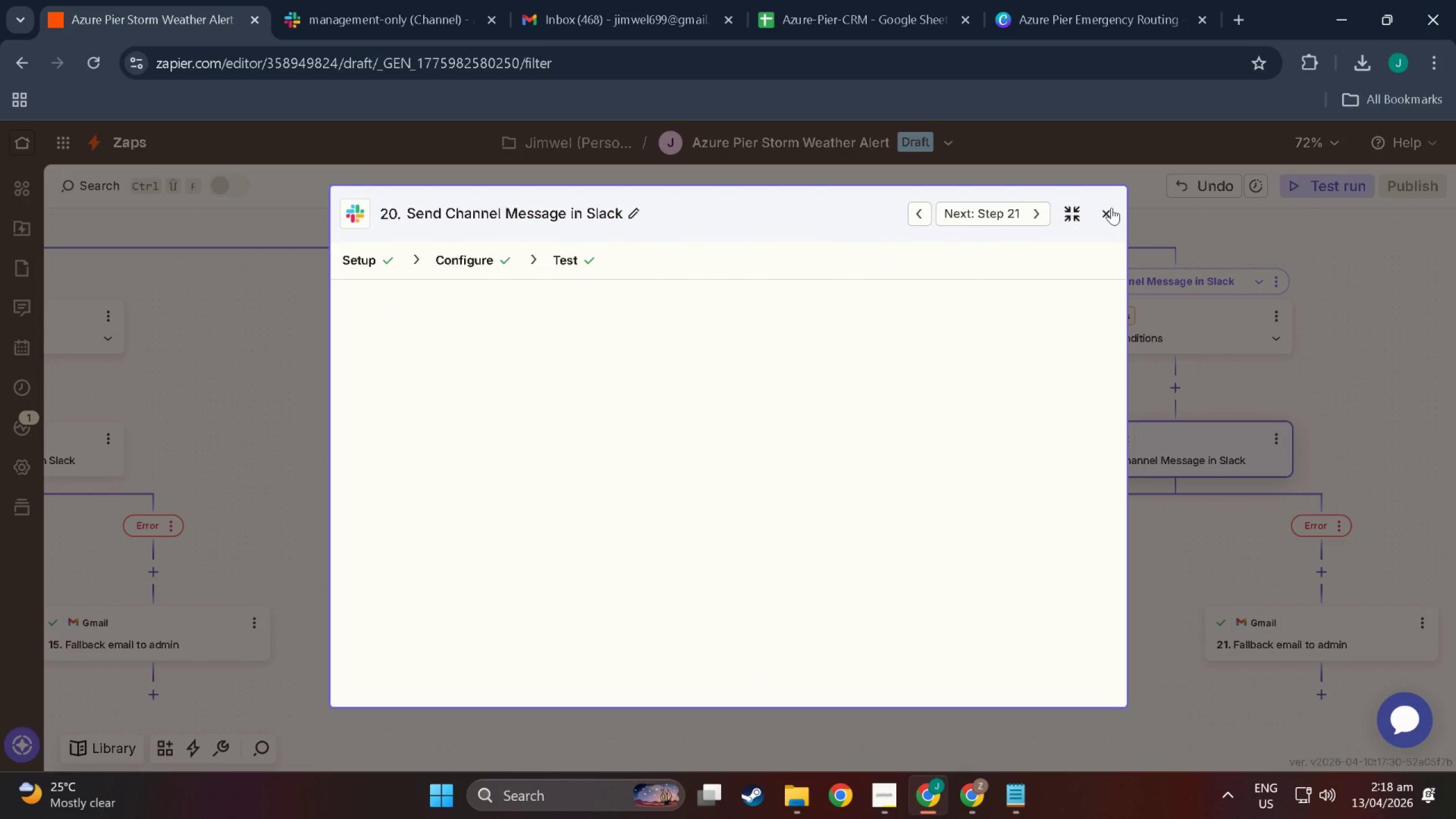 
left_click([1111, 208])
 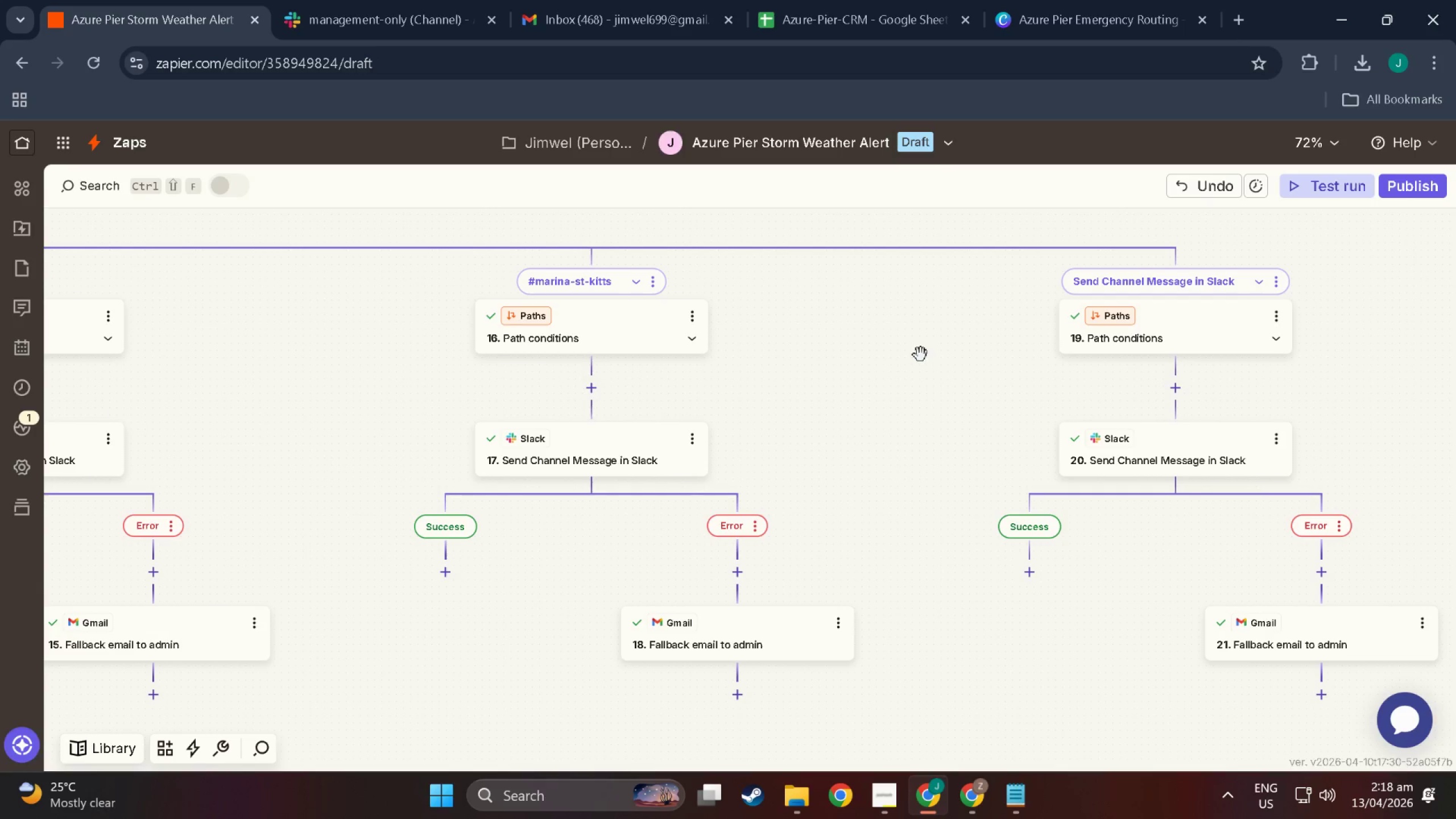 
left_click_drag(start_coordinate=[921, 355], to_coordinate=[694, 445])
 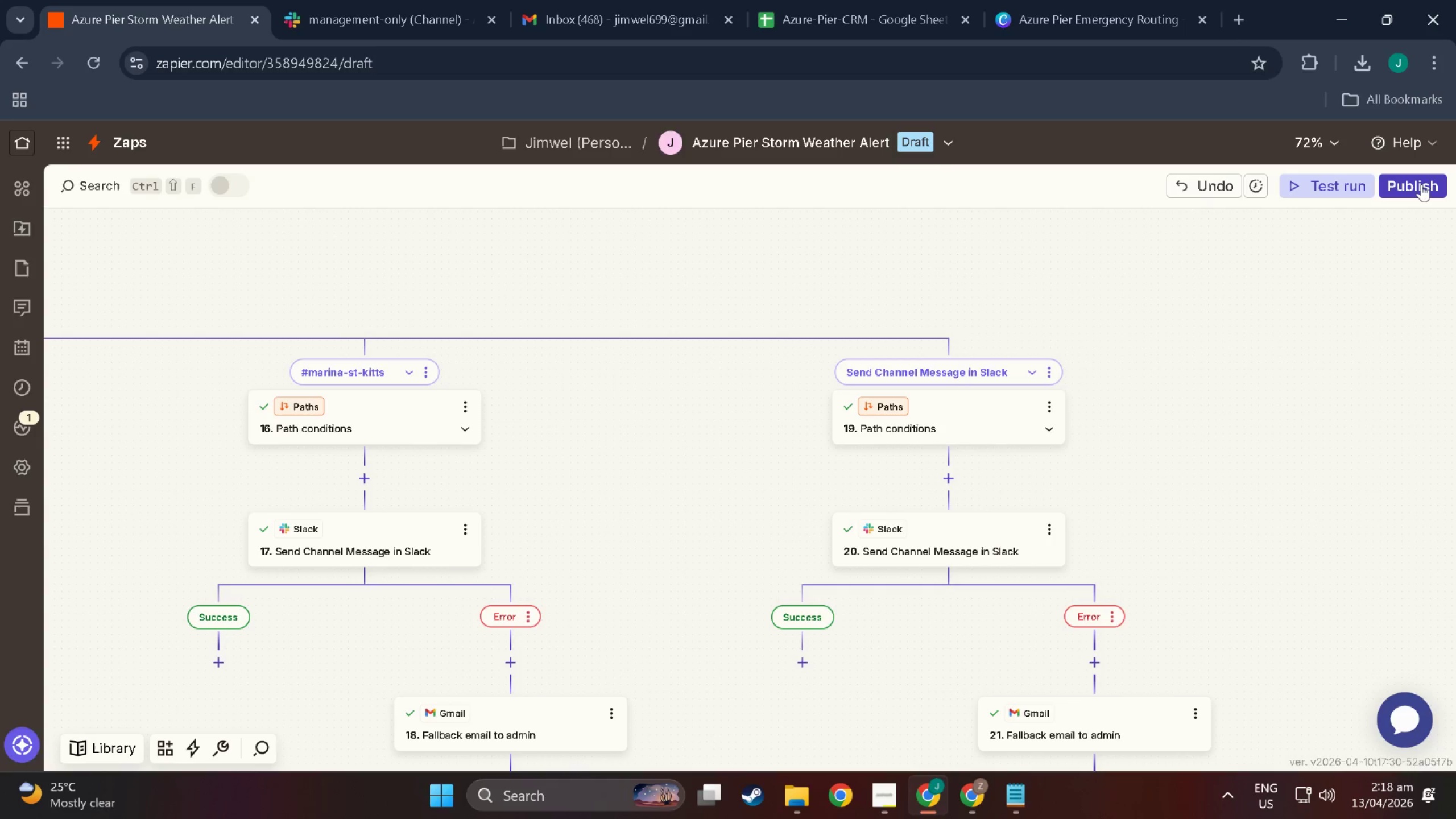 
left_click_drag(start_coordinate=[689, 269], to_coordinate=[1056, 411])
 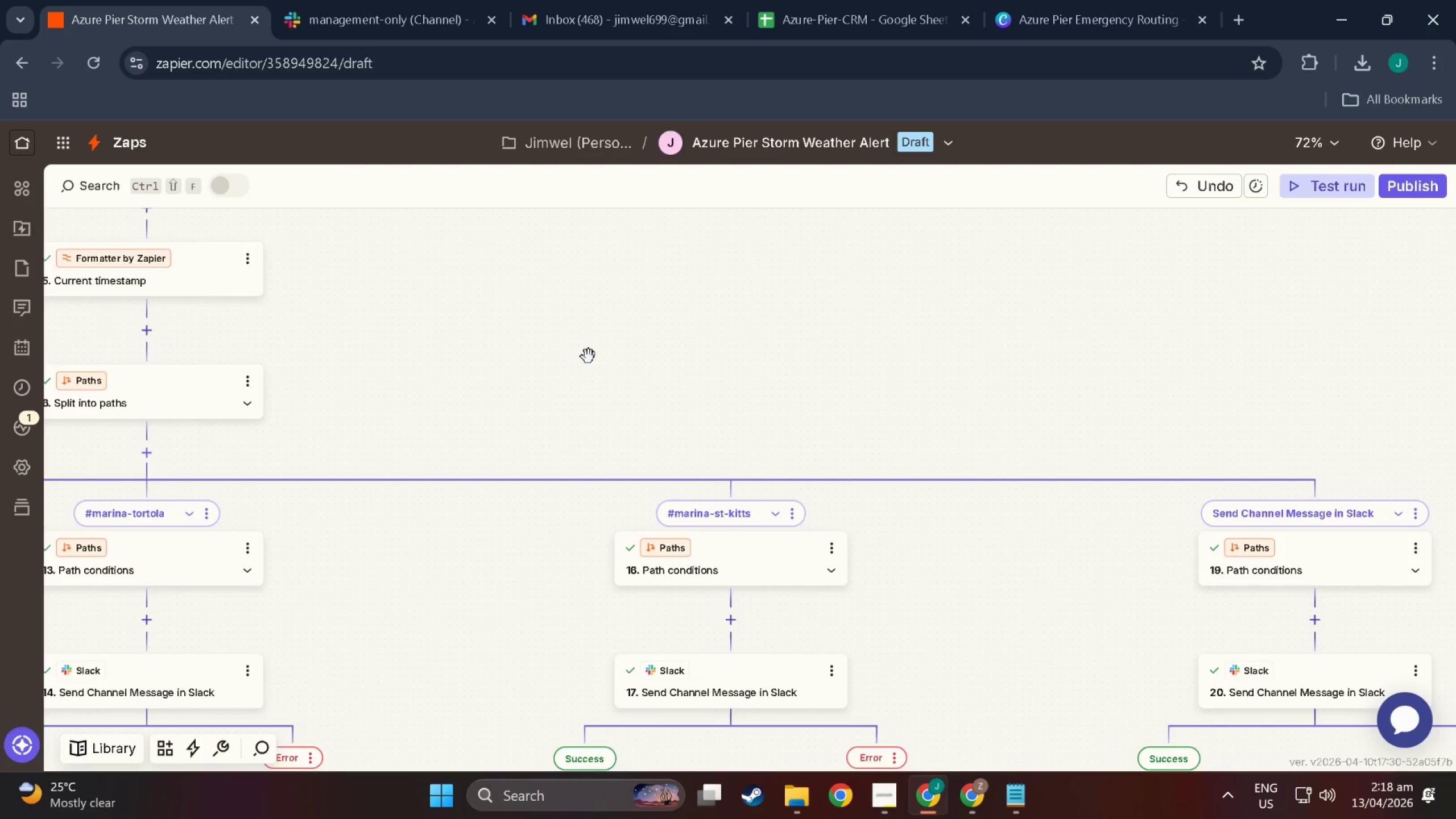 
left_click_drag(start_coordinate=[580, 357], to_coordinate=[901, 480])
 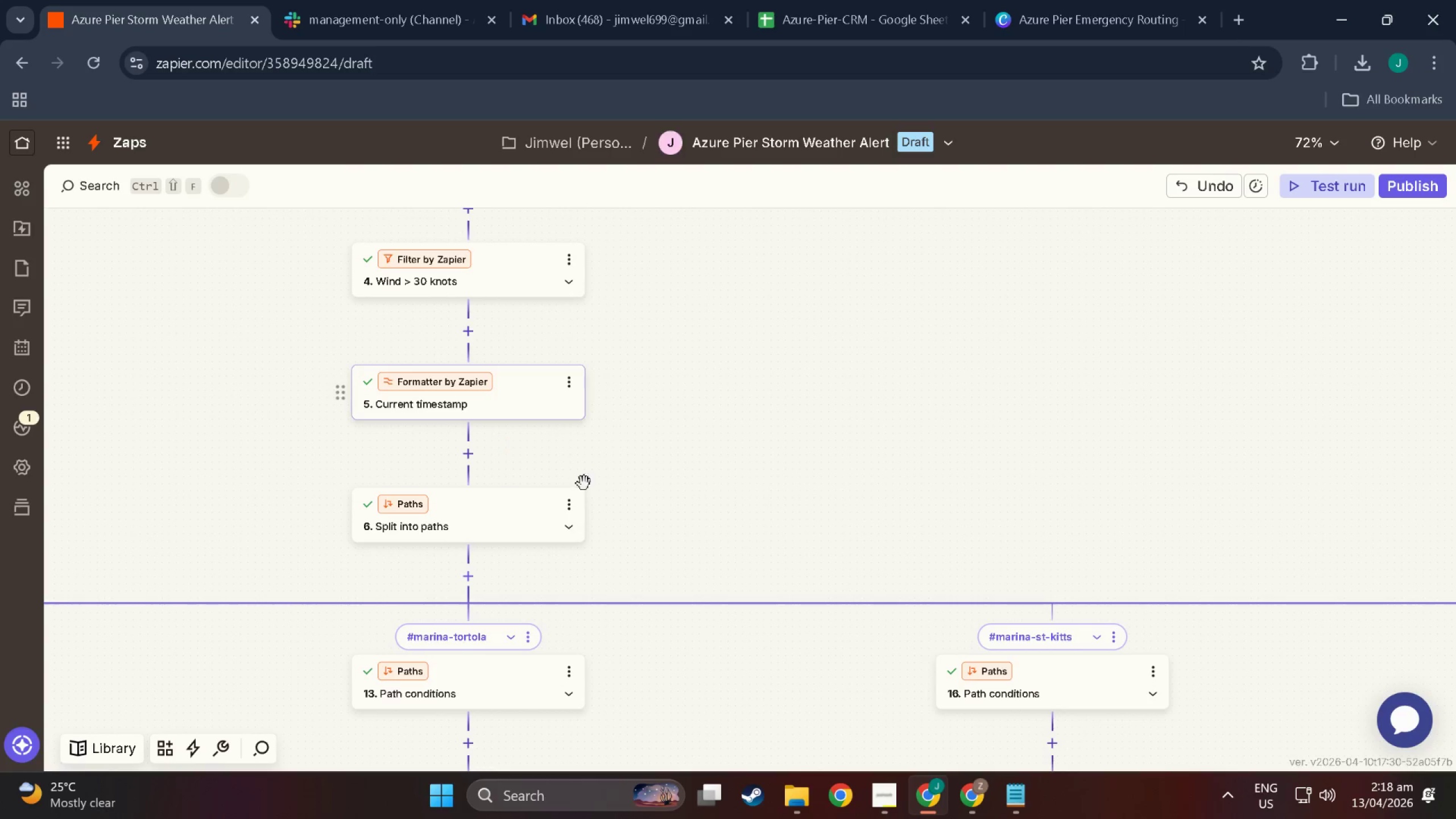 
left_click_drag(start_coordinate=[740, 481], to_coordinate=[1093, 440])
 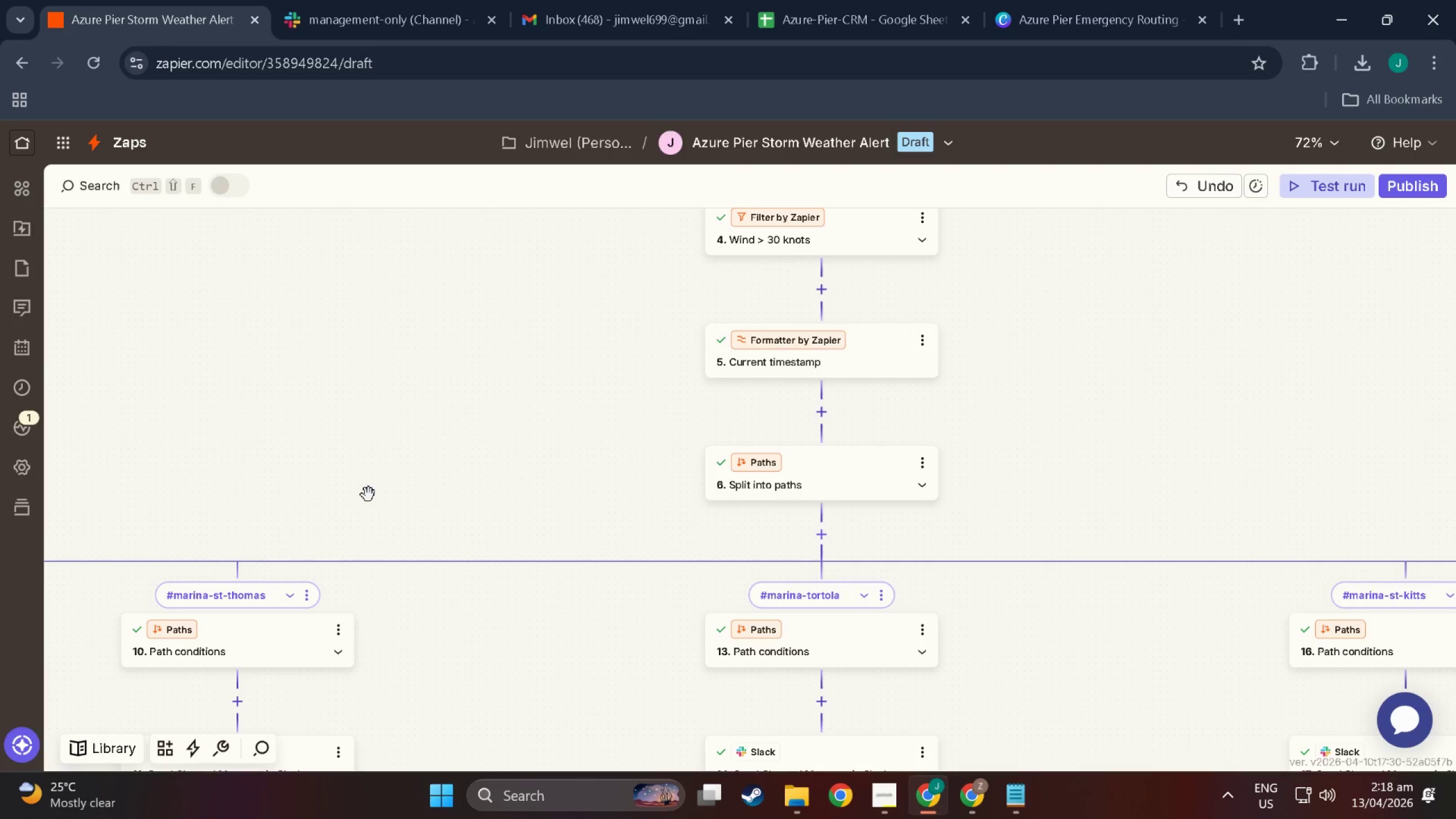 
left_click_drag(start_coordinate=[366, 495], to_coordinate=[659, 342])
 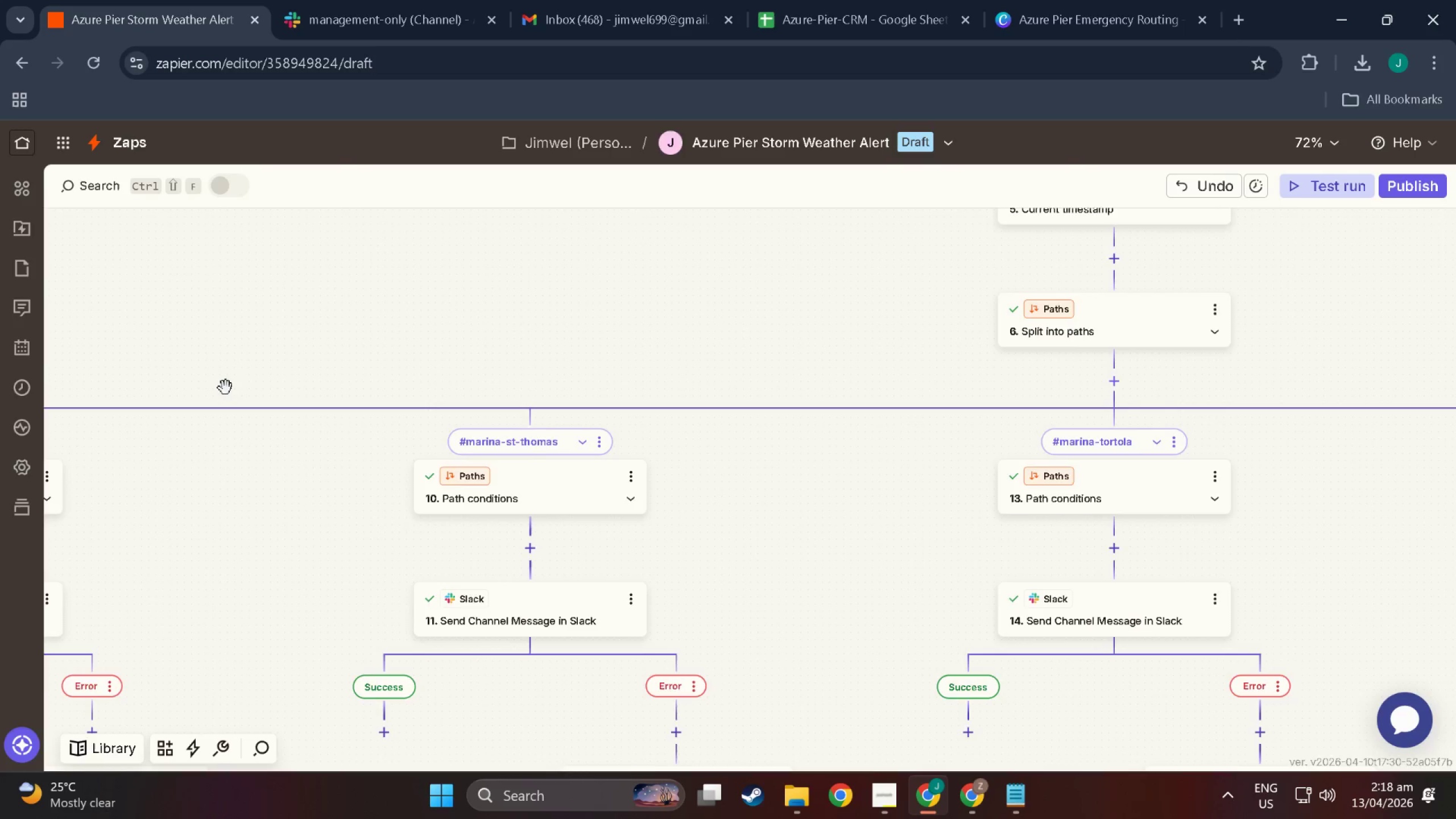 
left_click_drag(start_coordinate=[259, 375], to_coordinate=[702, 311])
 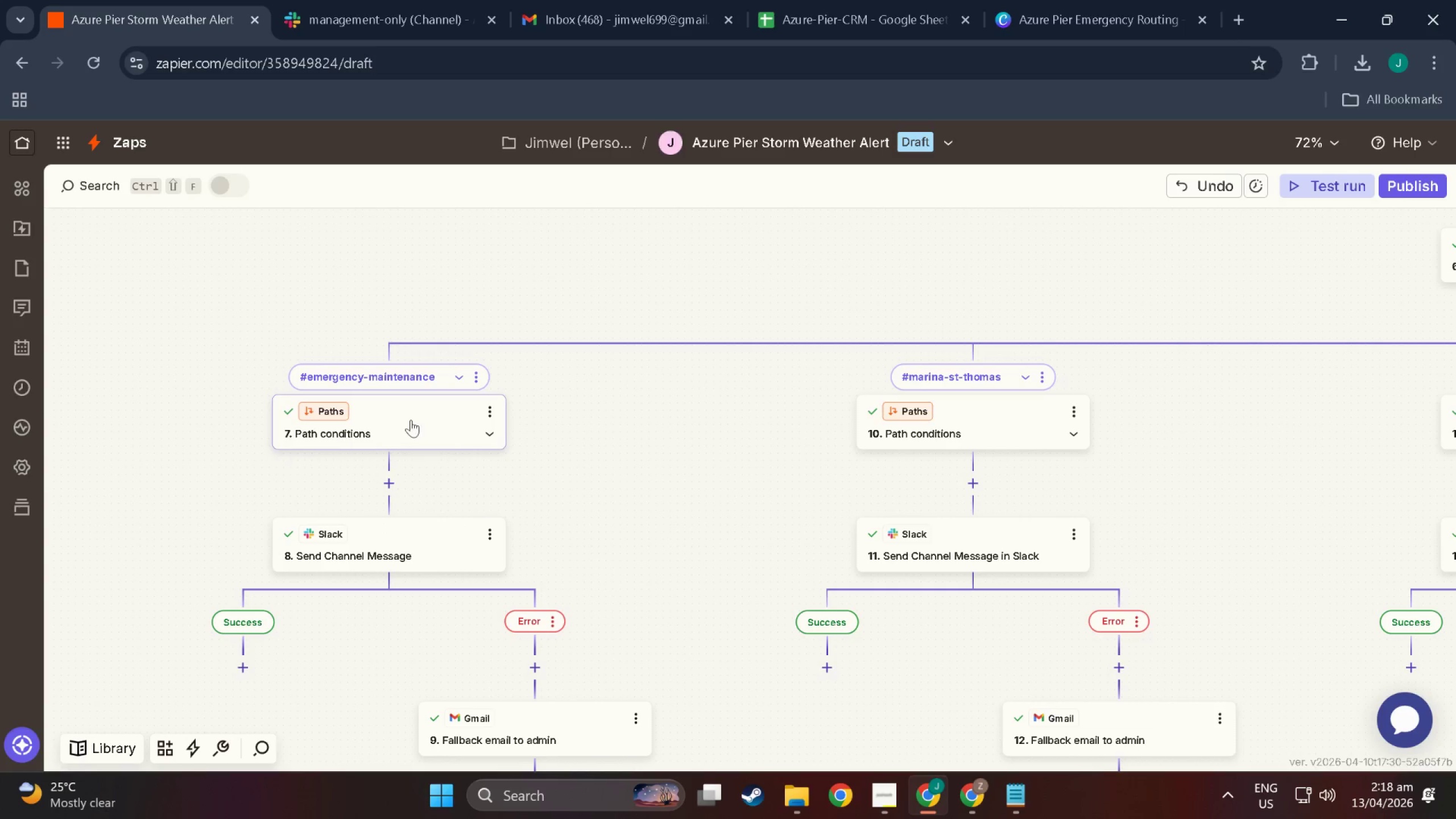 
left_click([414, 418])
 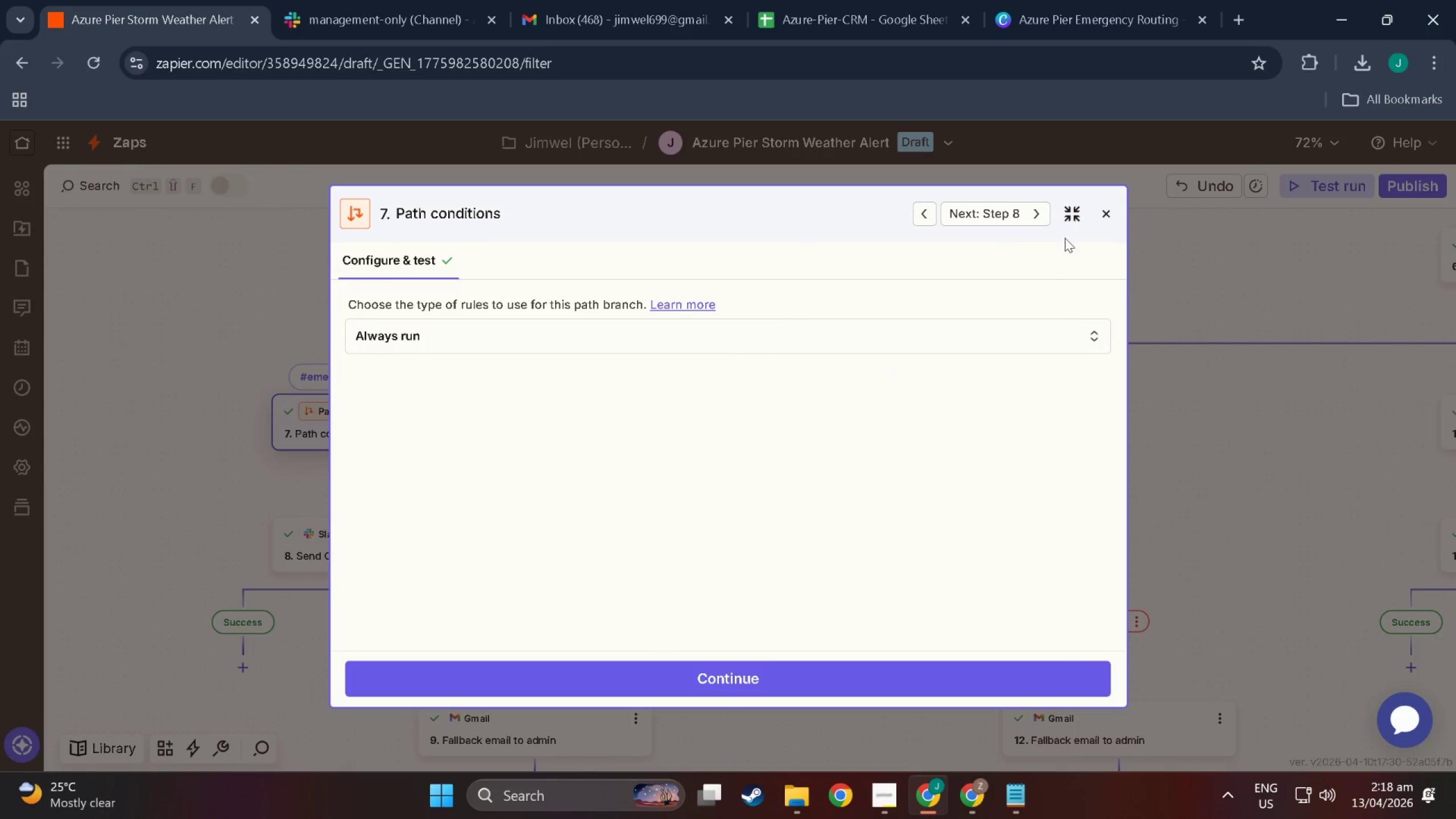 
left_click([1110, 216])
 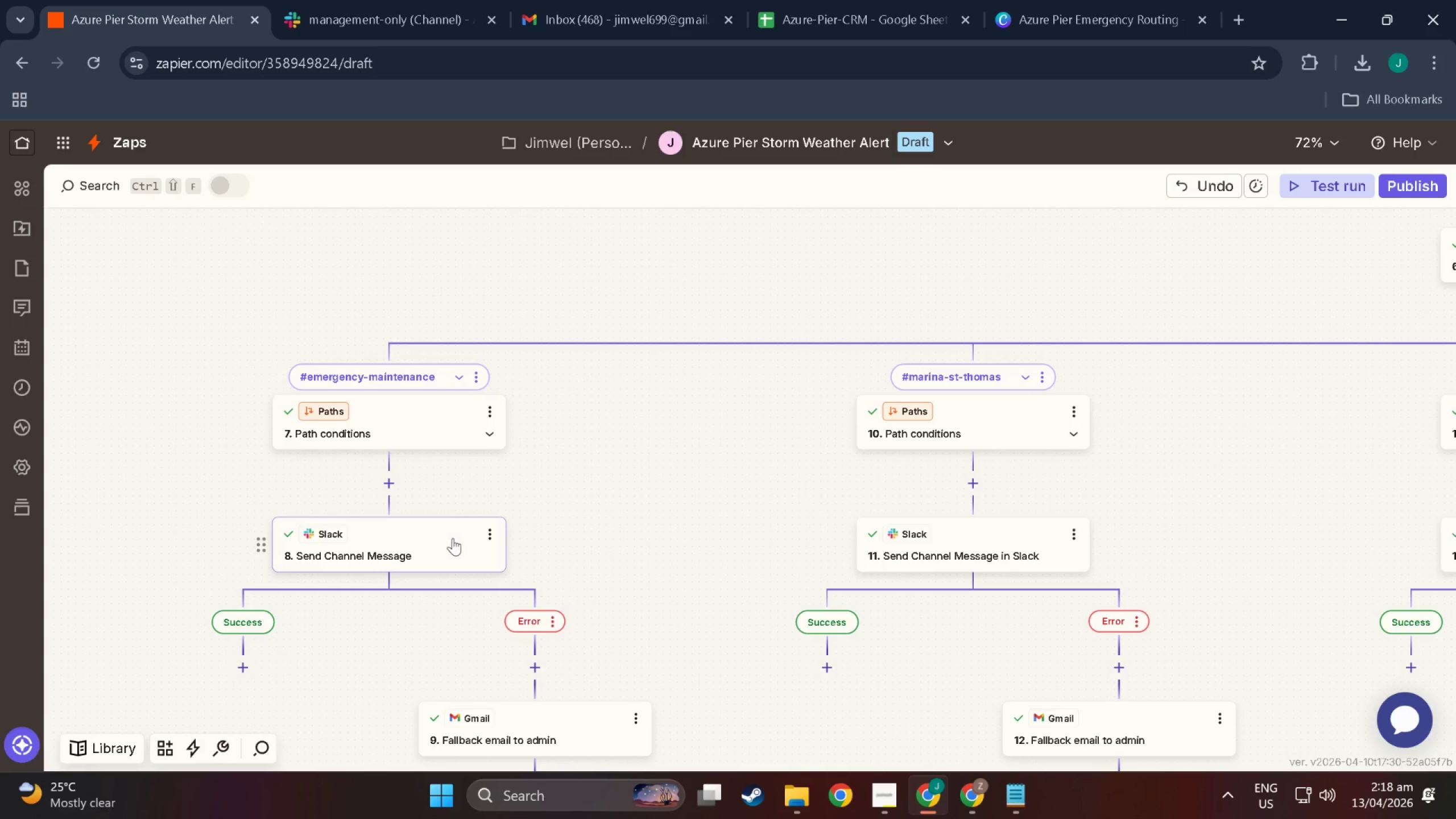 
left_click([453, 538])
 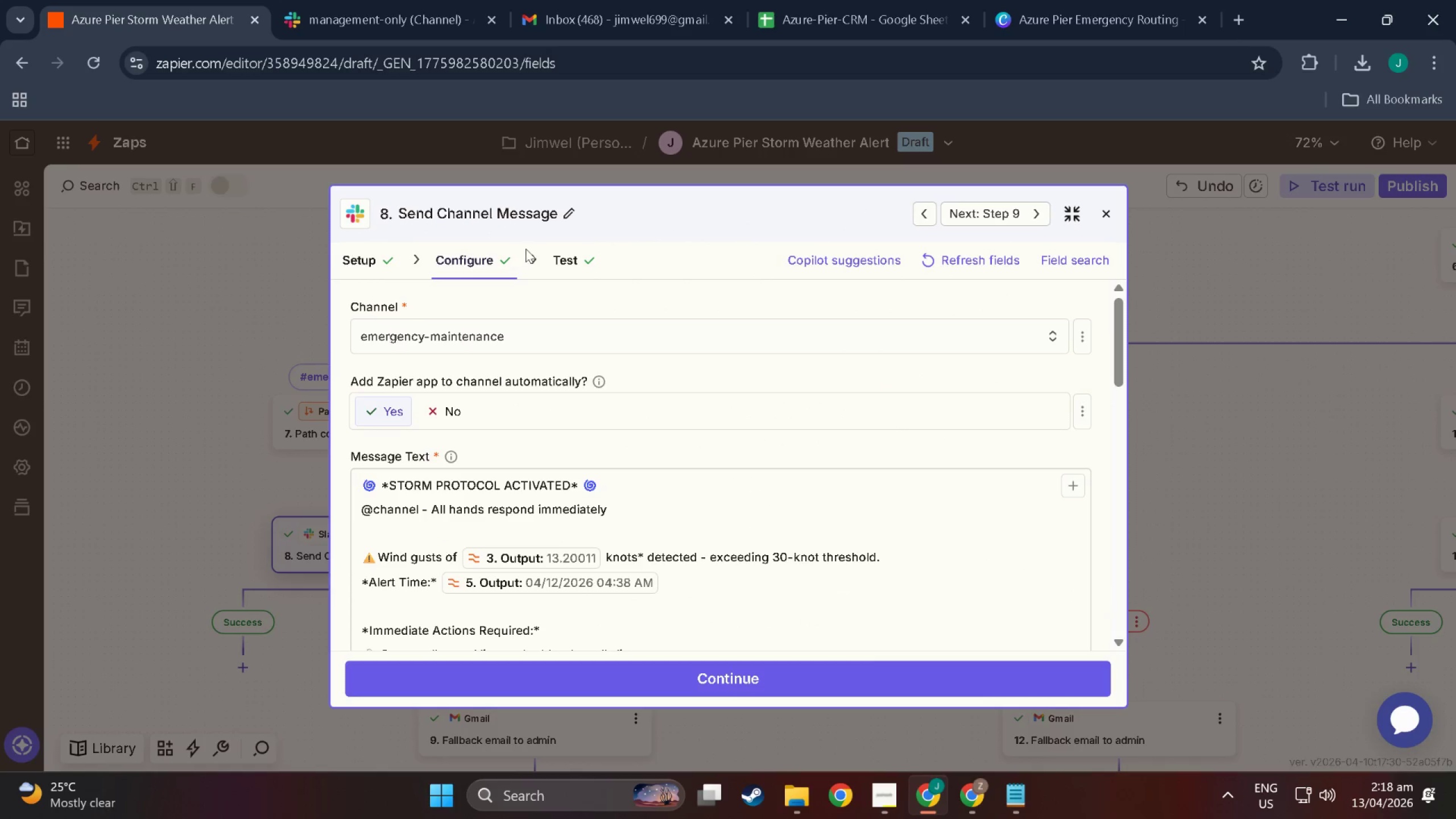 
scroll: coordinate [586, 478], scroll_direction: down, amount: 10.0
 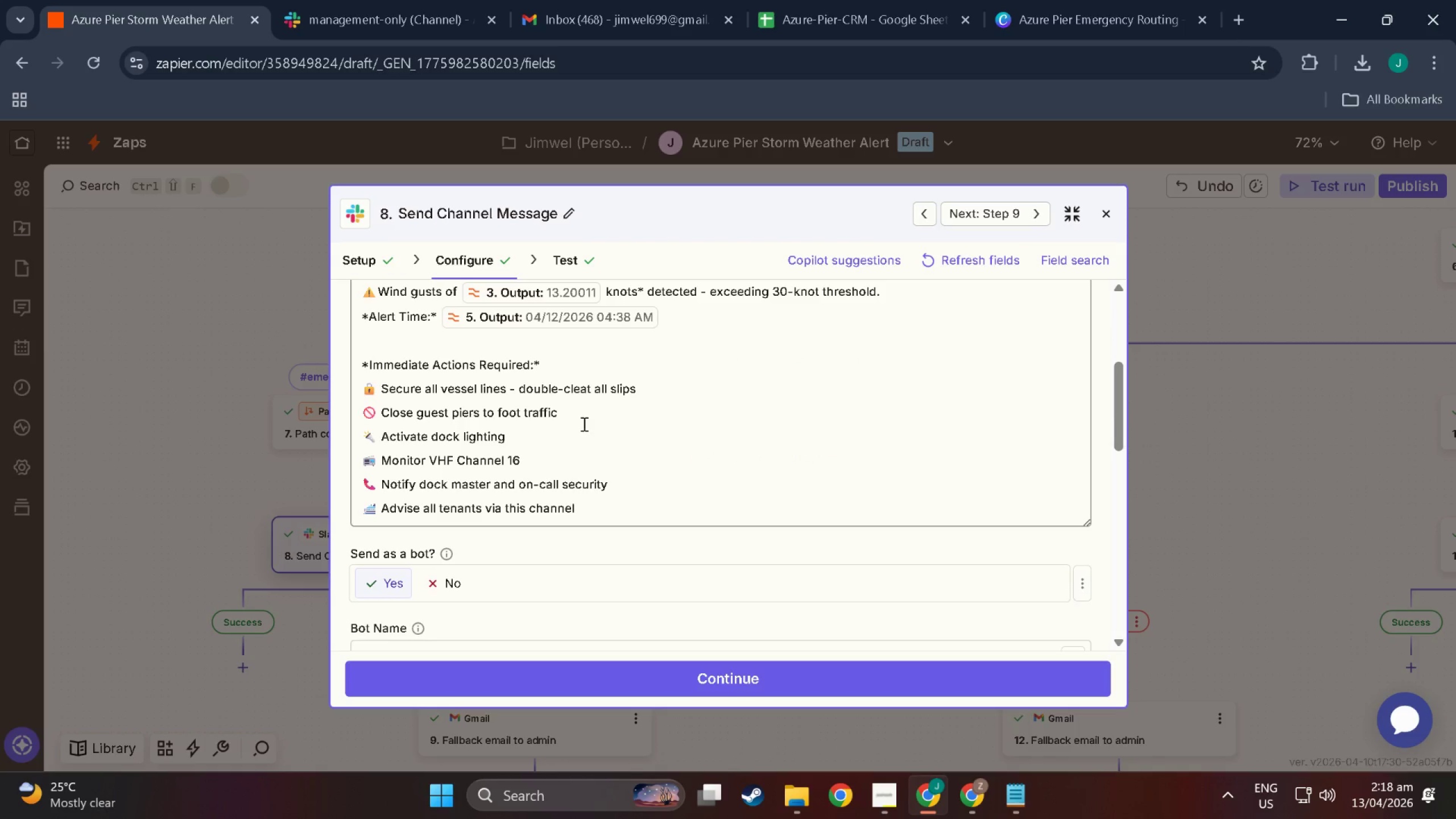 
scroll: coordinate [459, 404], scroll_direction: up, amount: 3.0
 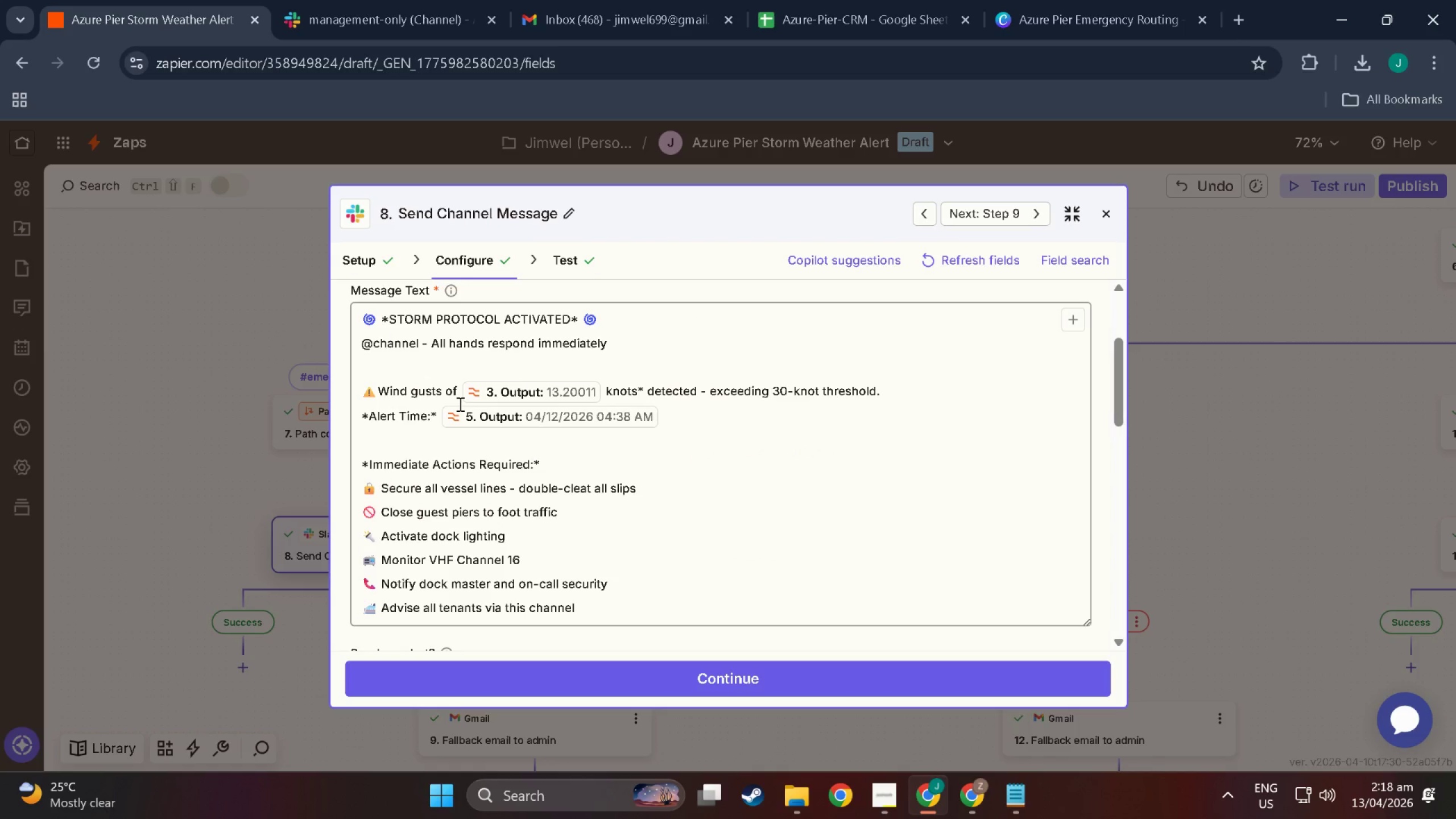 
scroll: coordinate [480, 446], scroll_direction: down, amount: 4.0
 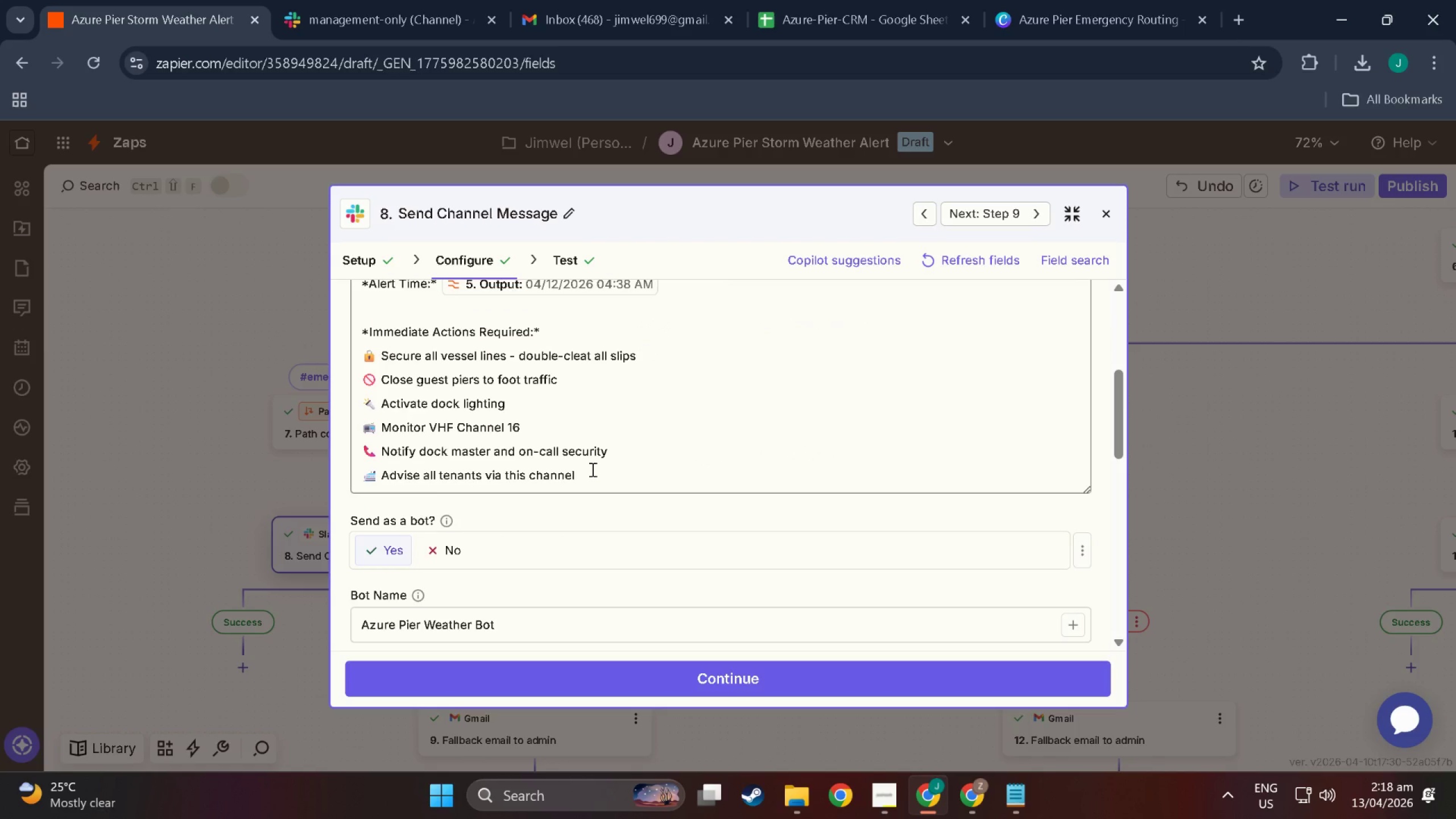 
scroll: coordinate [474, 461], scroll_direction: up, amount: 5.0
 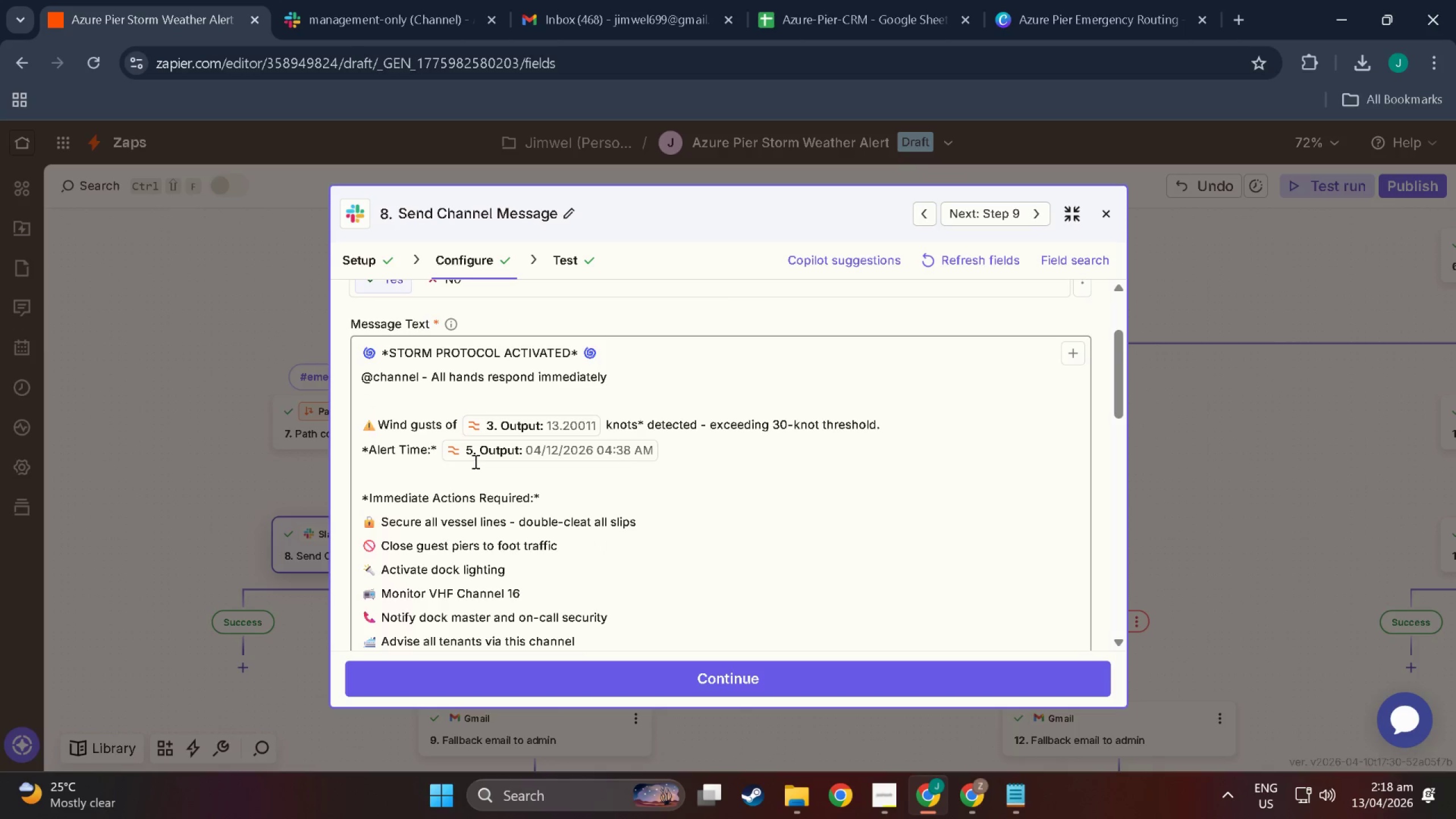 
scroll: coordinate [484, 472], scroll_direction: down, amount: 6.0
 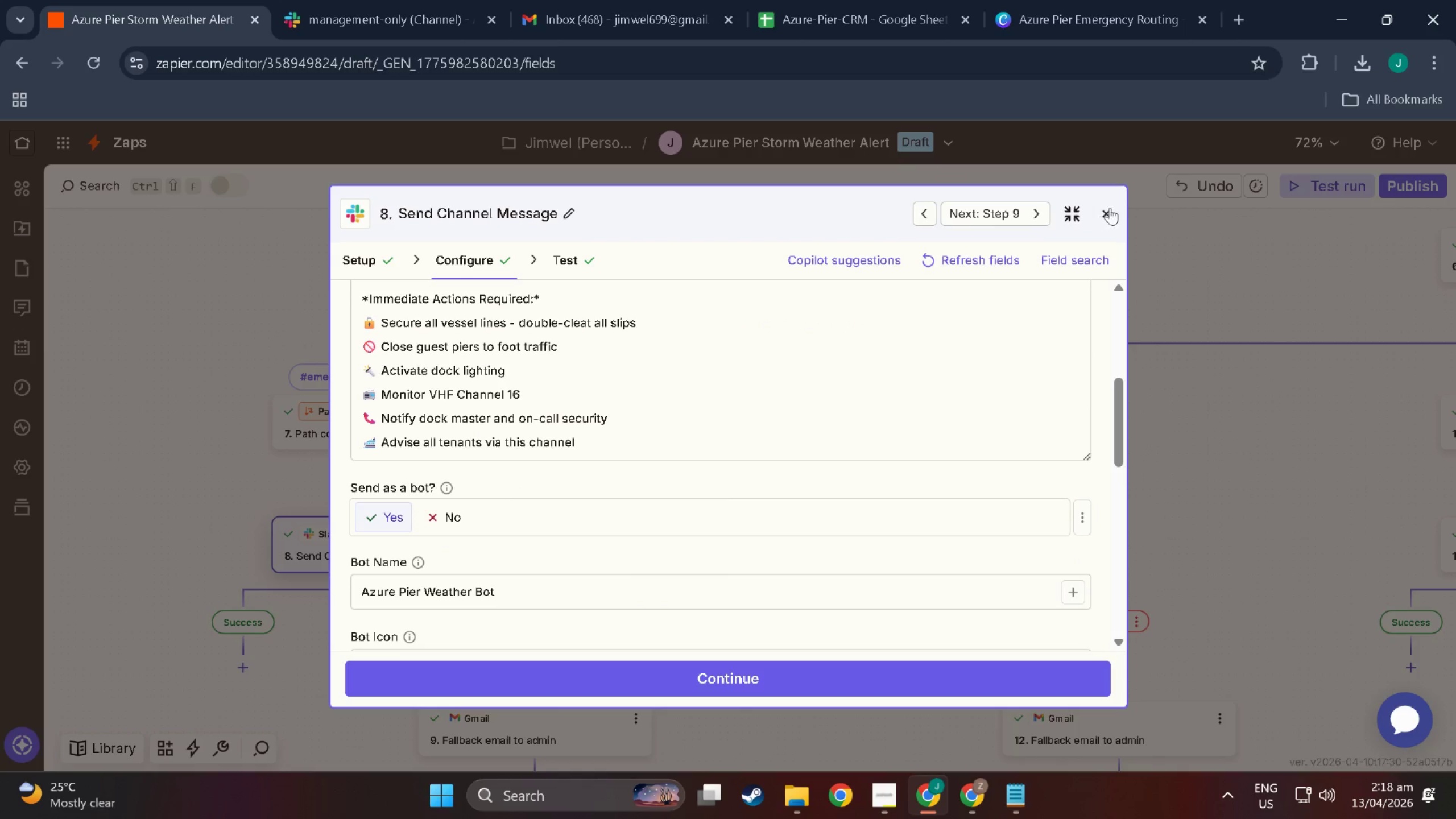 
left_click([1110, 208])
 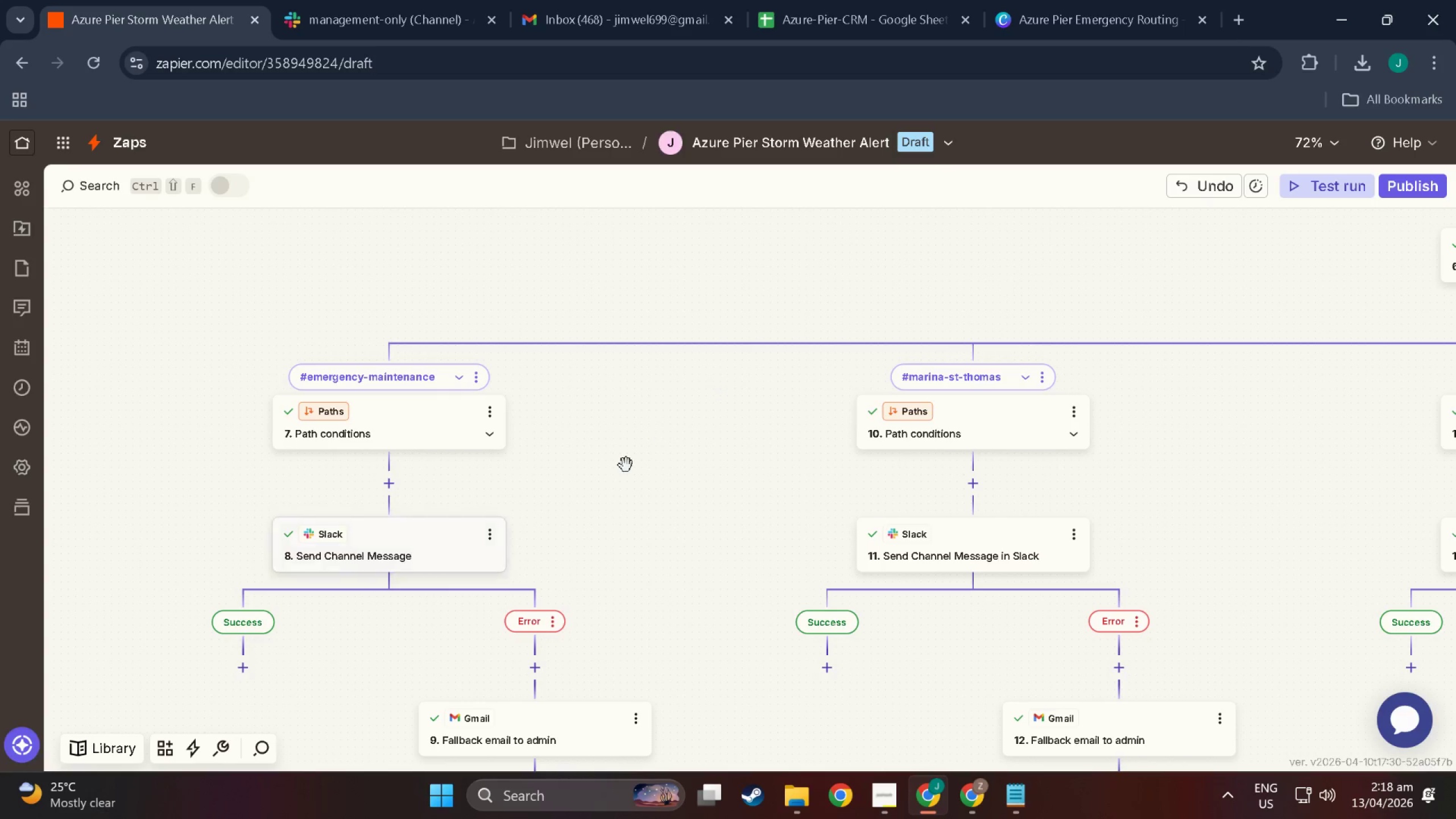 
scroll: coordinate [589, 588], scroll_direction: down, amount: 7.0
 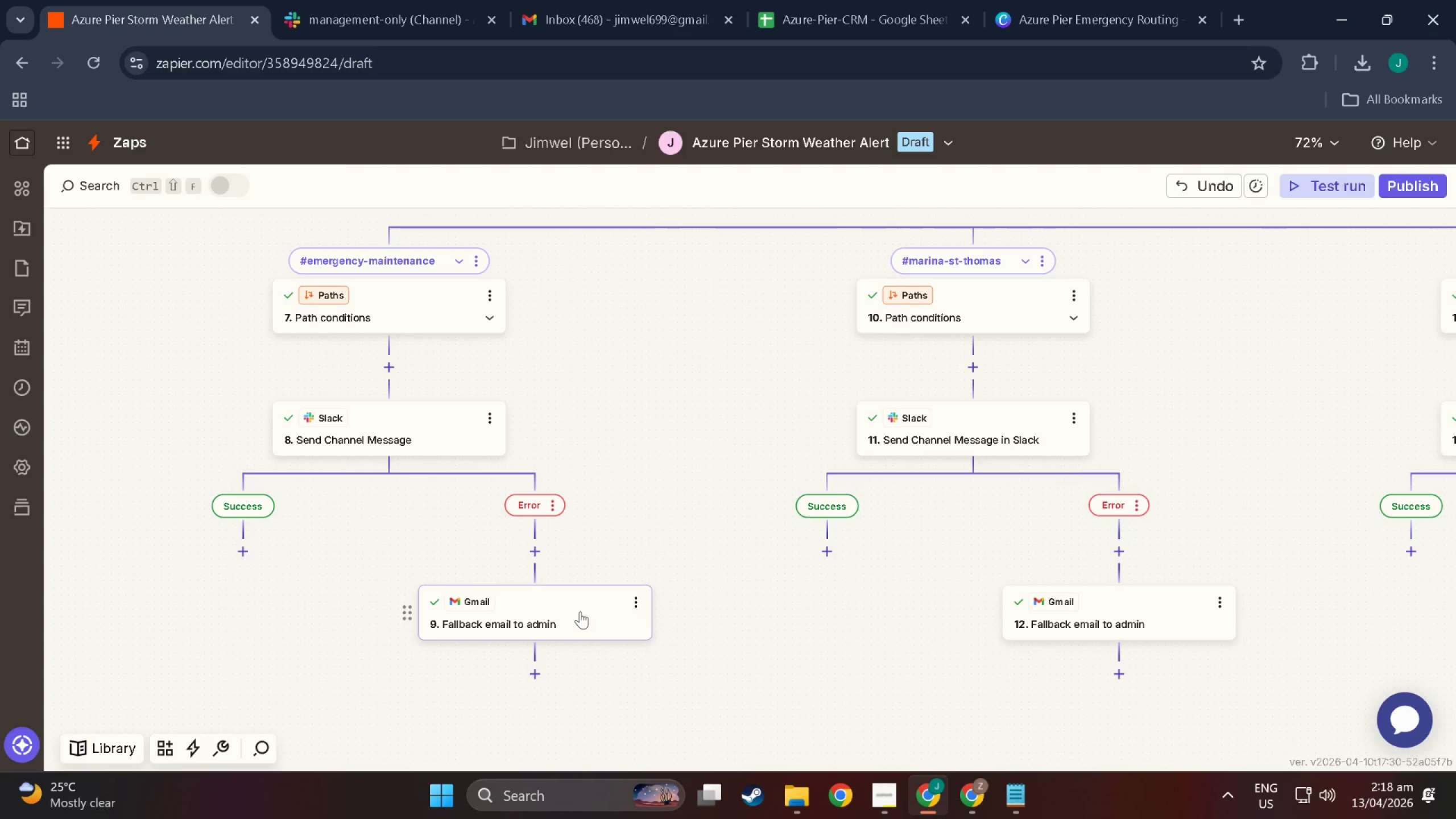 
left_click([580, 611])
 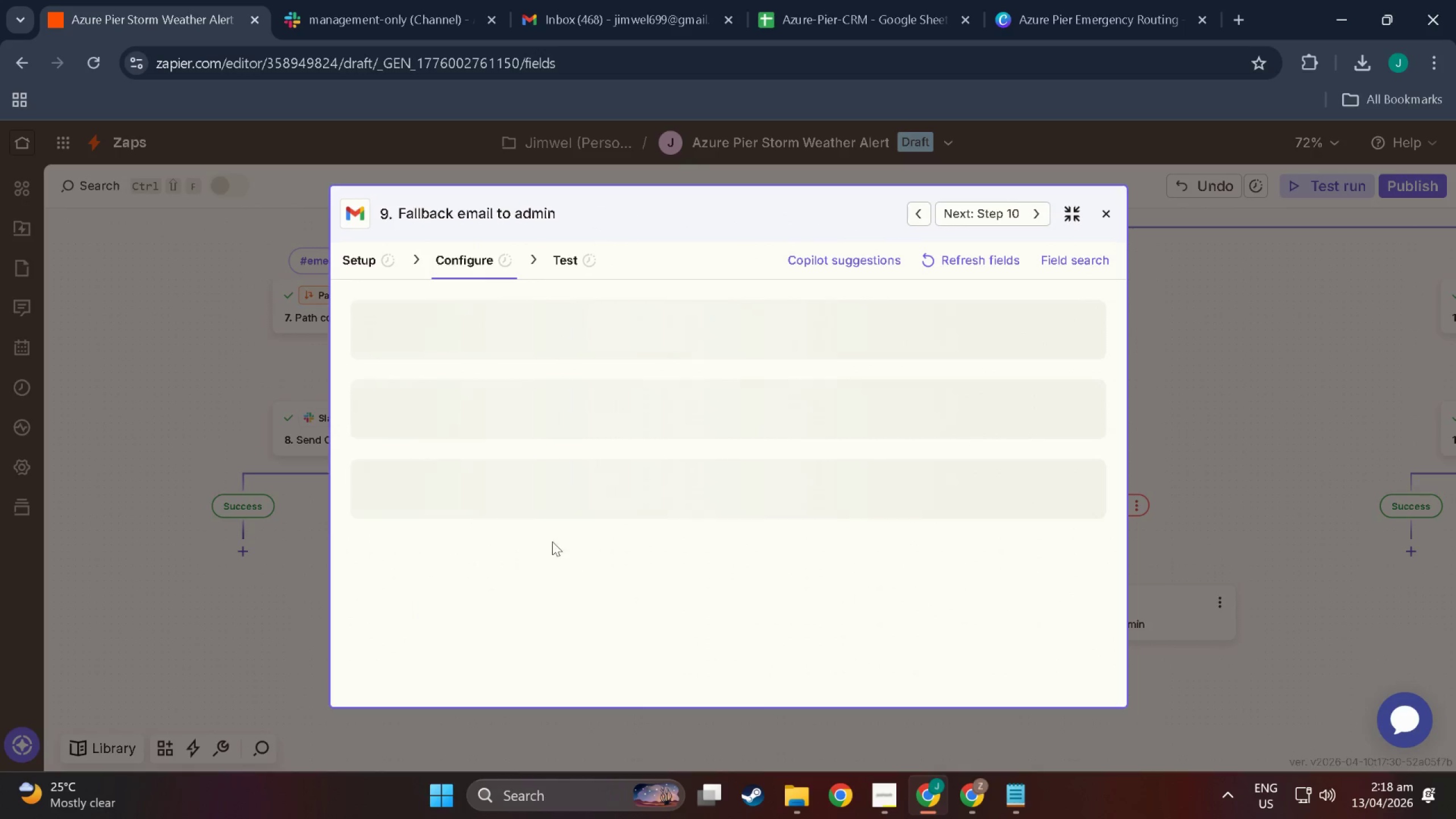 
mouse_move([404, 431])
 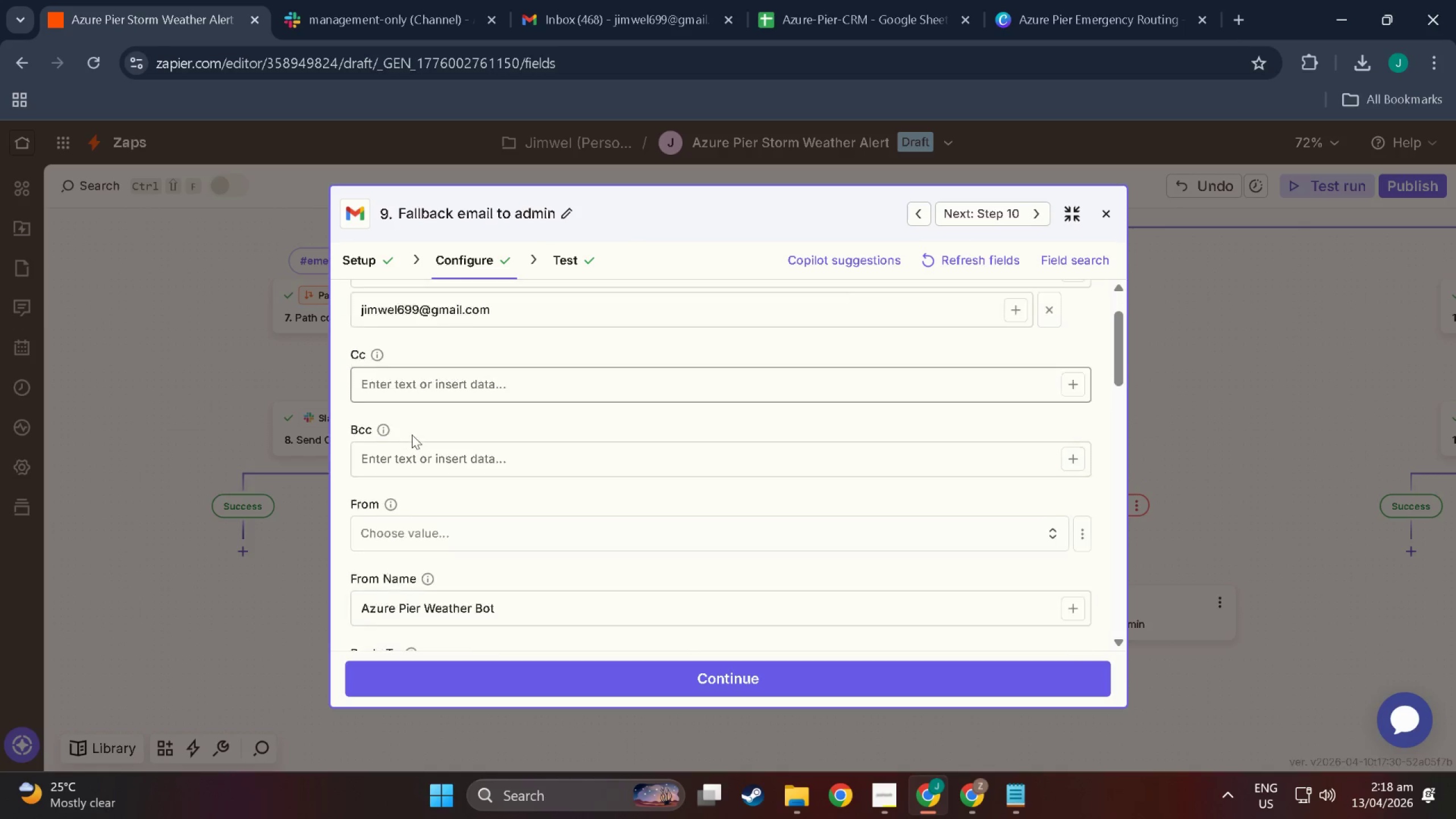 
scroll: coordinate [481, 503], scroll_direction: down, amount: 26.0
 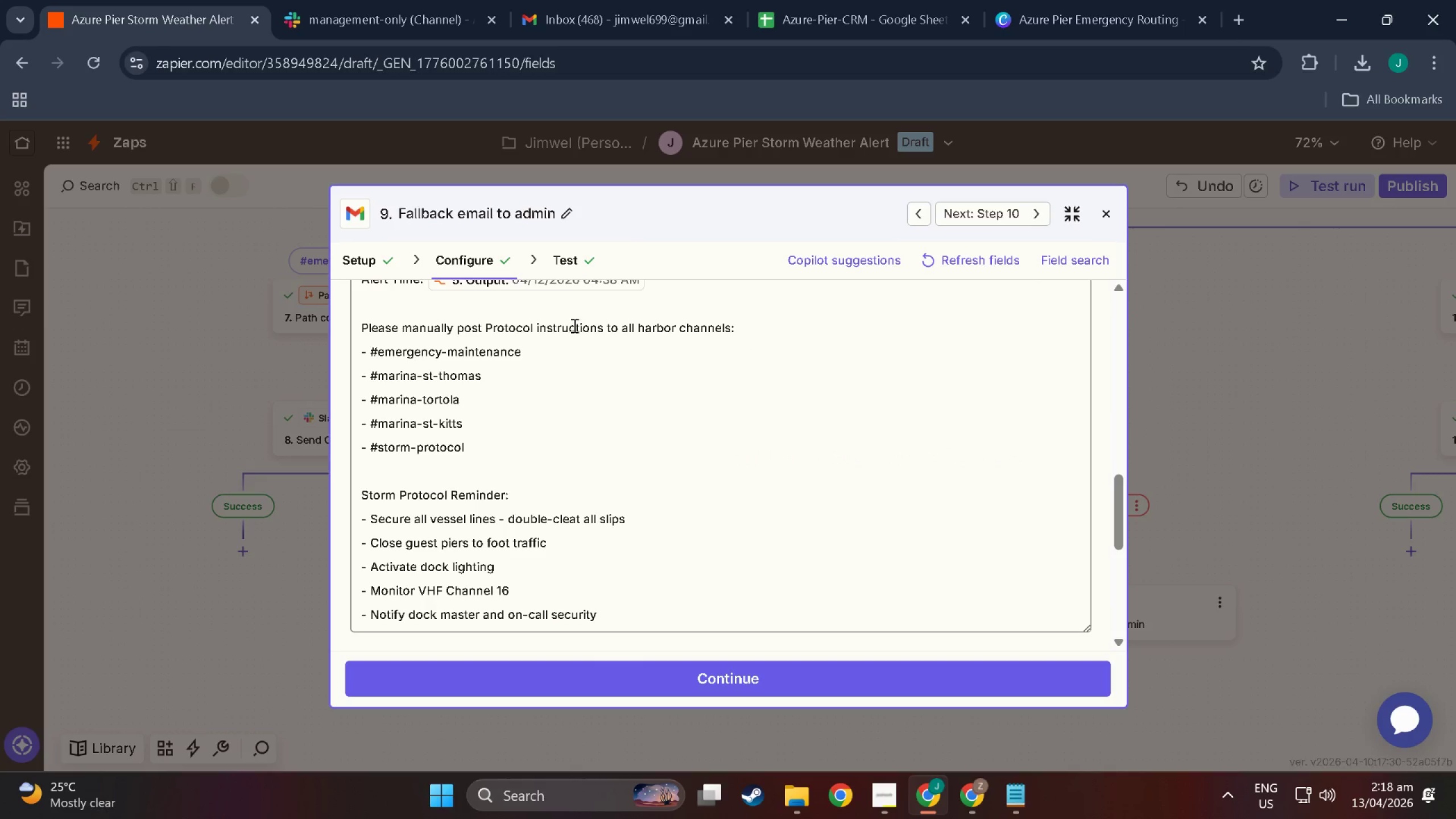 
scroll: coordinate [671, 391], scroll_direction: up, amount: 5.0
 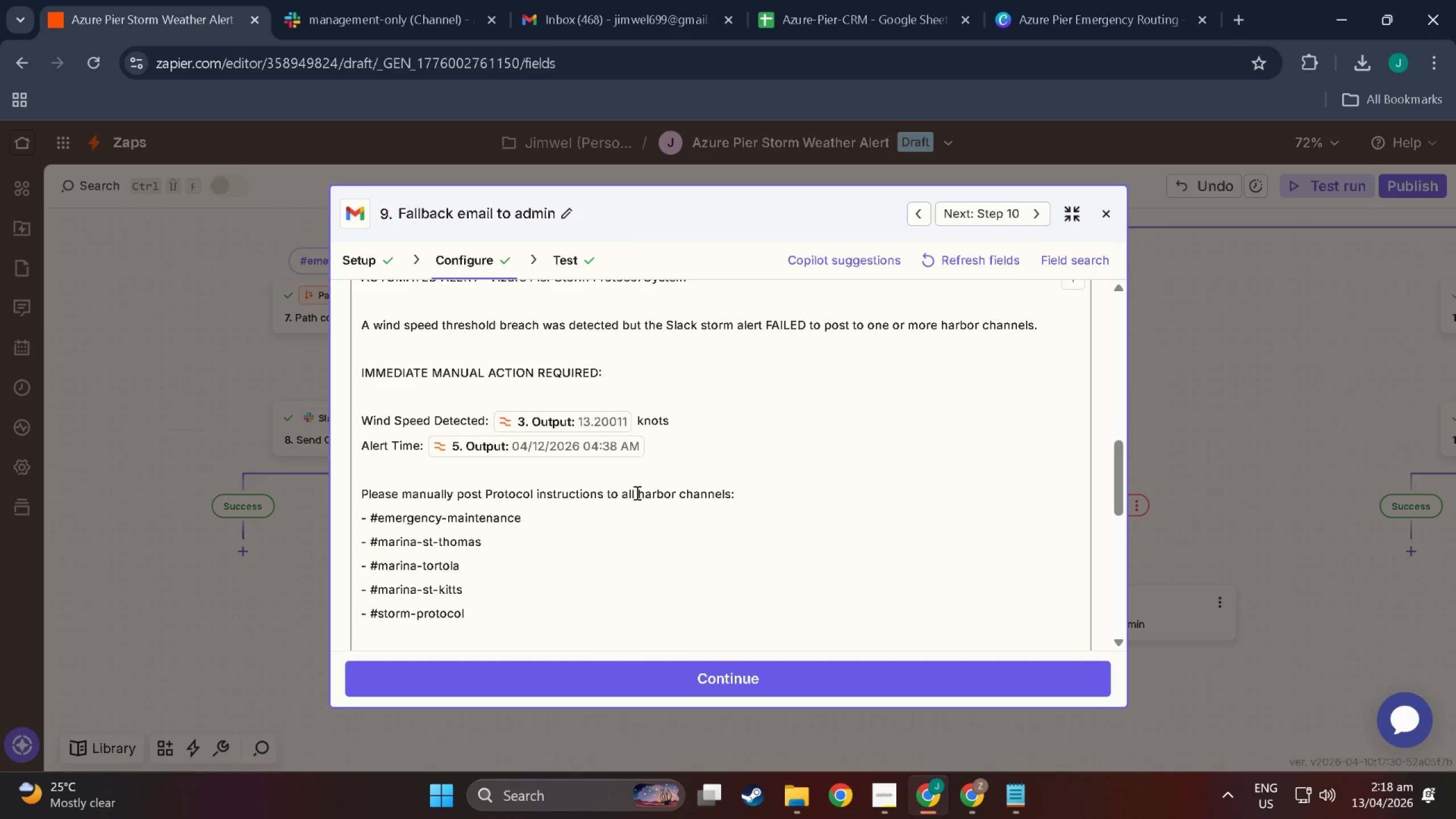 
left_click_drag(start_coordinate=[634, 493], to_coordinate=[622, 493])
 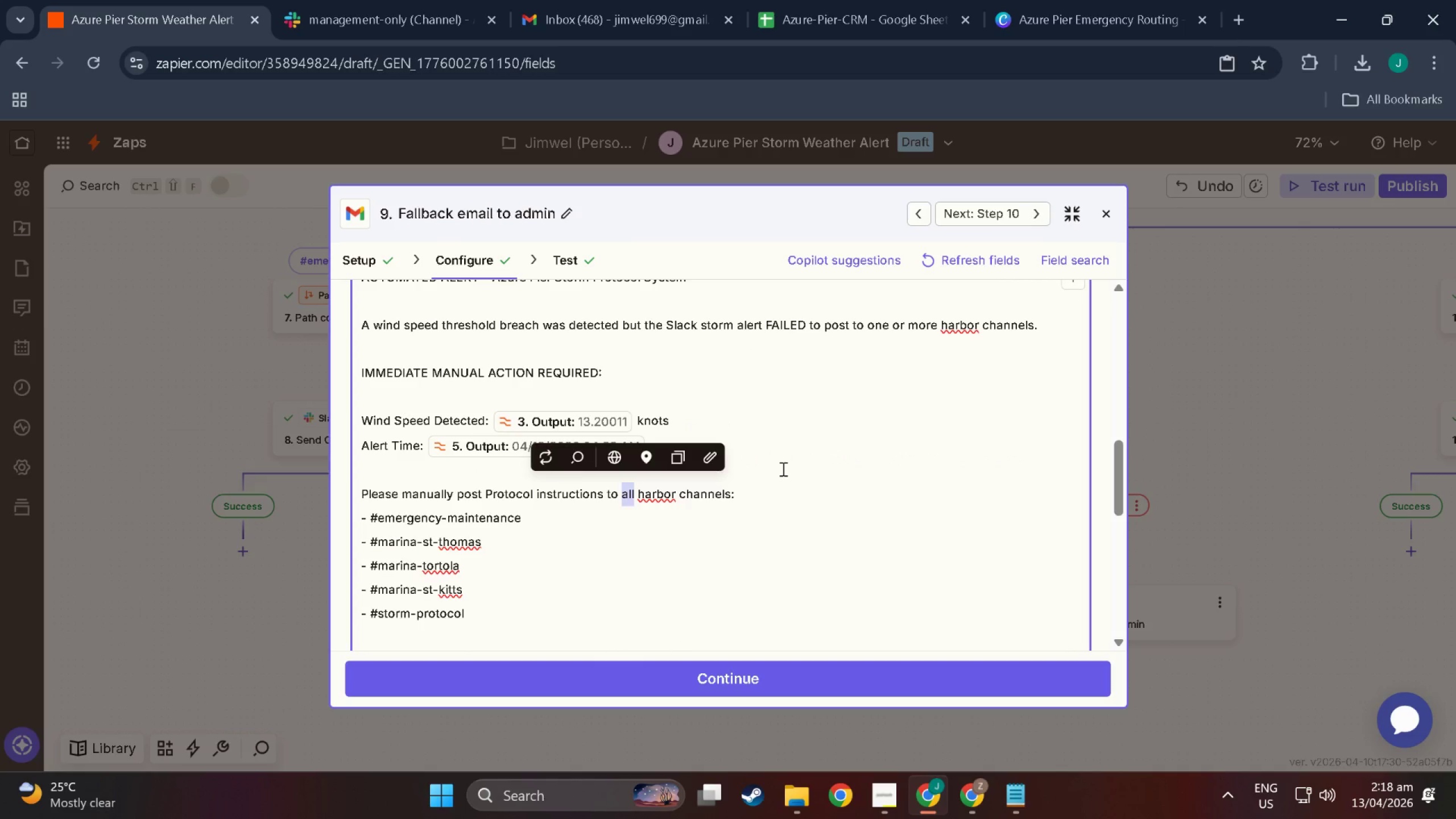 
type(this)
 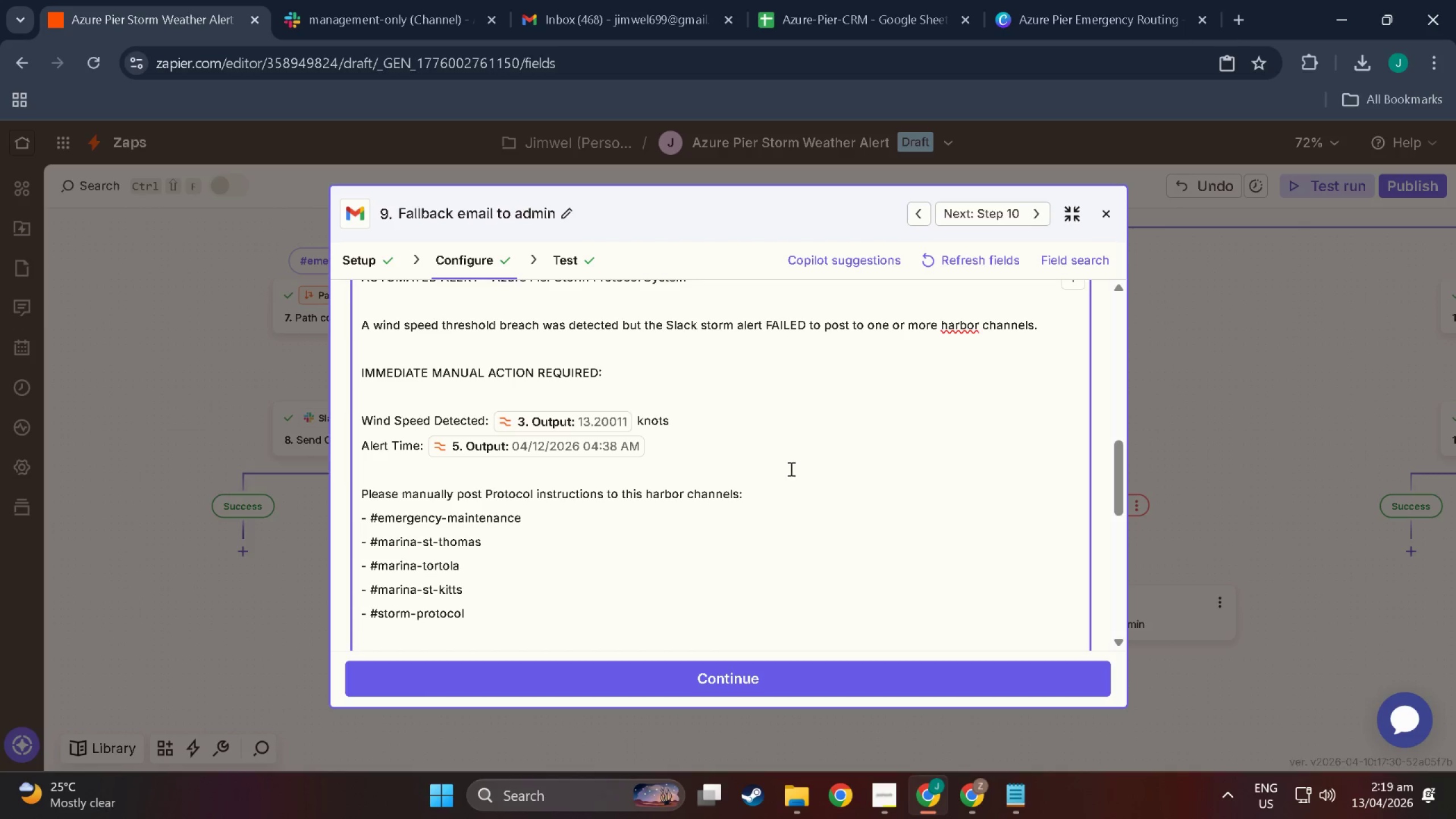 
scroll: coordinate [708, 444], scroll_direction: up, amount: 1.0
 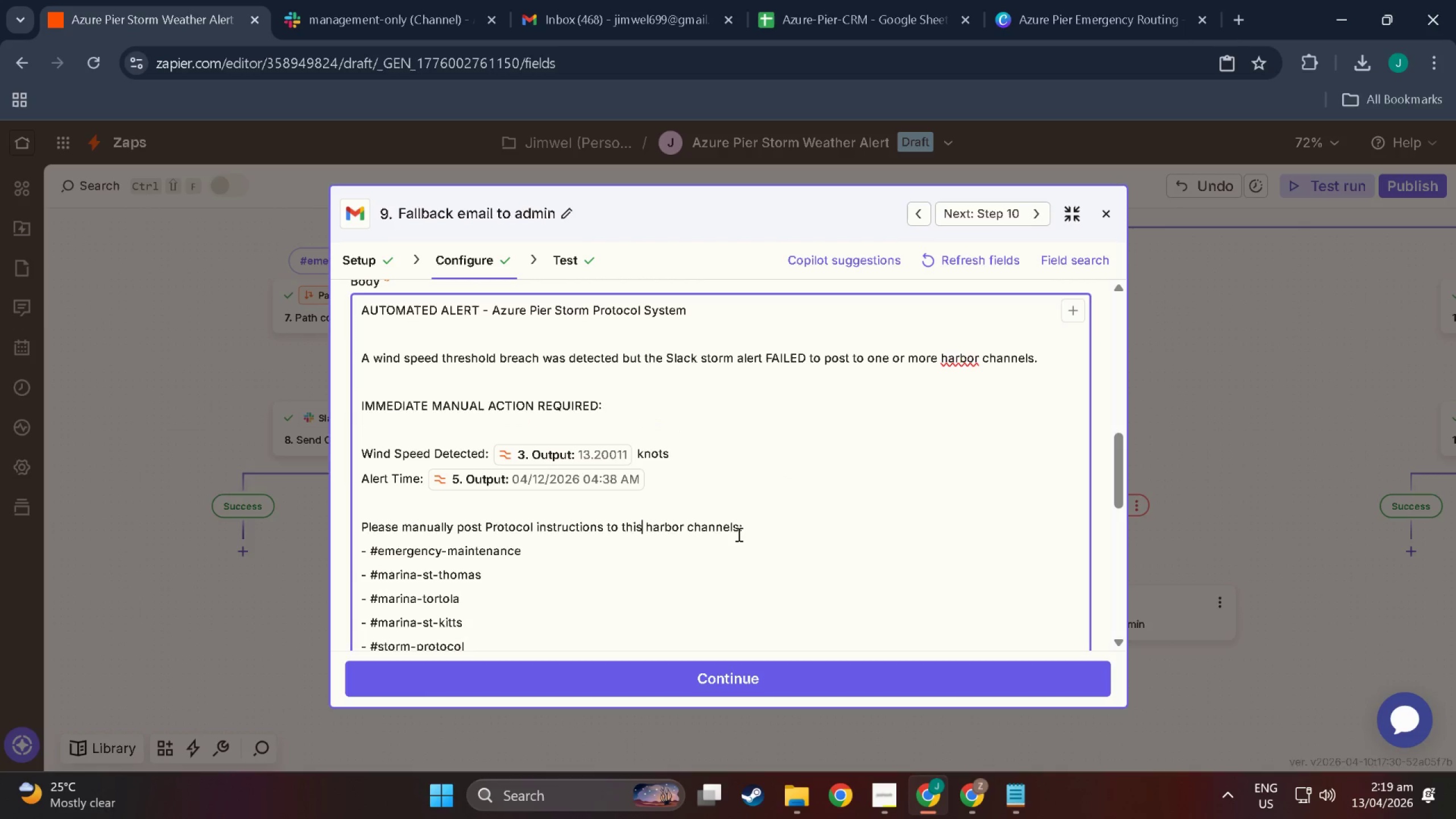 
left_click([738, 533])
 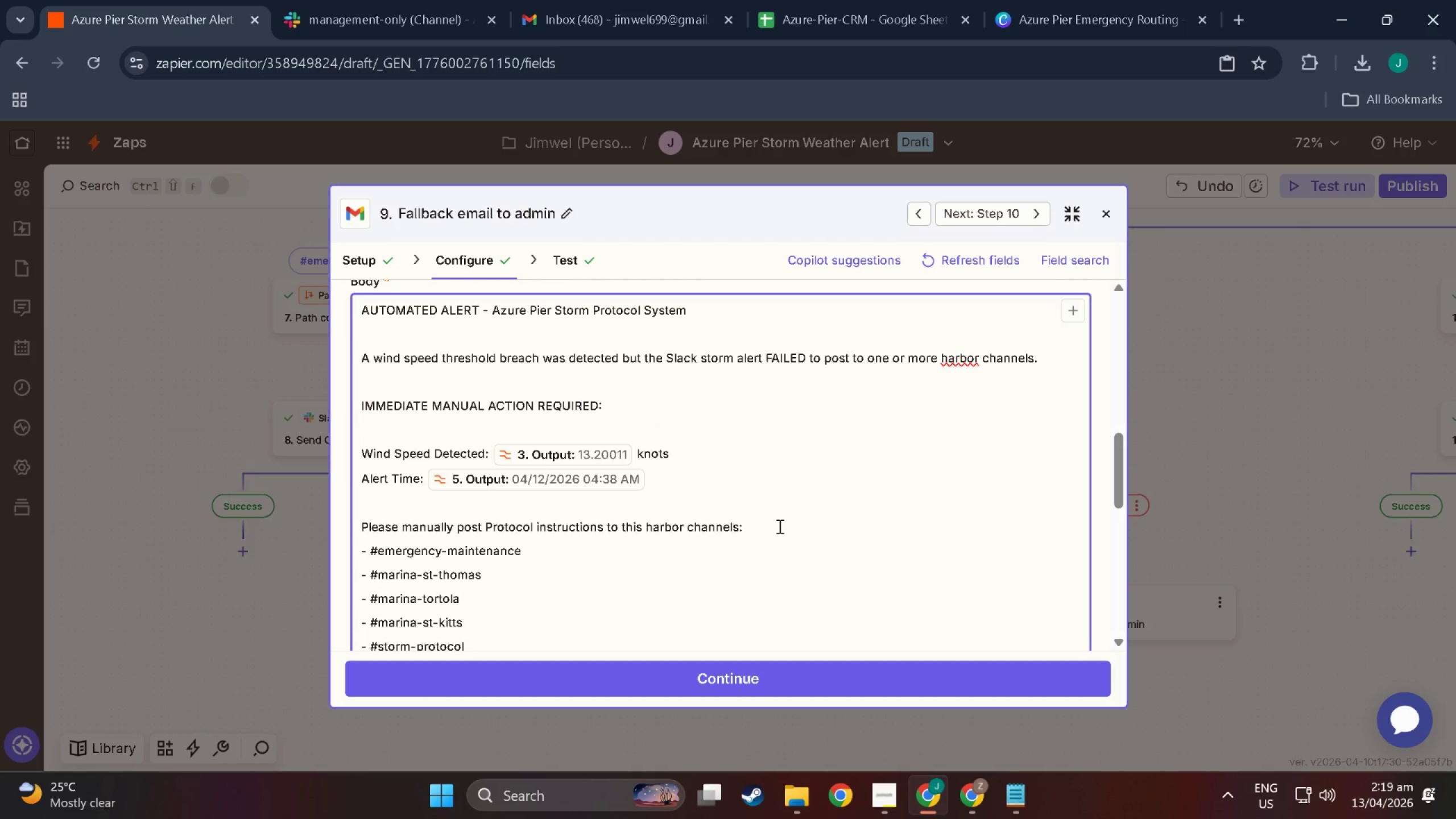 
key(Backspace)
 